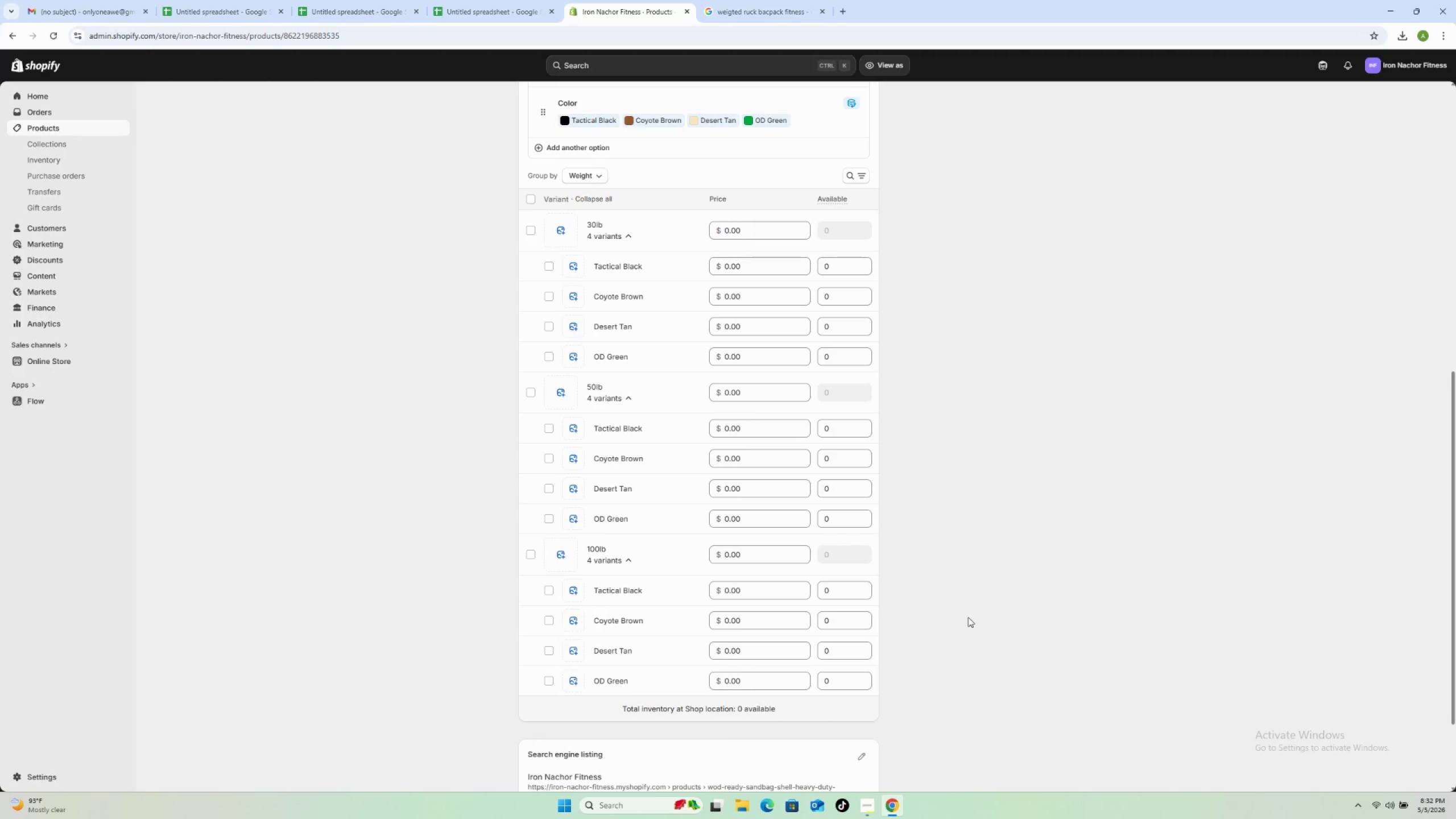 
left_click([968, 617])
 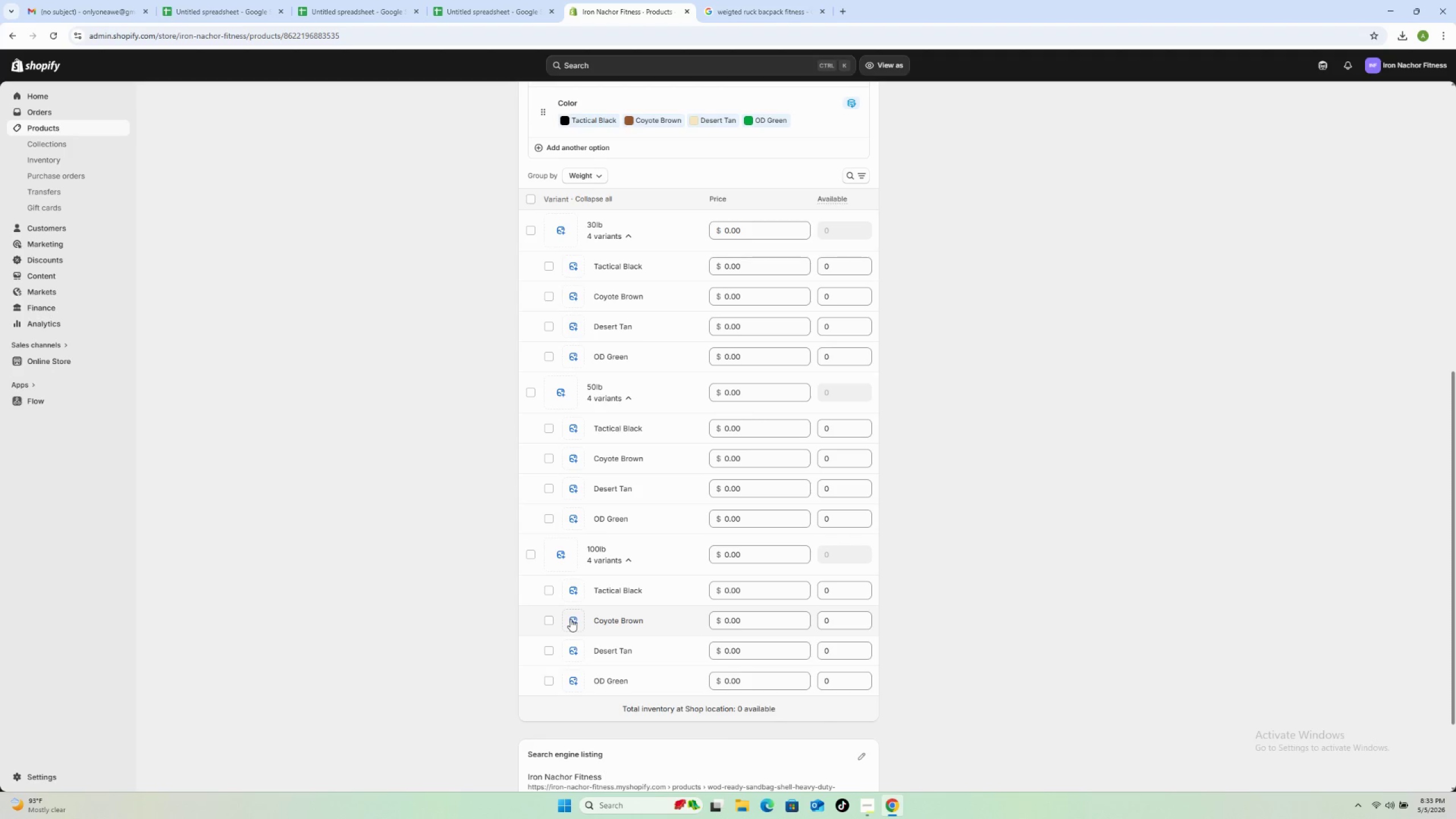 
wait(13.36)
 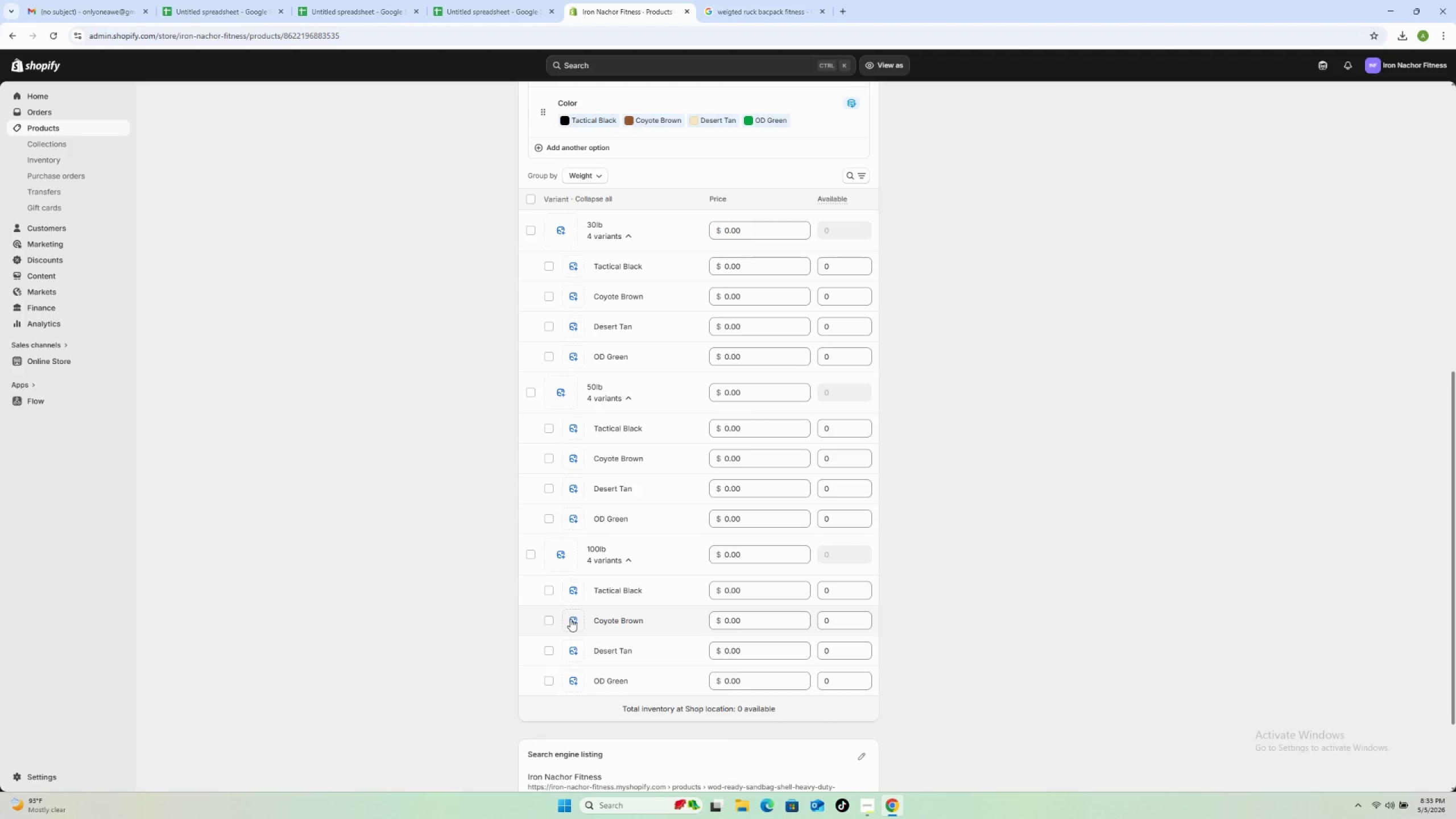 
left_click([549, 621])
 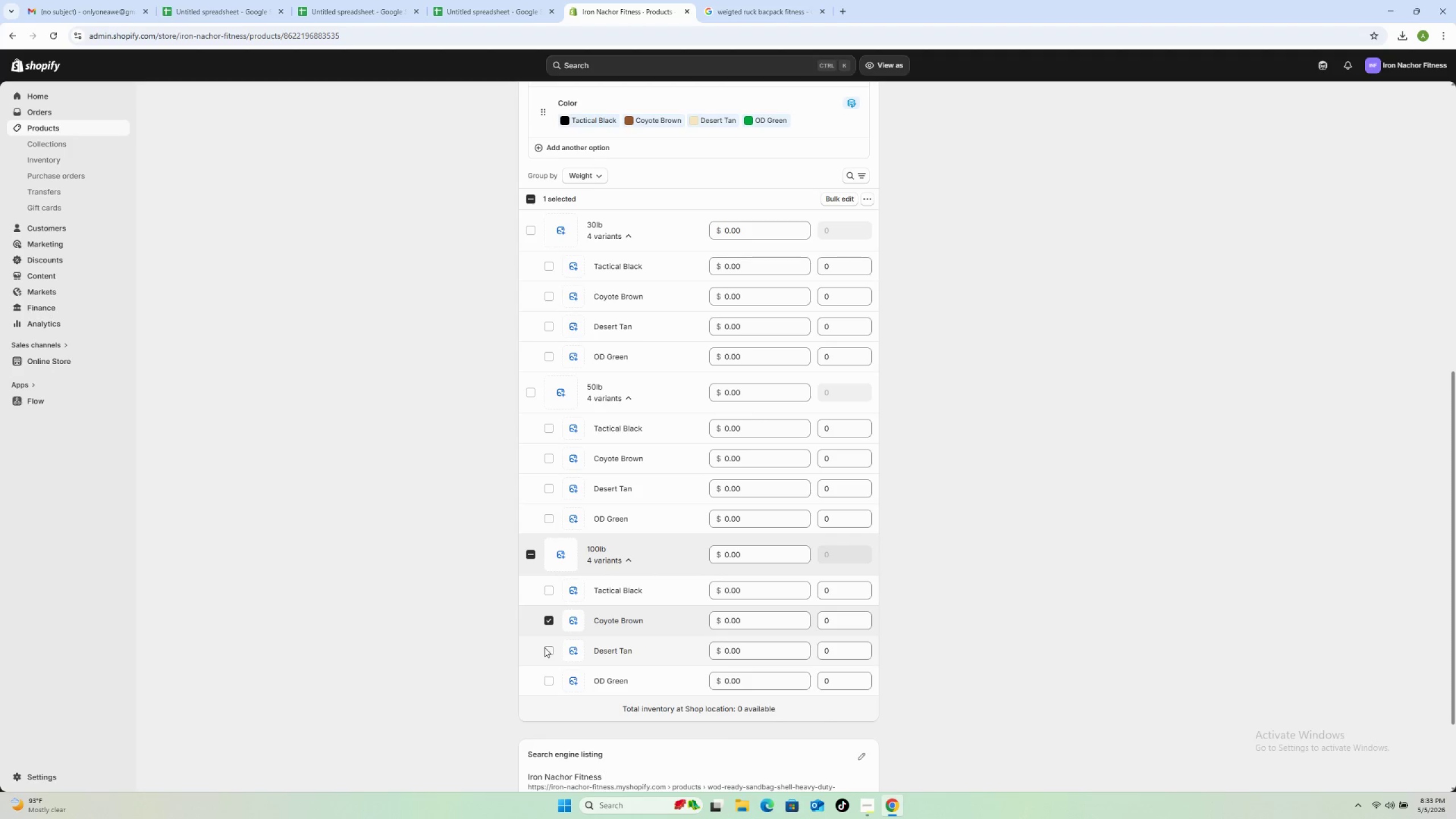 
left_click([548, 649])
 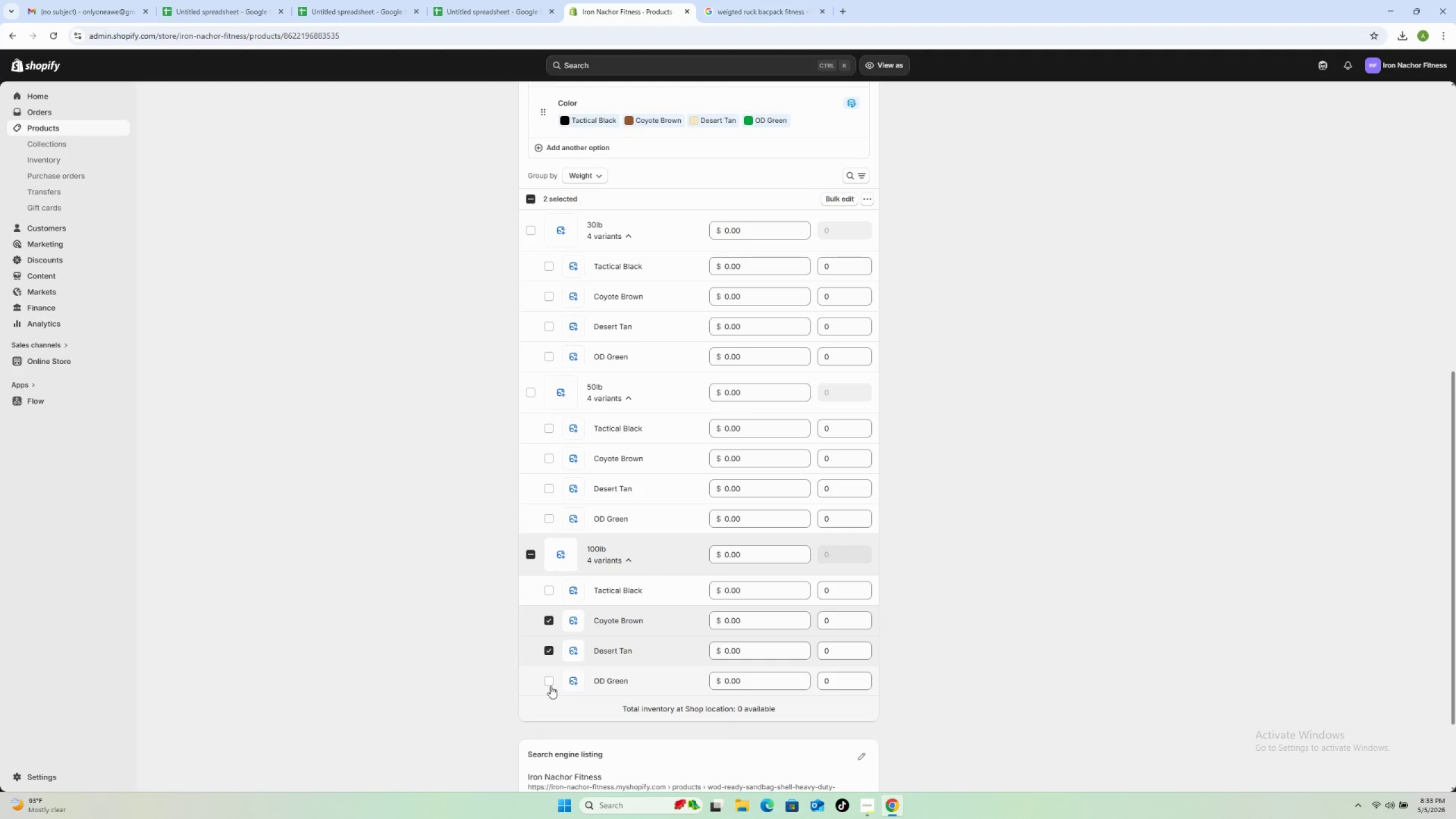 
left_click([549, 684])
 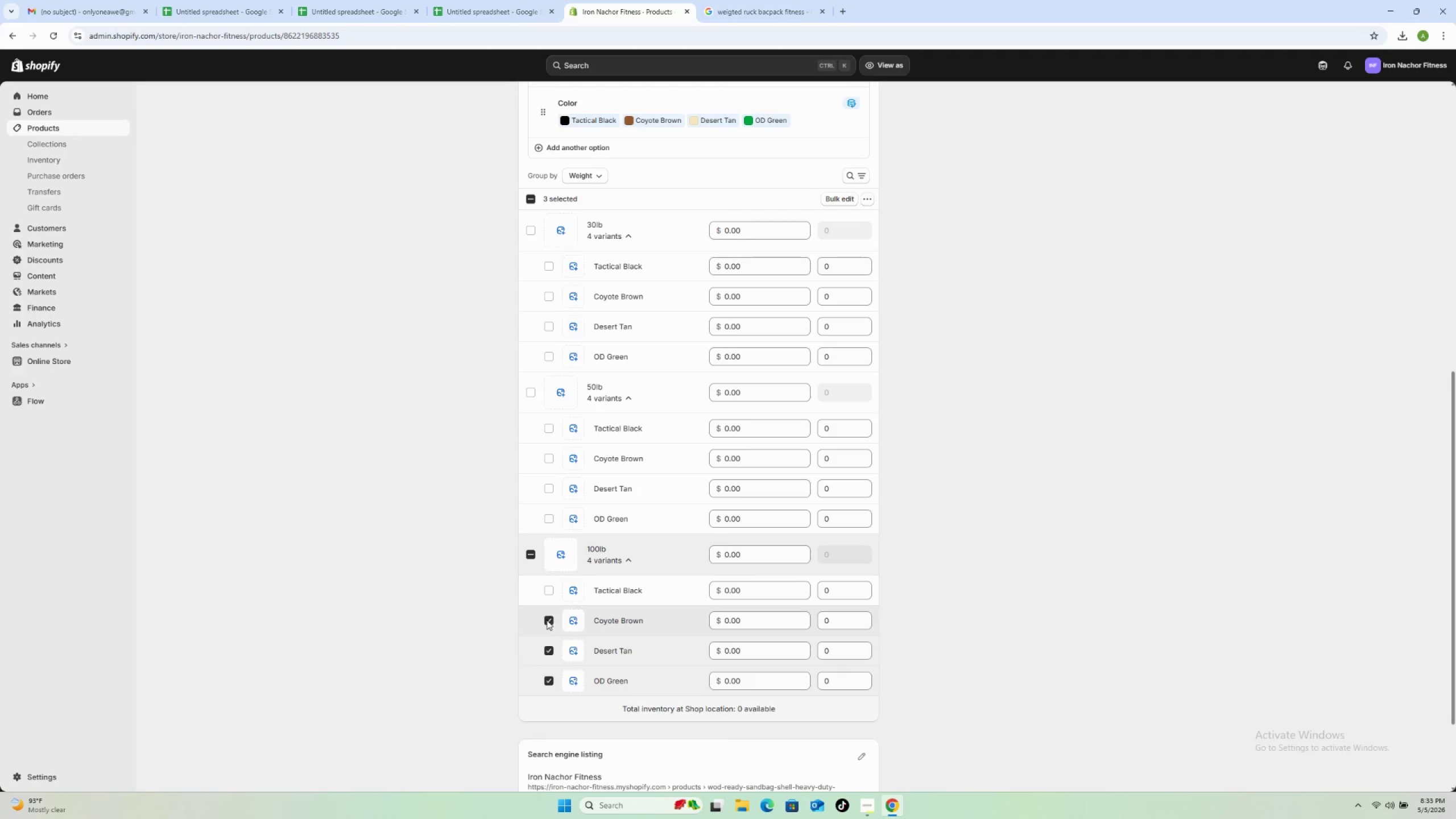 
key(Delete)
 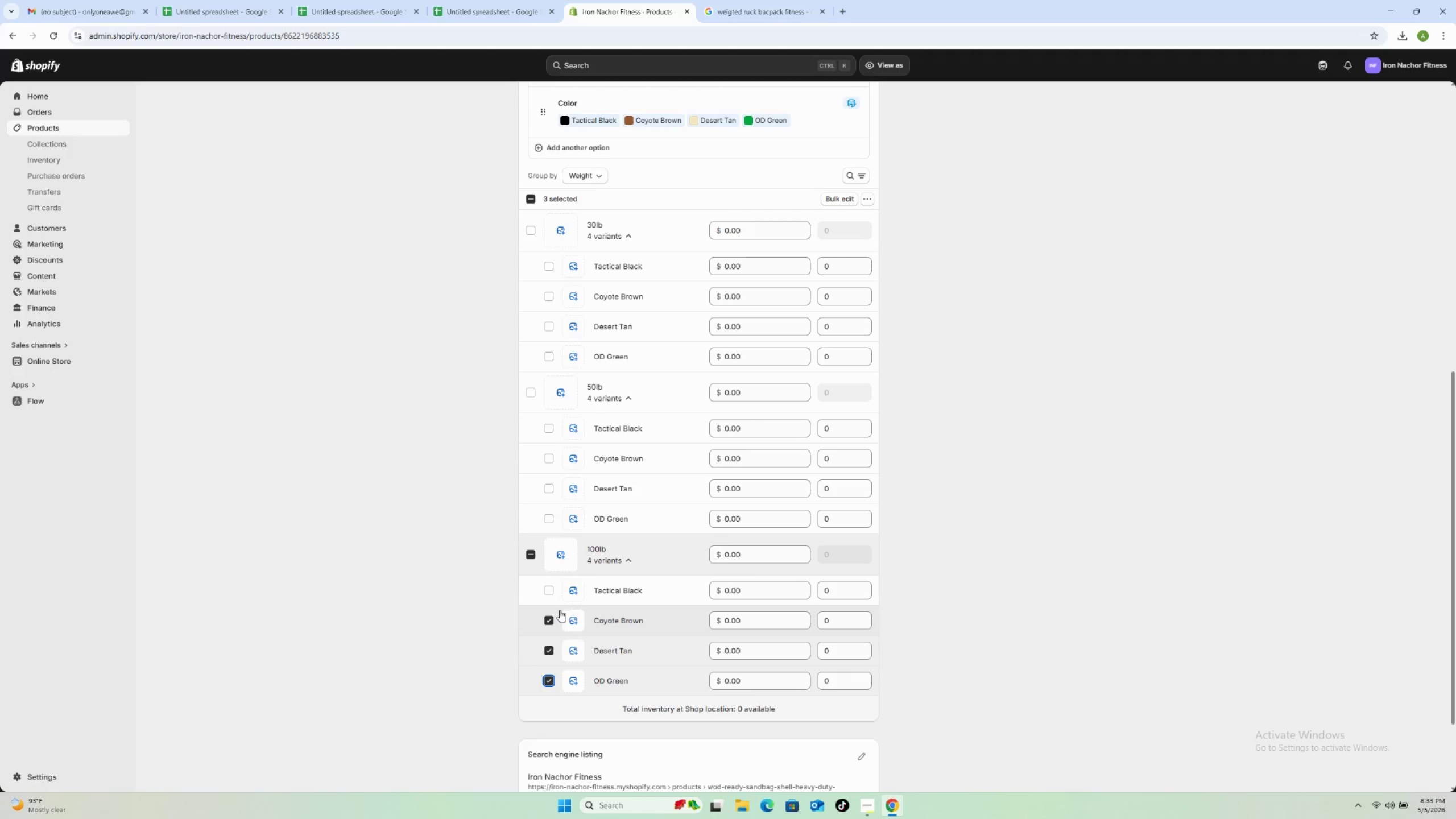 
left_click([549, 618])
 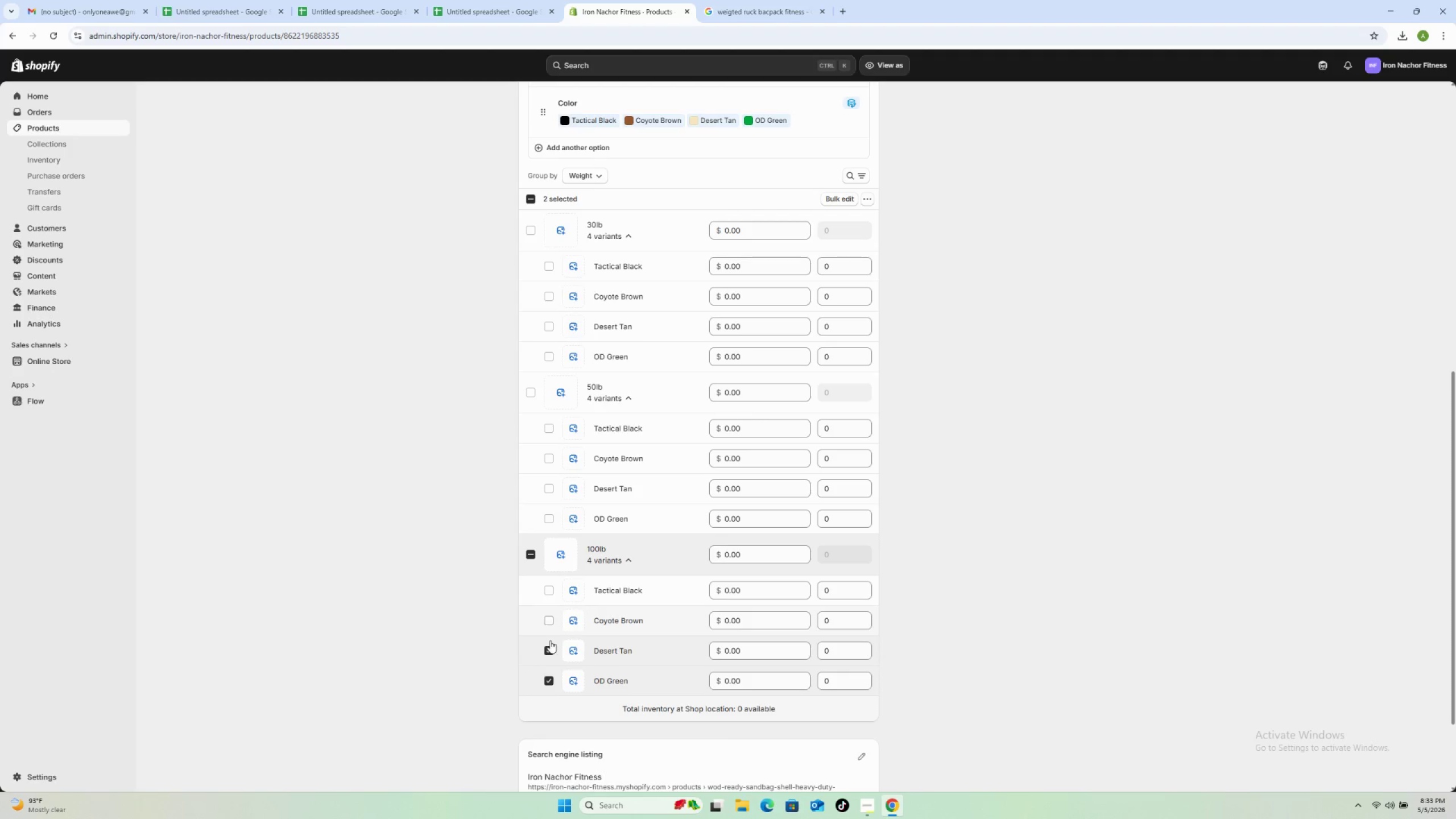 
left_click([550, 650])
 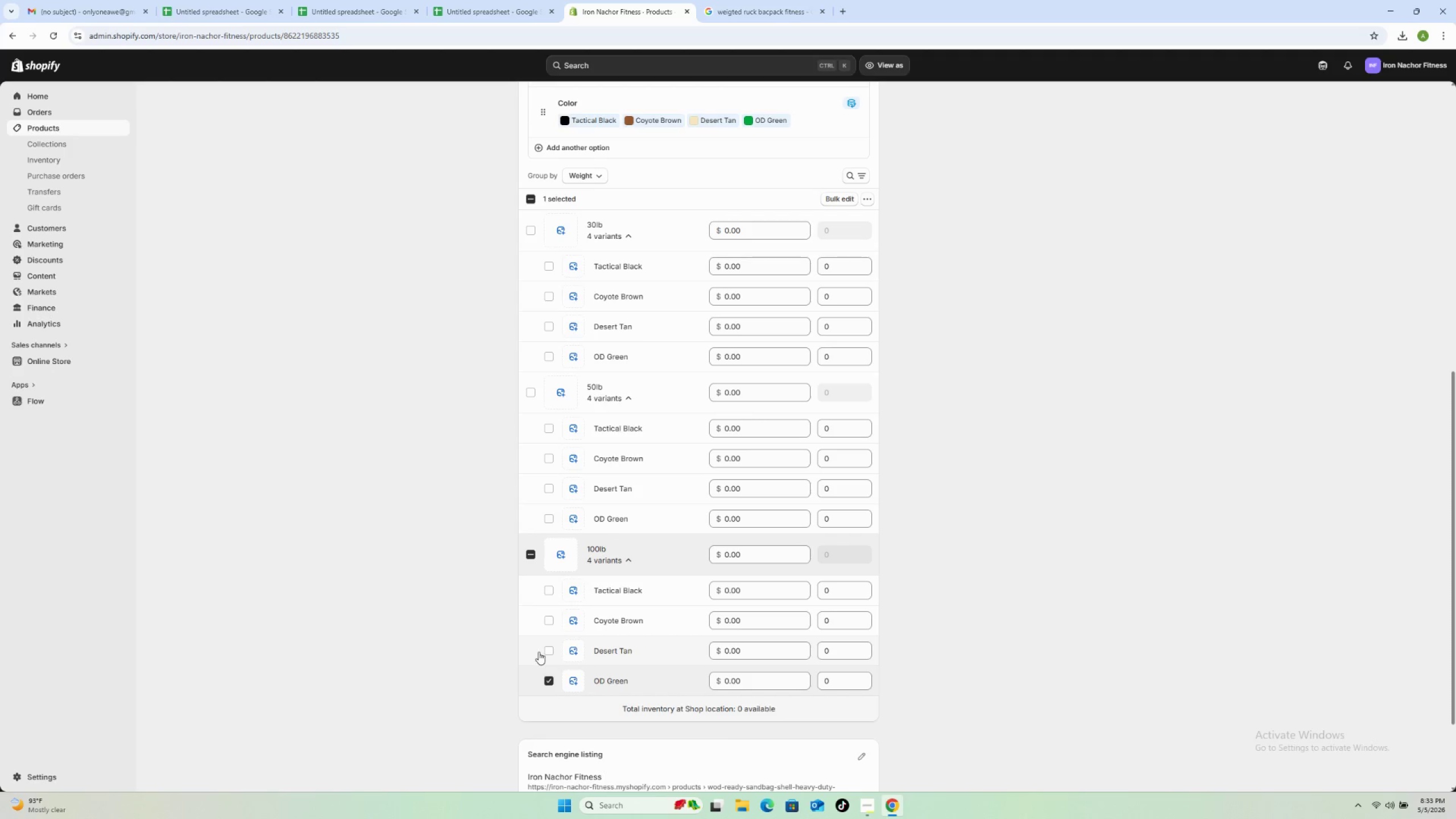 
left_click([547, 647])
 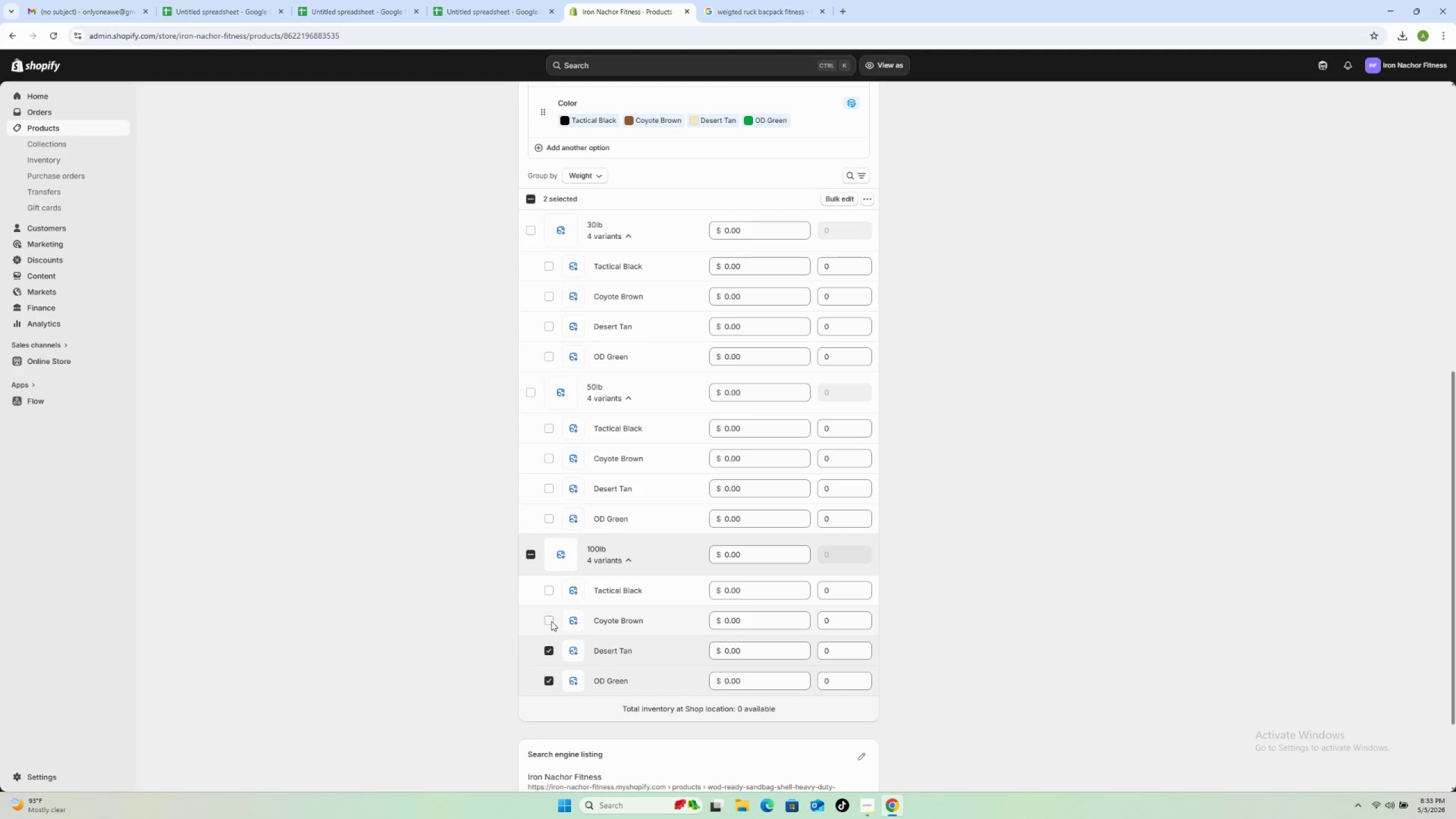 
left_click([550, 619])
 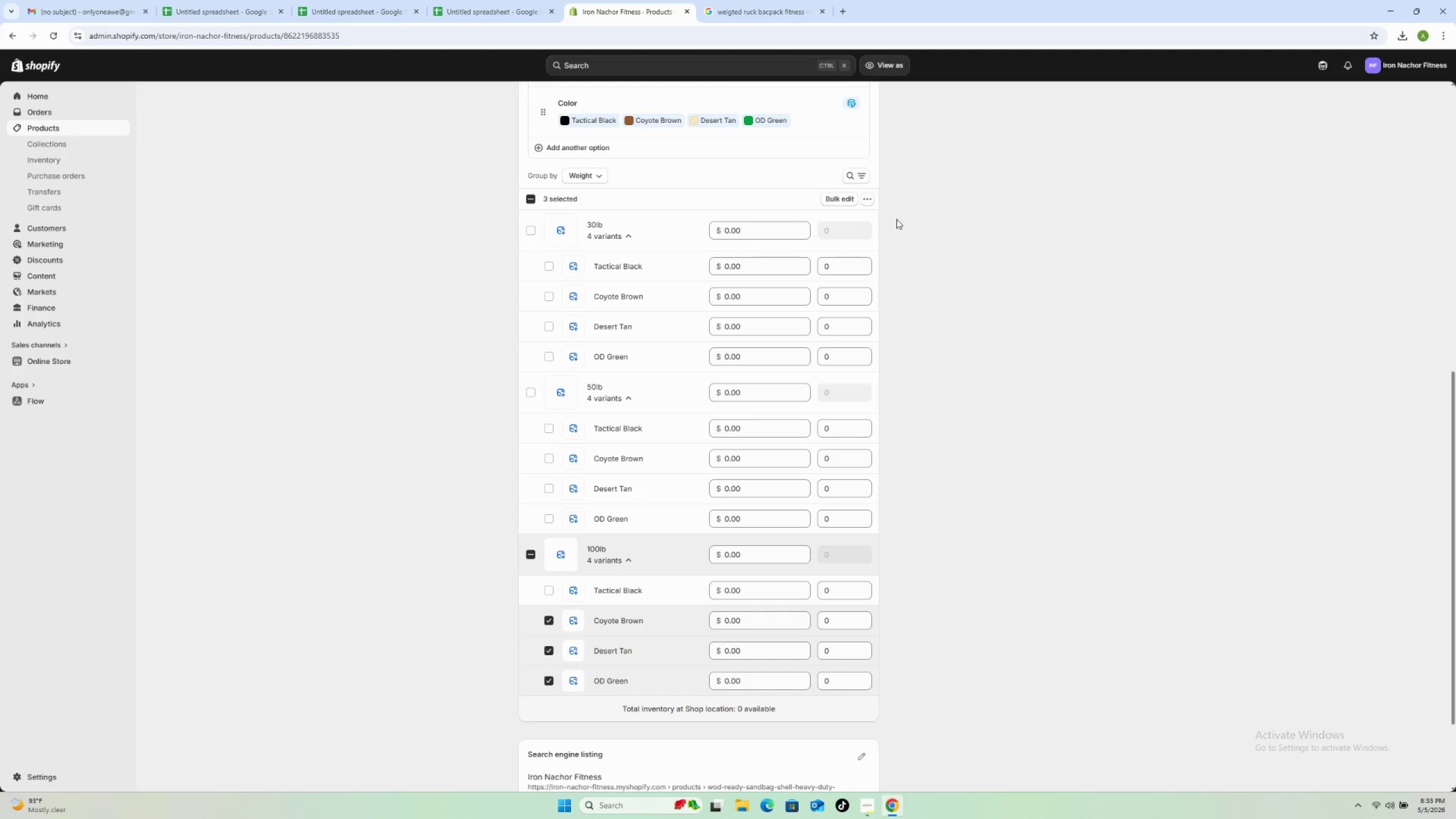 
left_click([867, 196])
 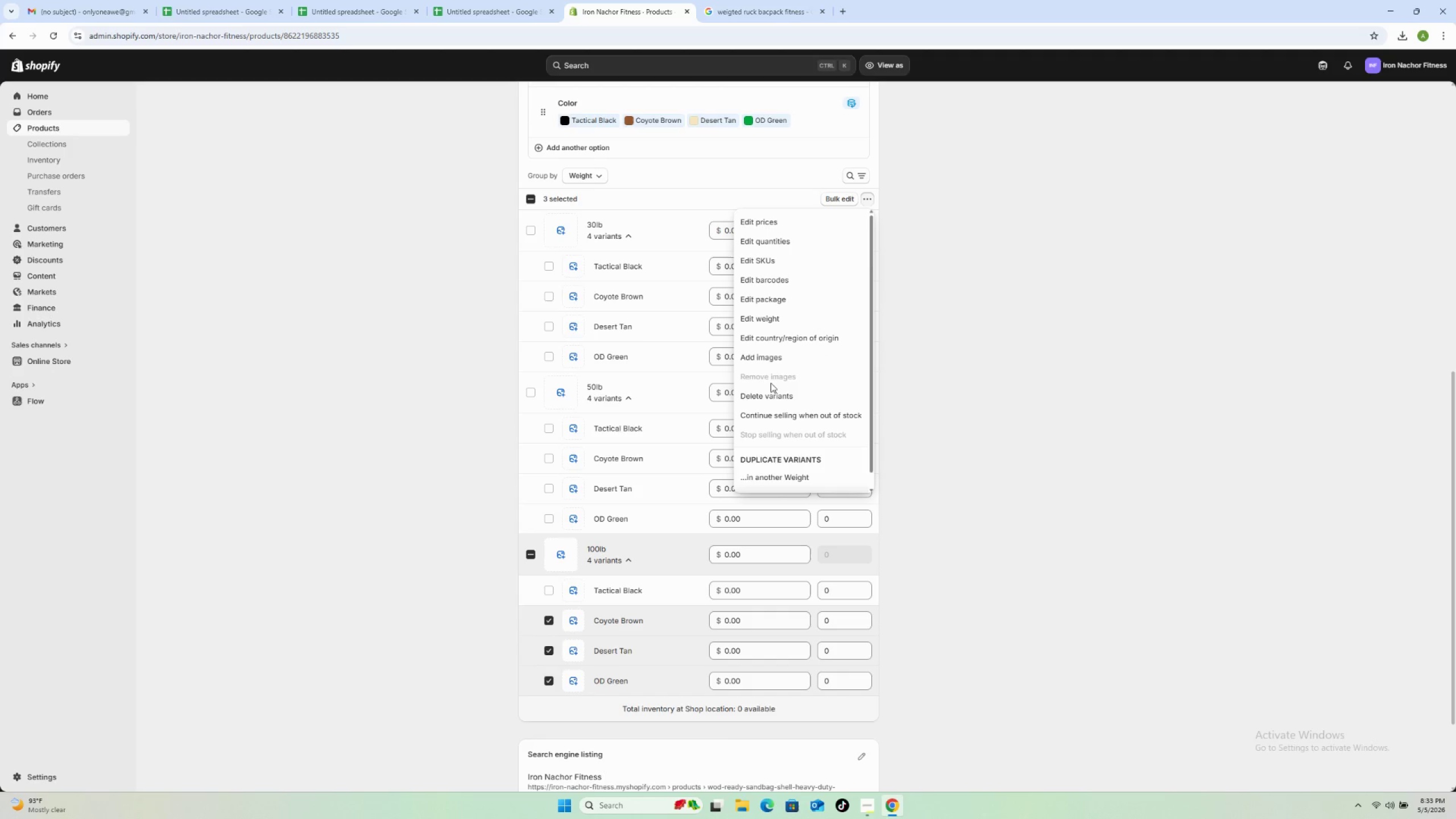 
left_click([771, 392])
 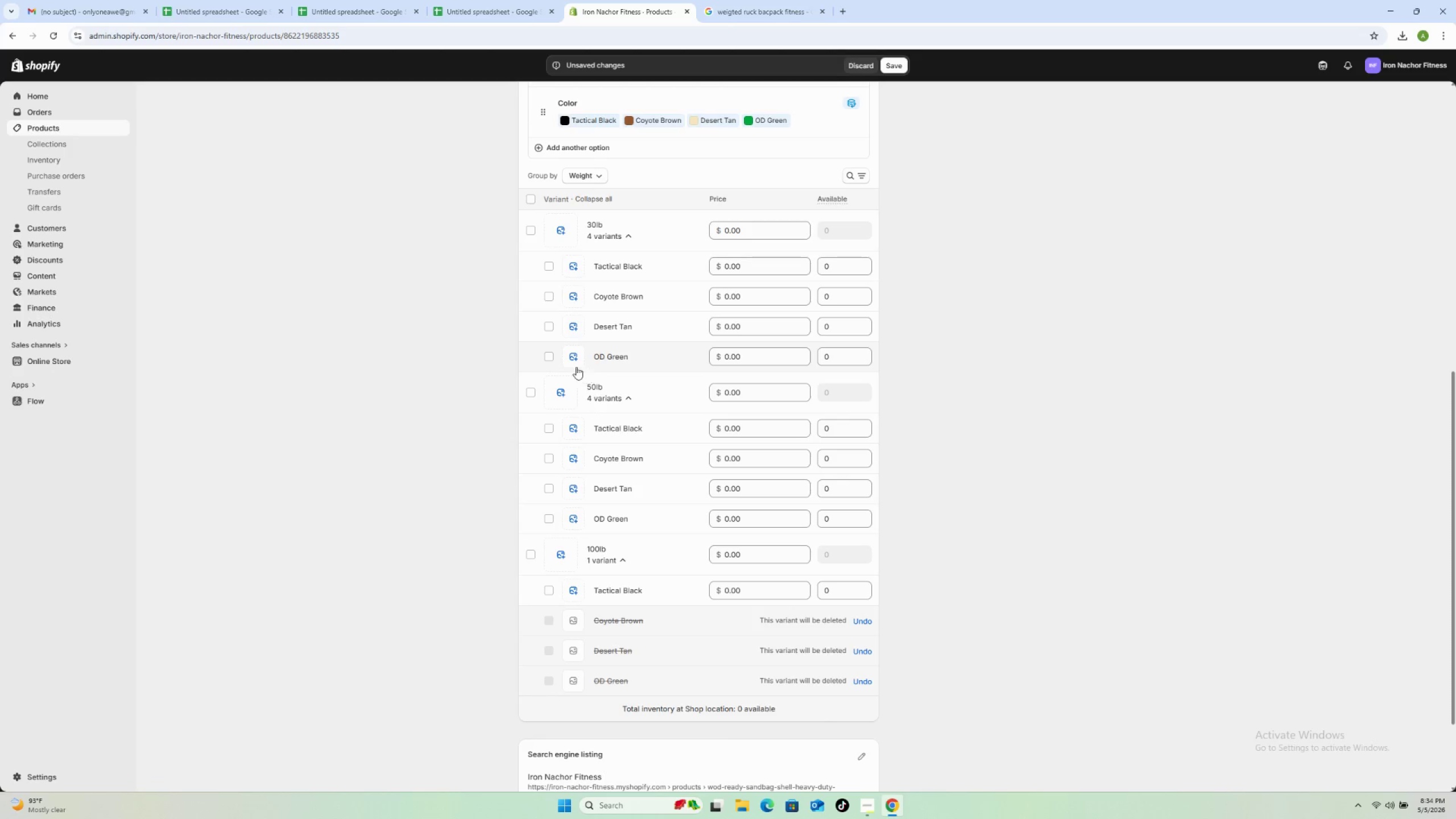 
wait(35.08)
 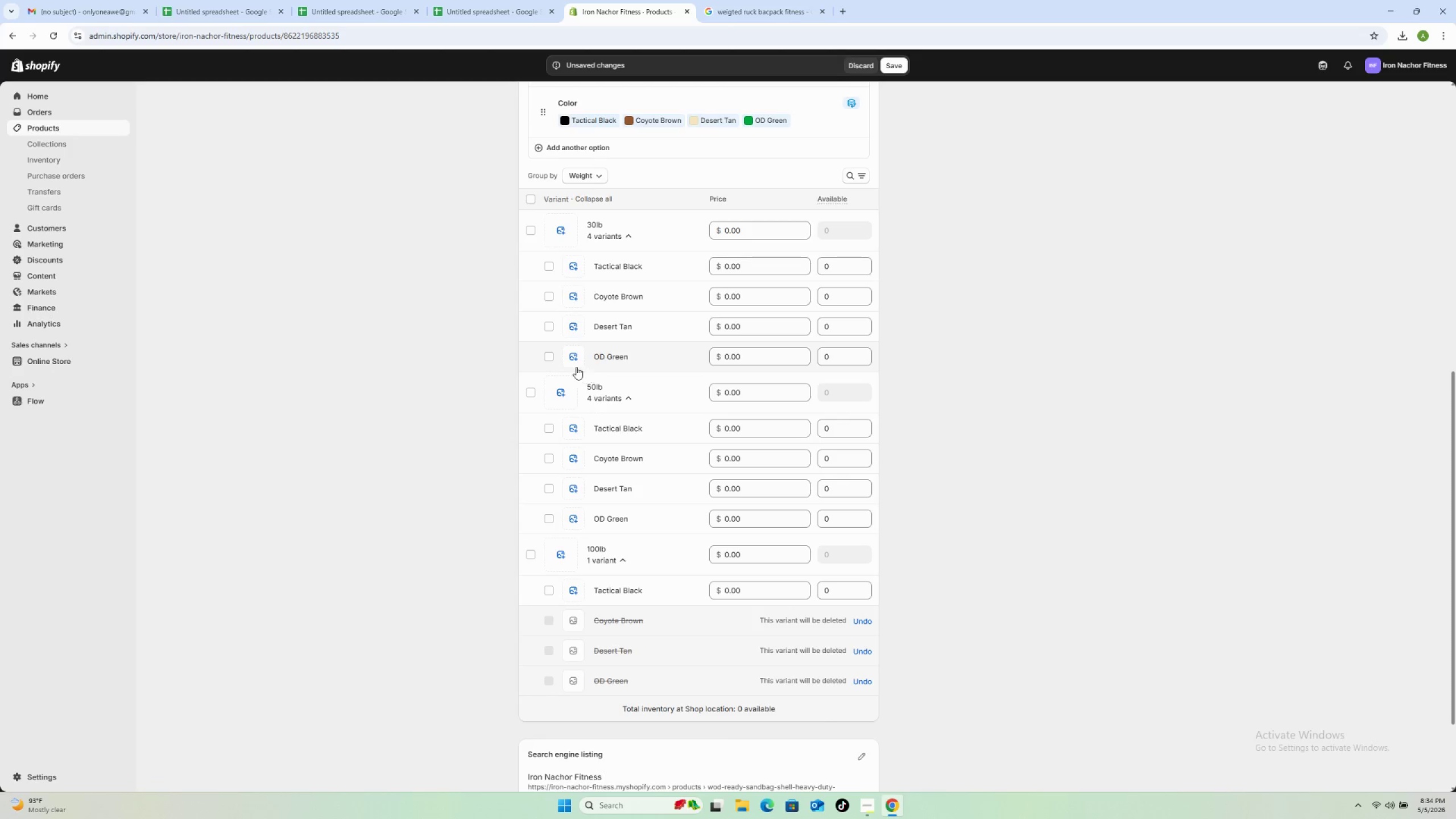 
left_click([548, 355])
 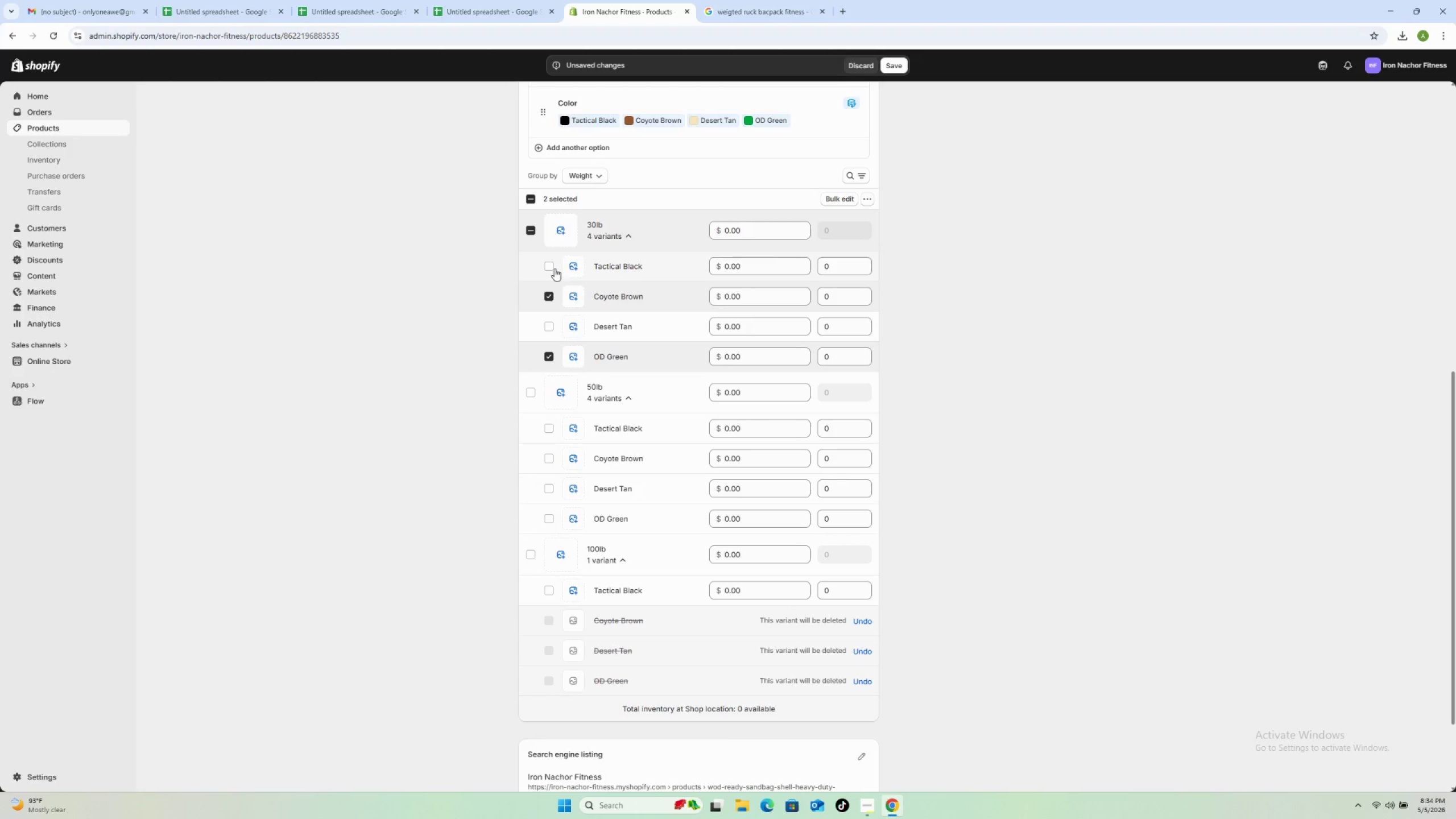 
left_click([548, 264])
 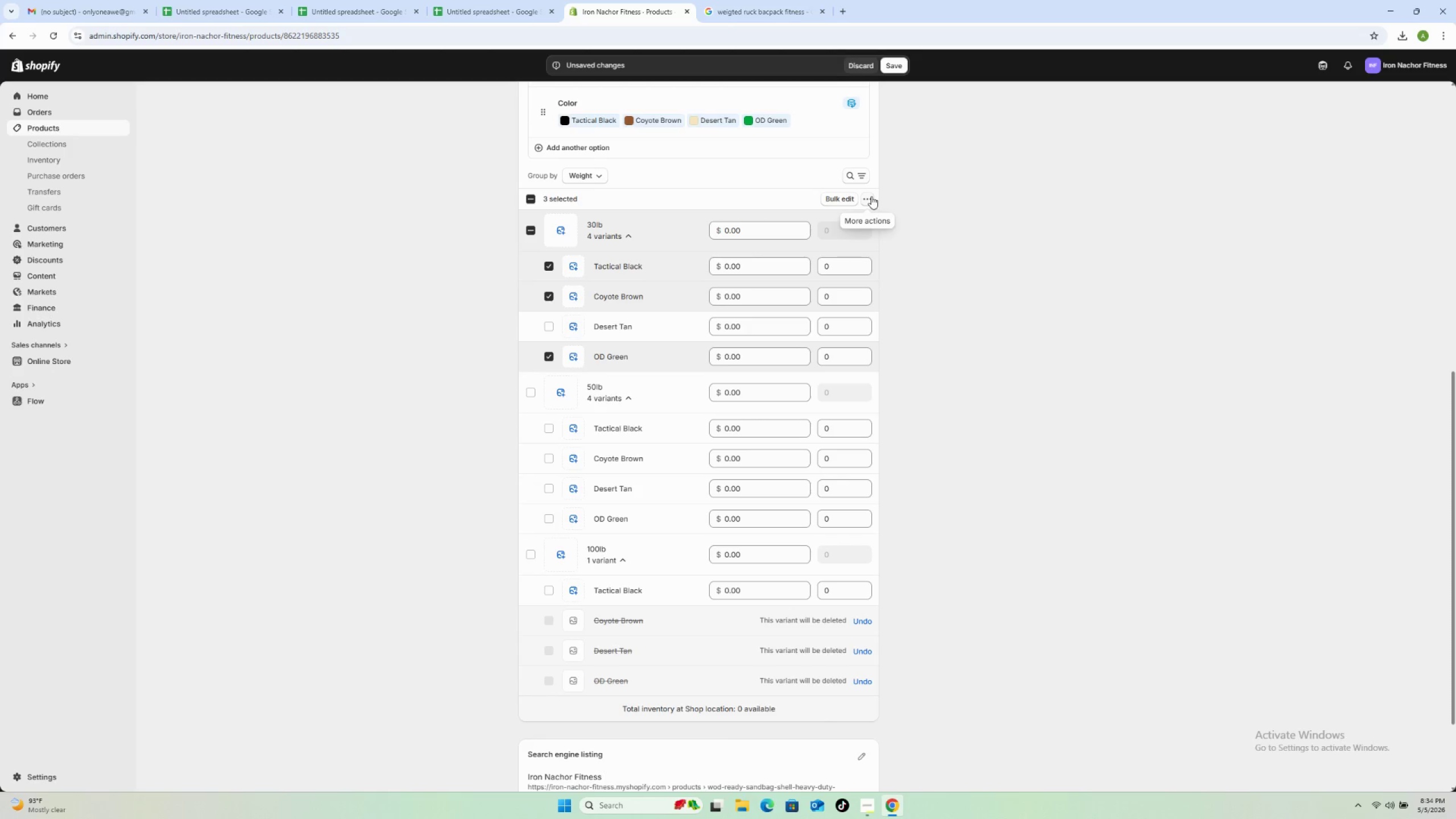 
left_click([871, 196])
 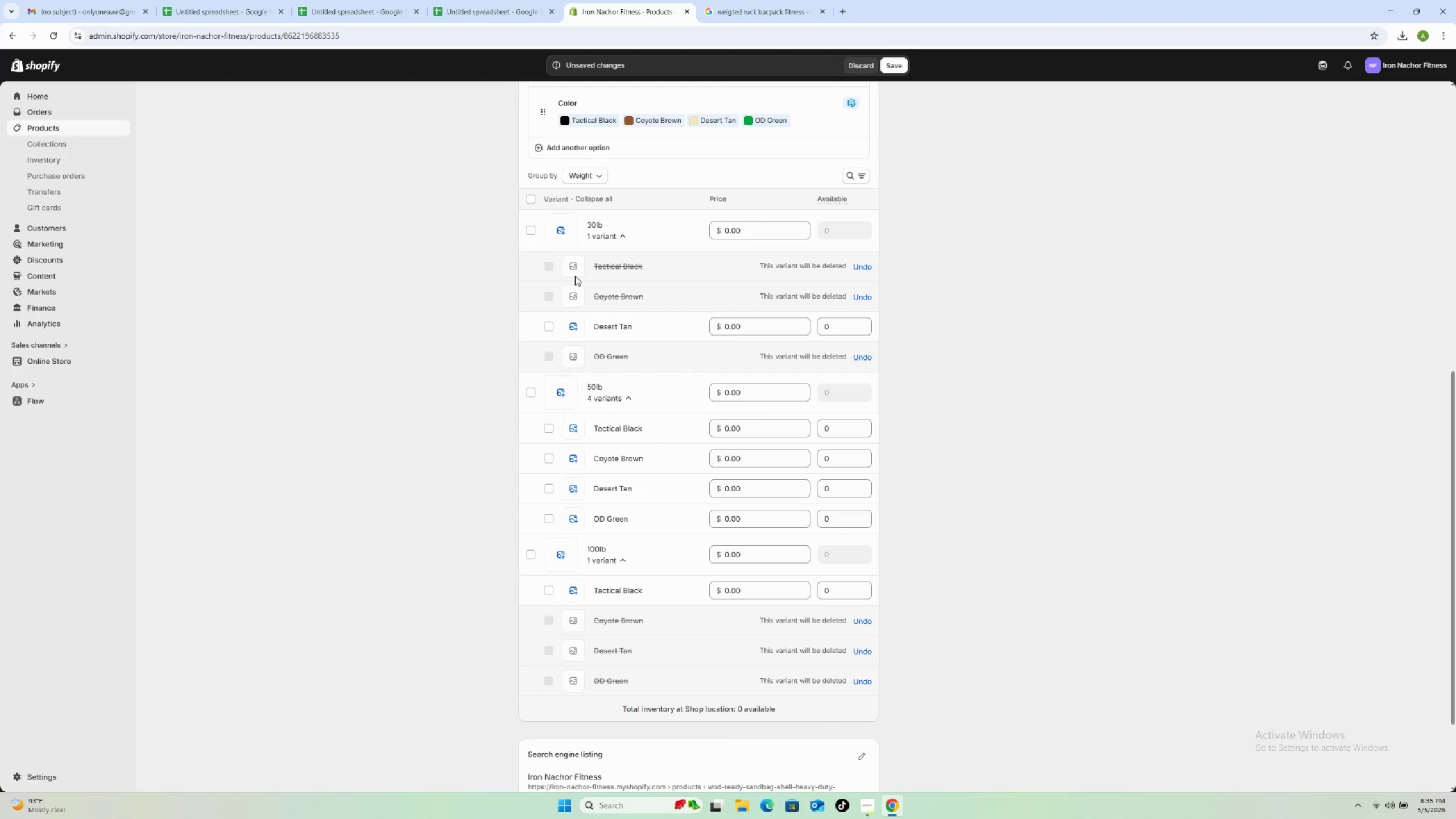 
wait(60.16)
 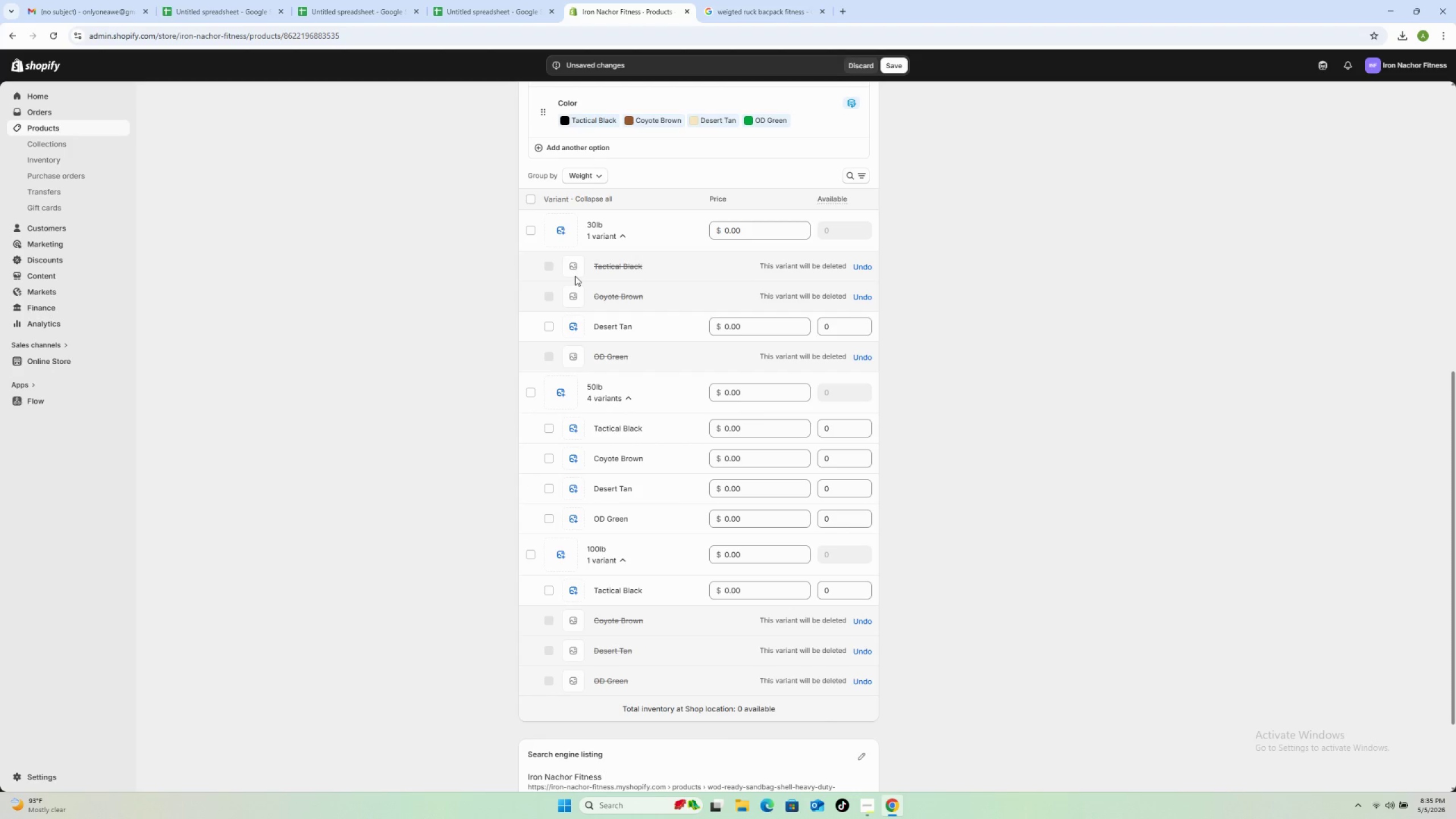 
left_click([548, 462])
 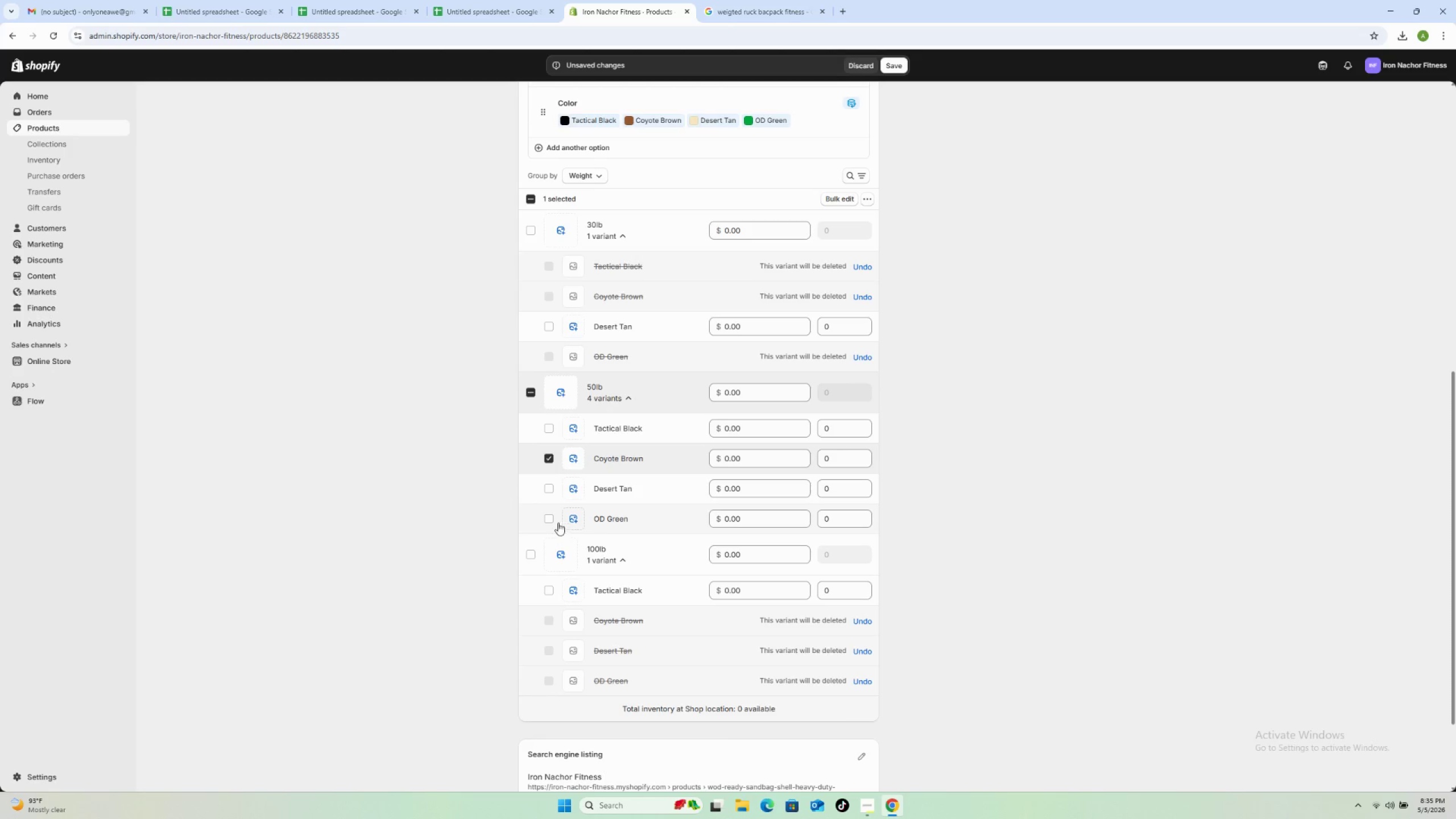 
left_click([548, 518])
 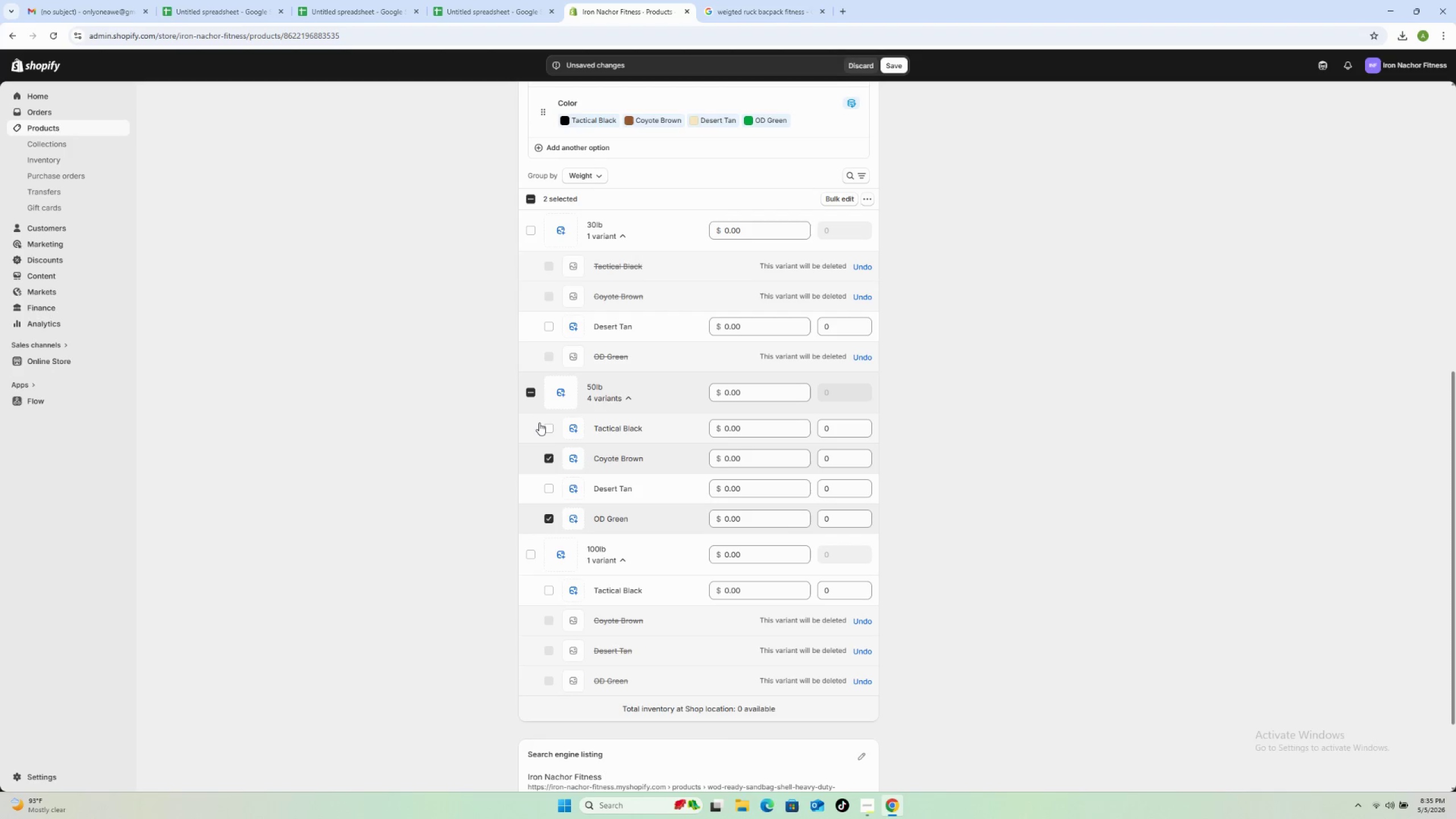 
wait(7.7)
 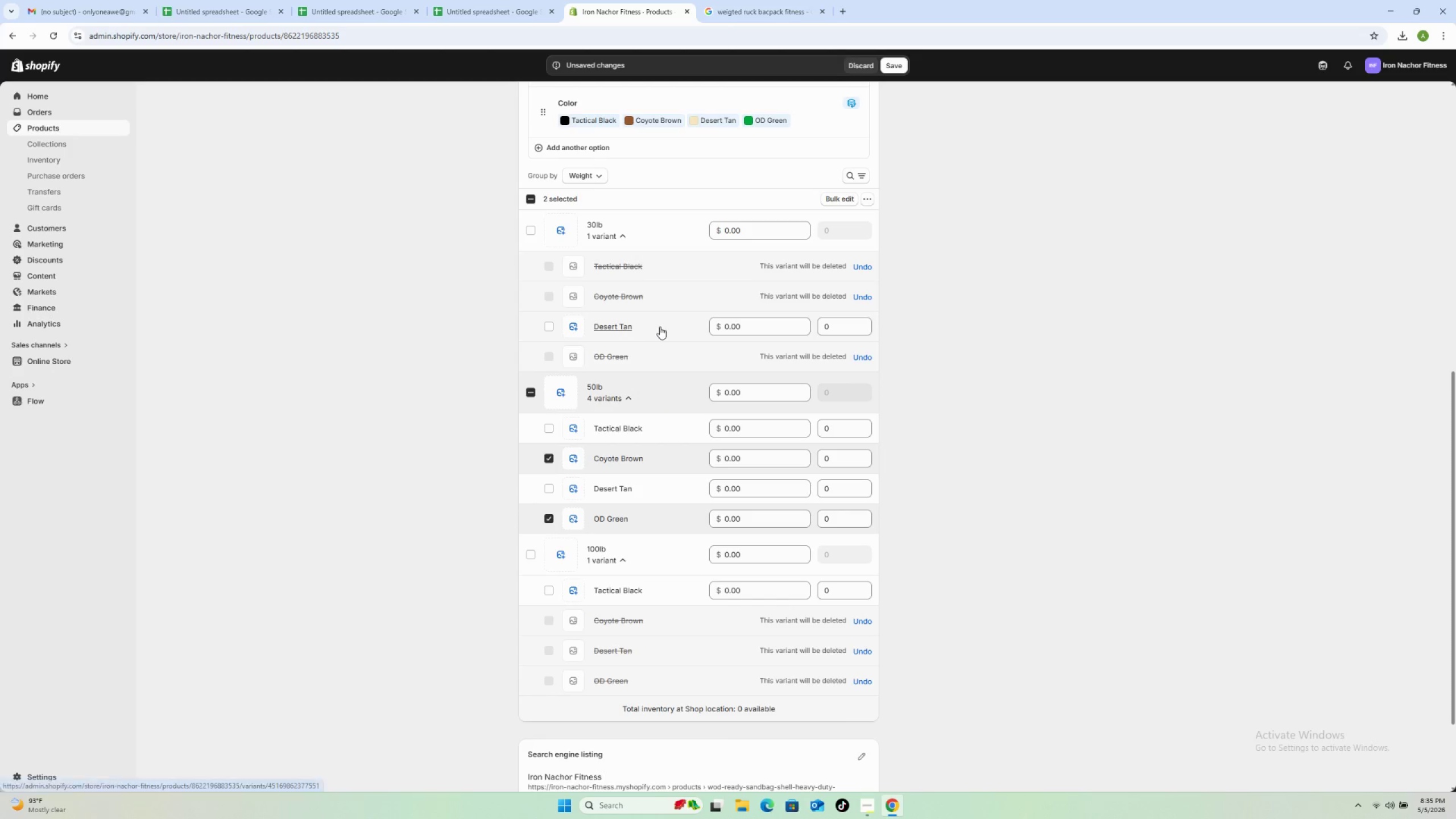 
left_click([548, 425])
 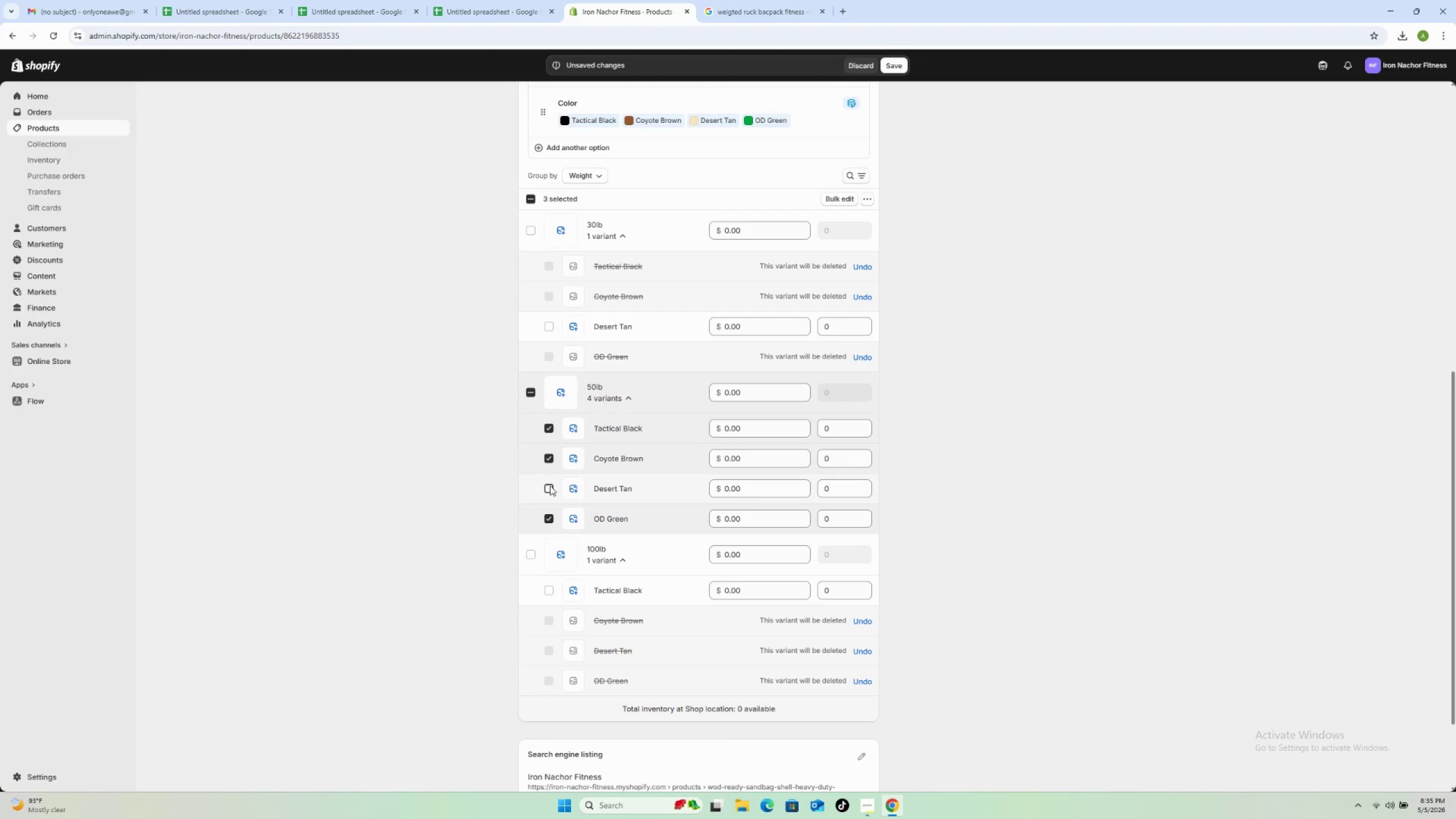 
left_click([549, 455])
 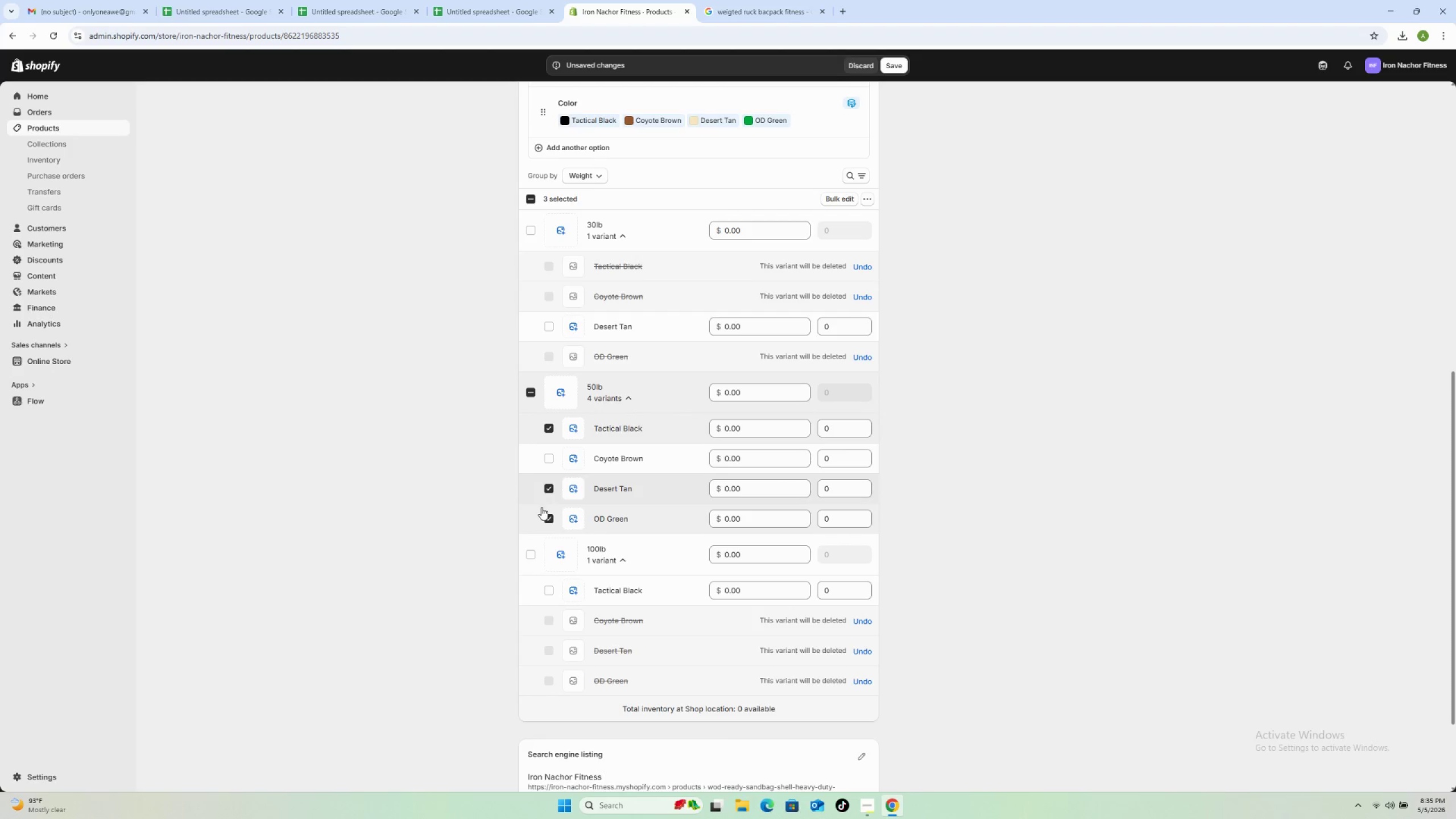 
left_click([547, 516])
 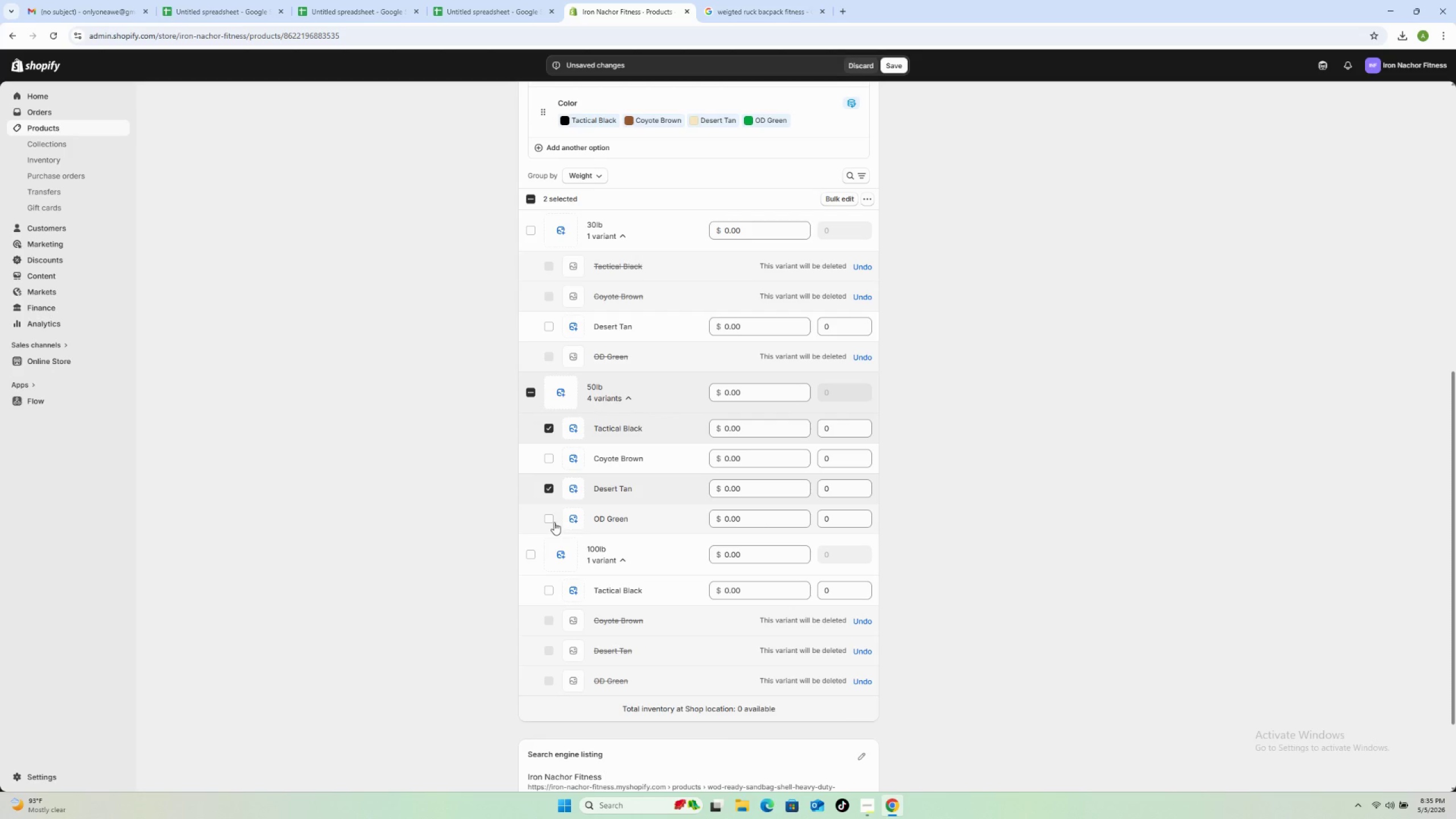 
wait(12.8)
 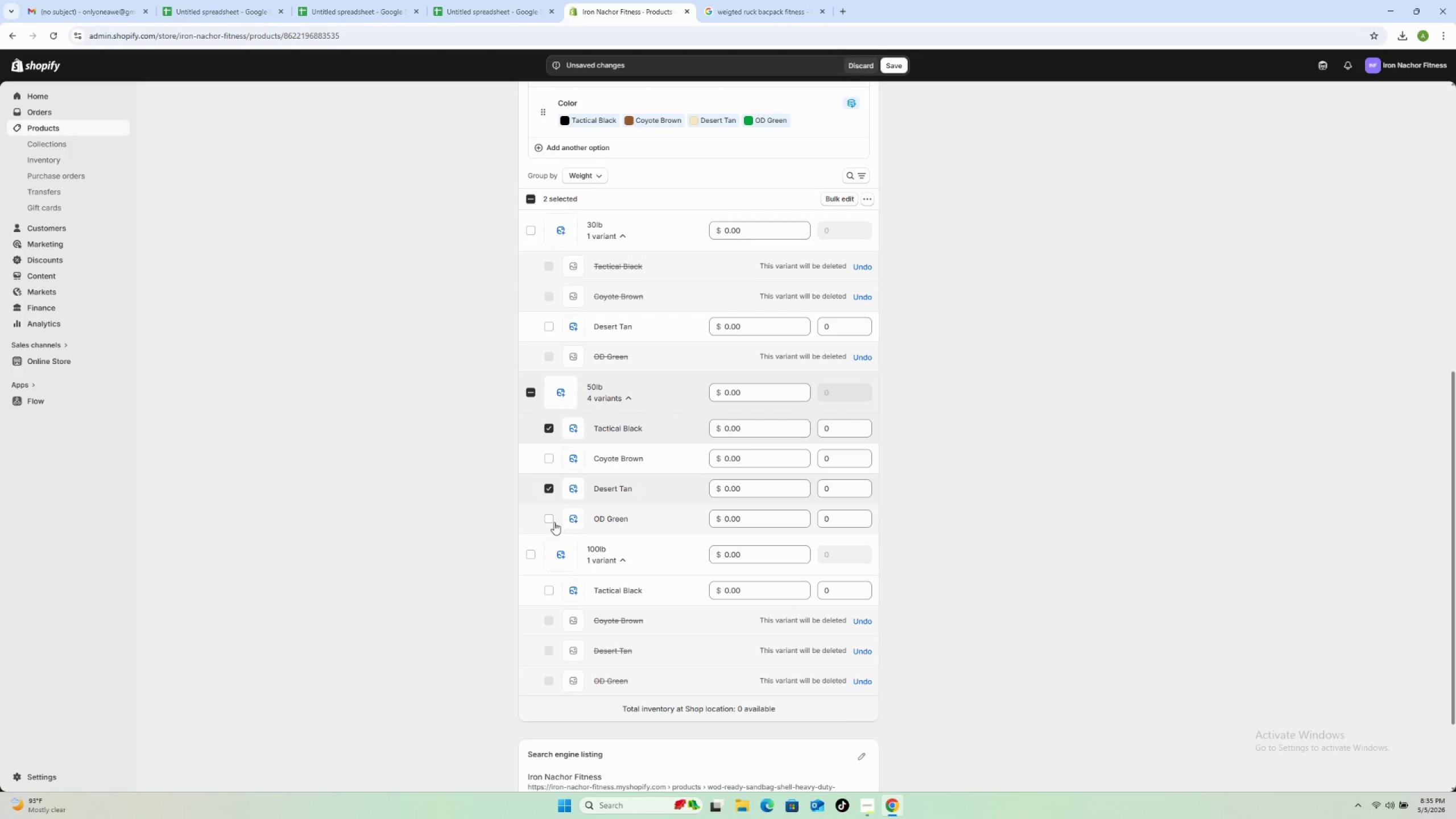 
left_click([869, 200])
 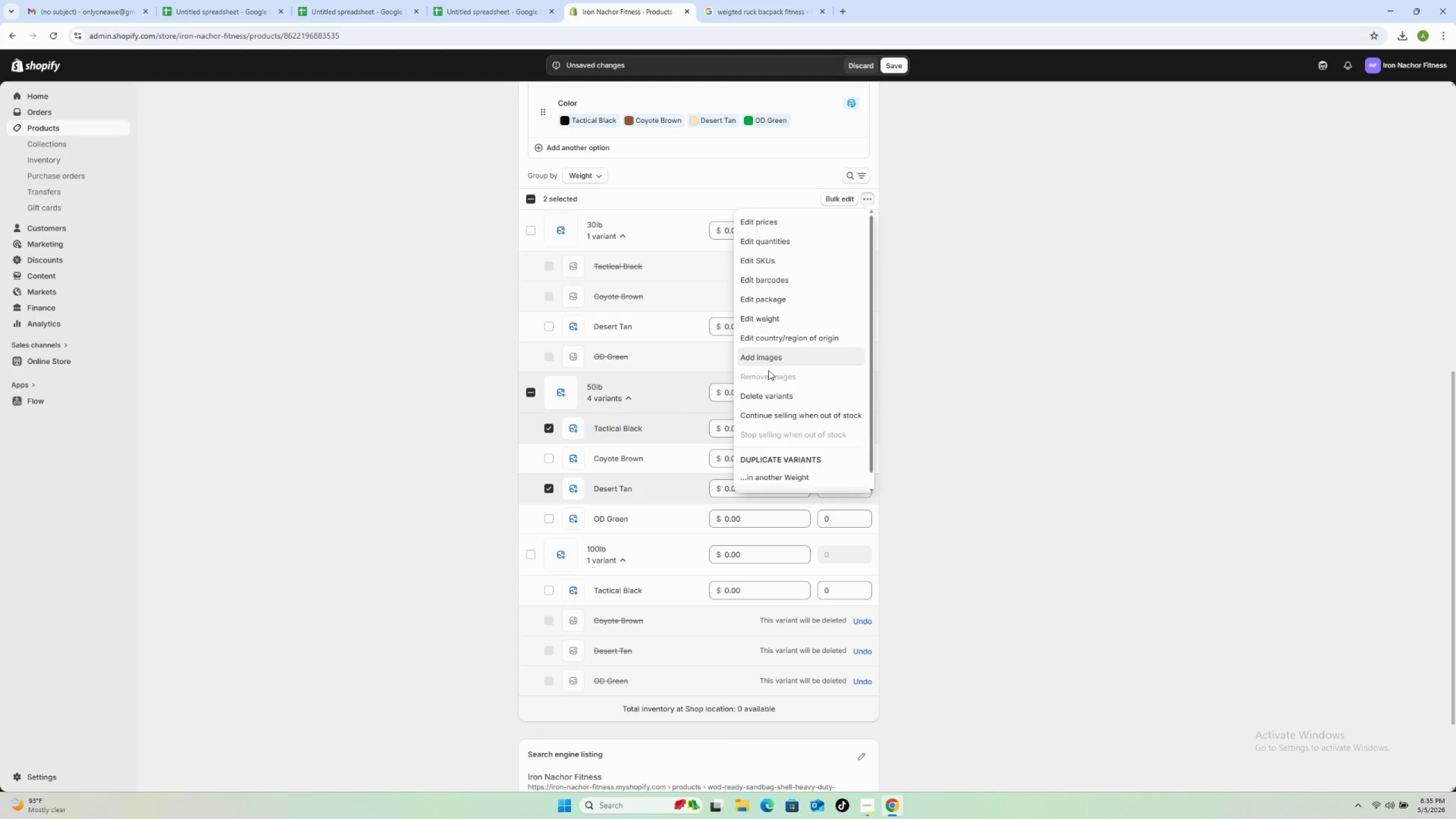 
left_click([766, 394])
 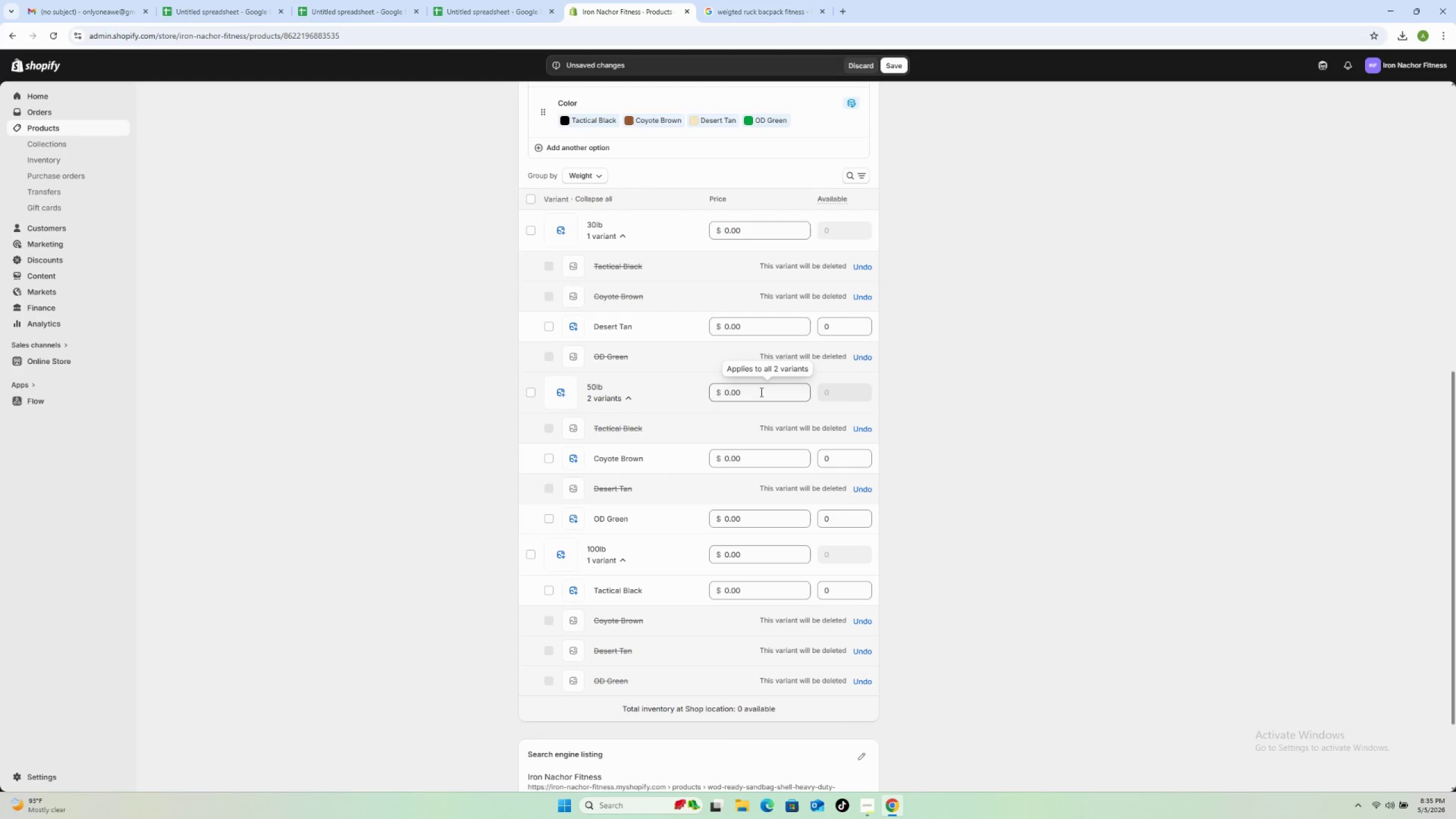 
wait(8.22)
 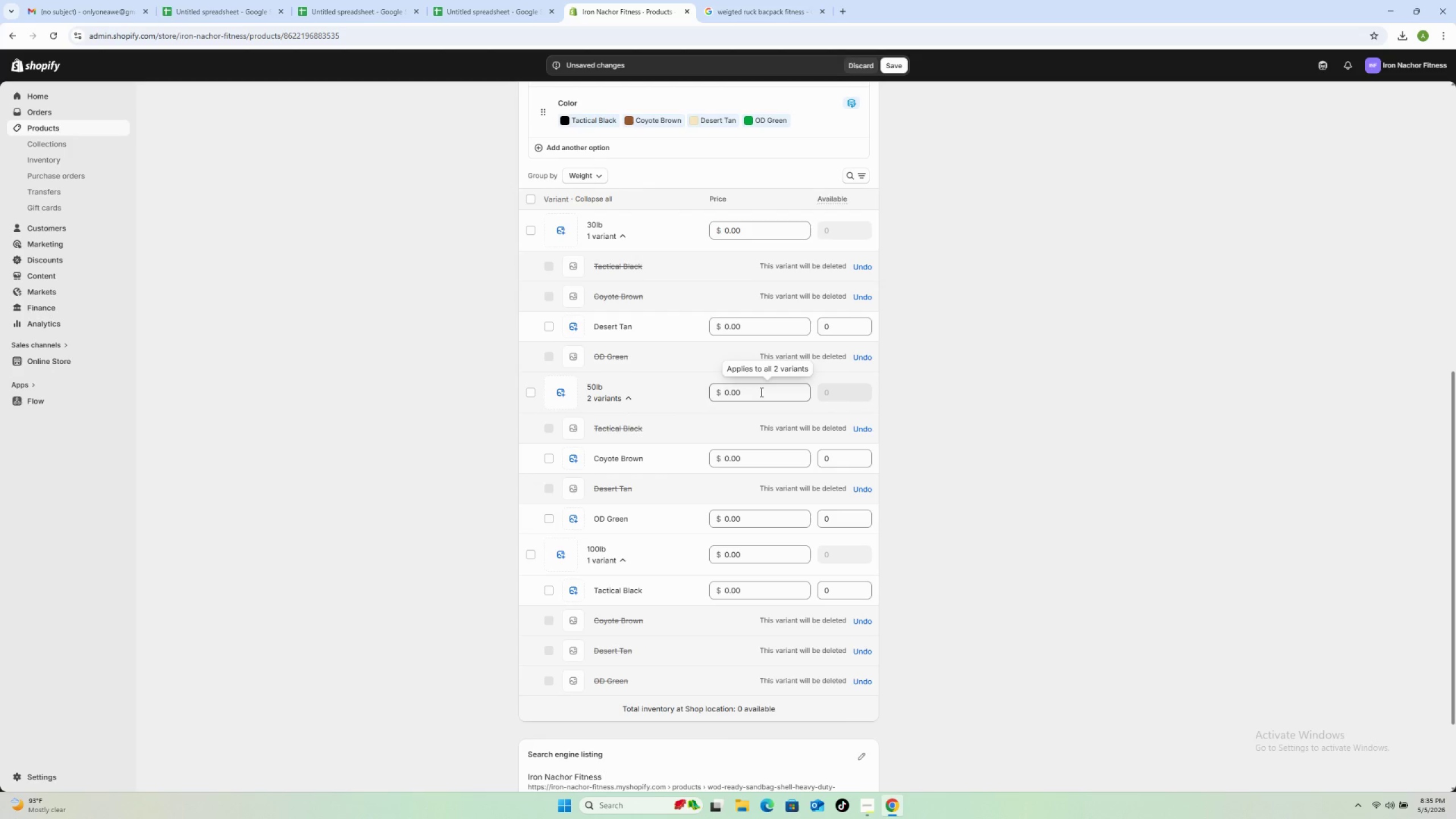 
left_click([53, 36])
 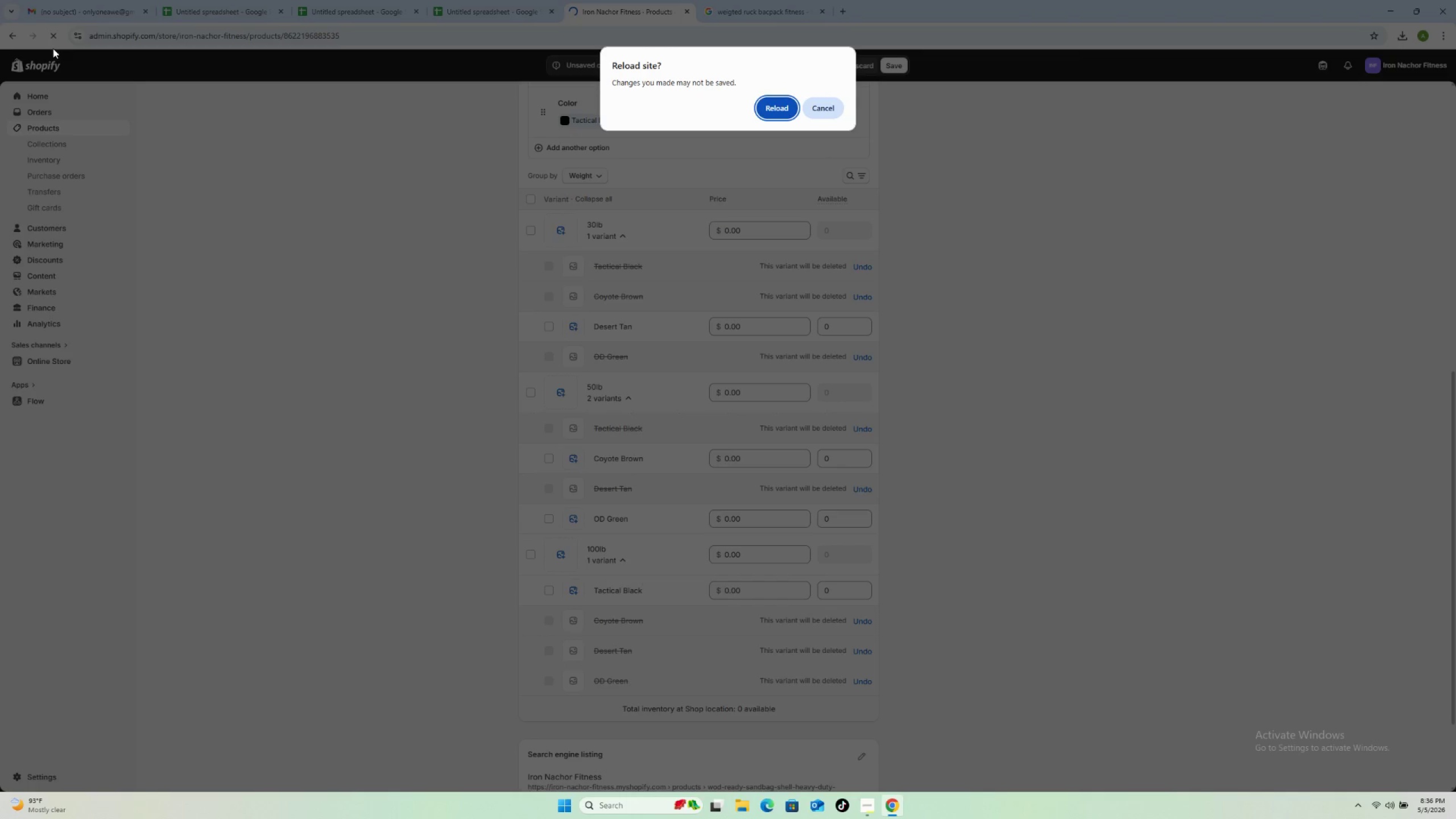 
left_click([773, 104])
 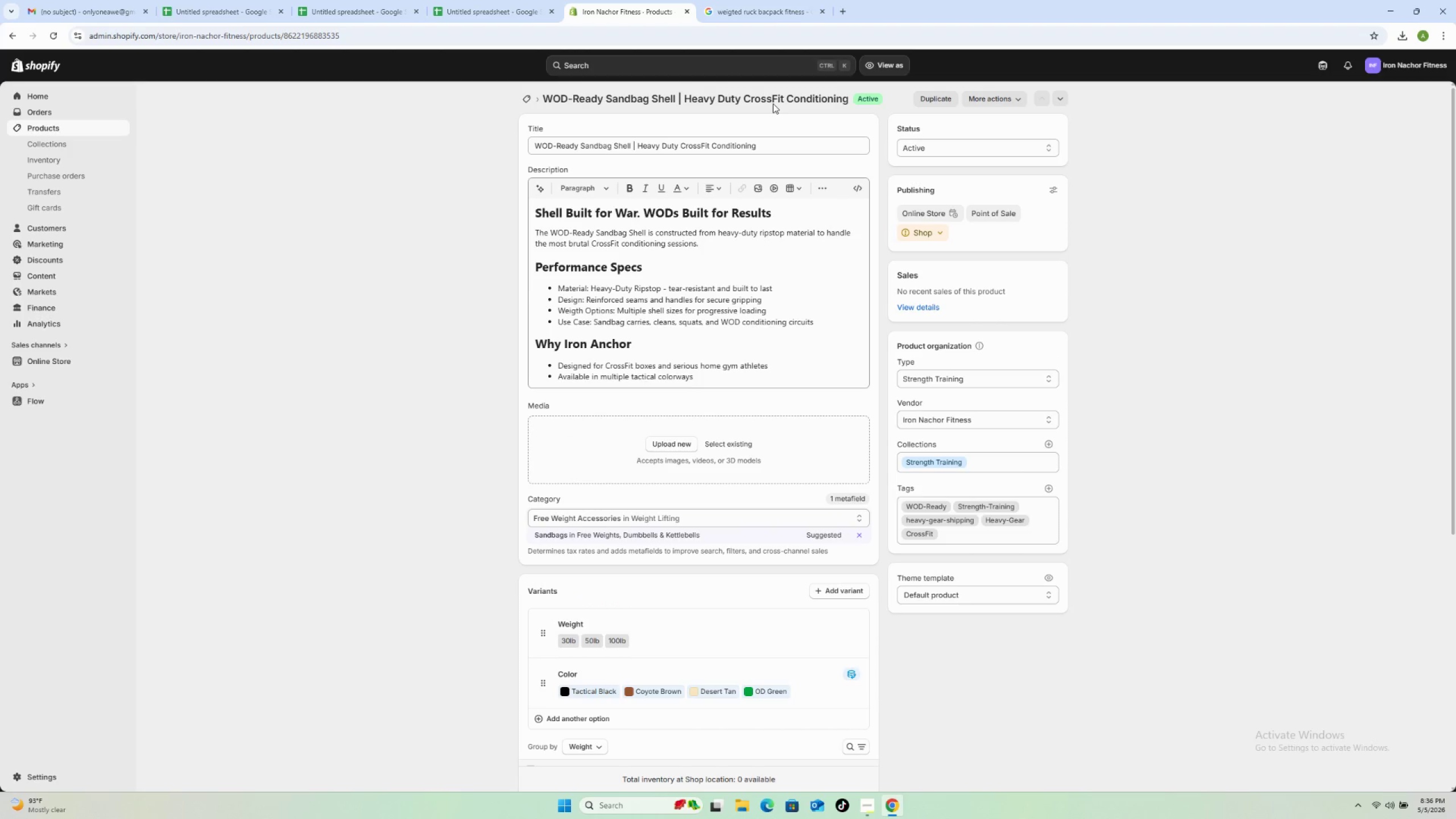 
wait(16.66)
 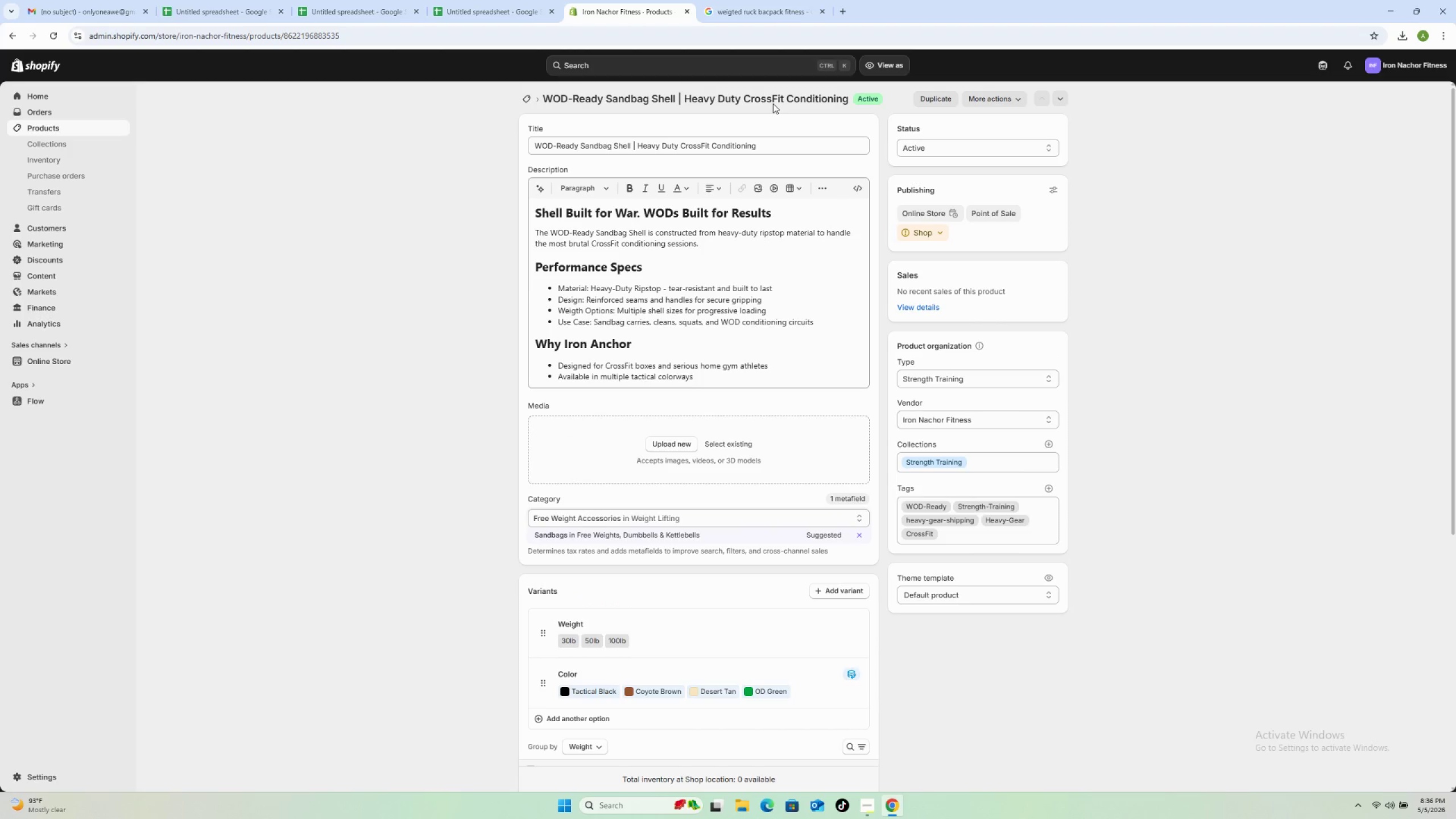 
scroll: coordinate [1100, 288], scroll_direction: down, amount: 9.0
 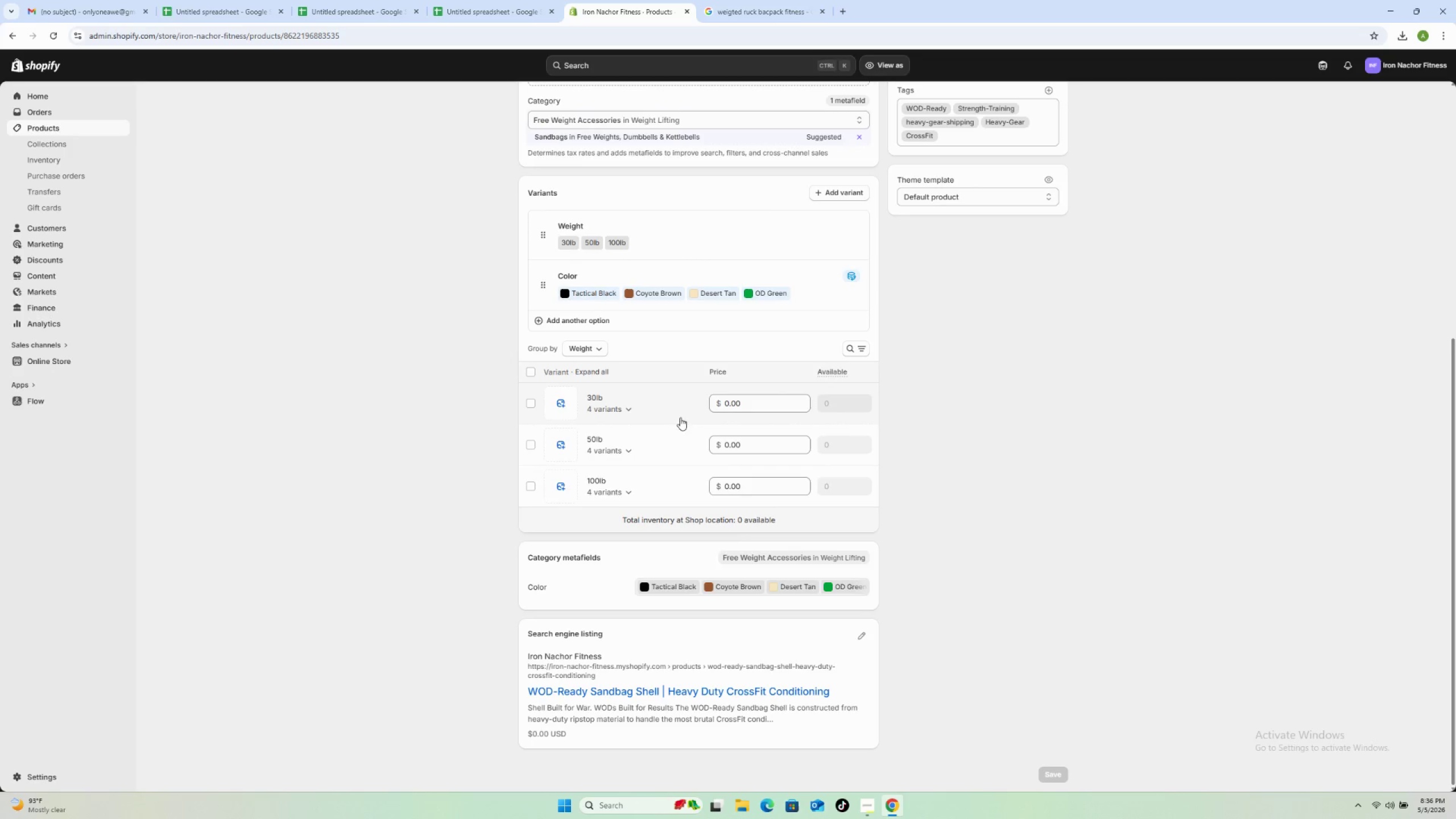 
left_click([632, 445])
 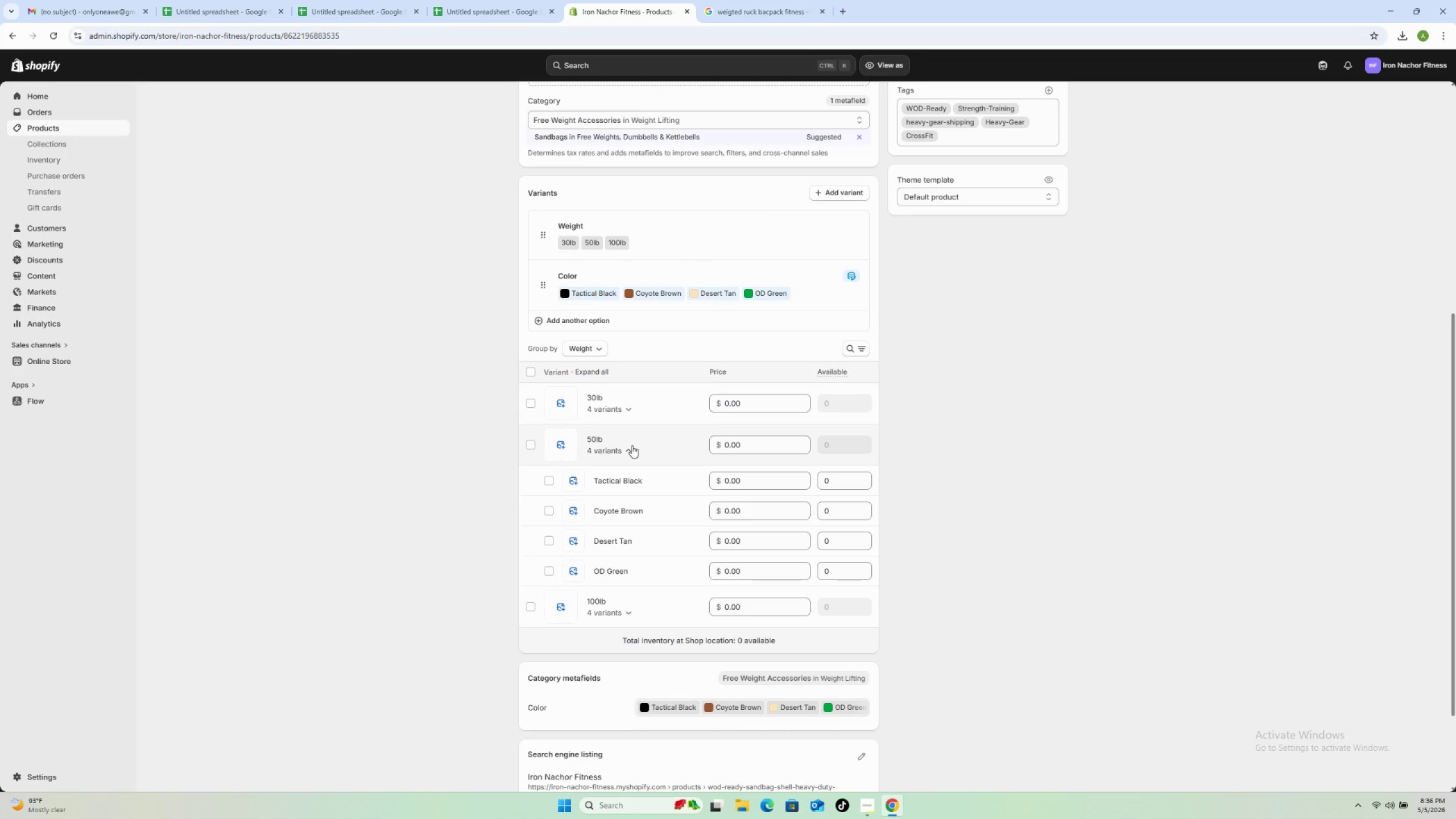 
left_click([632, 445])
 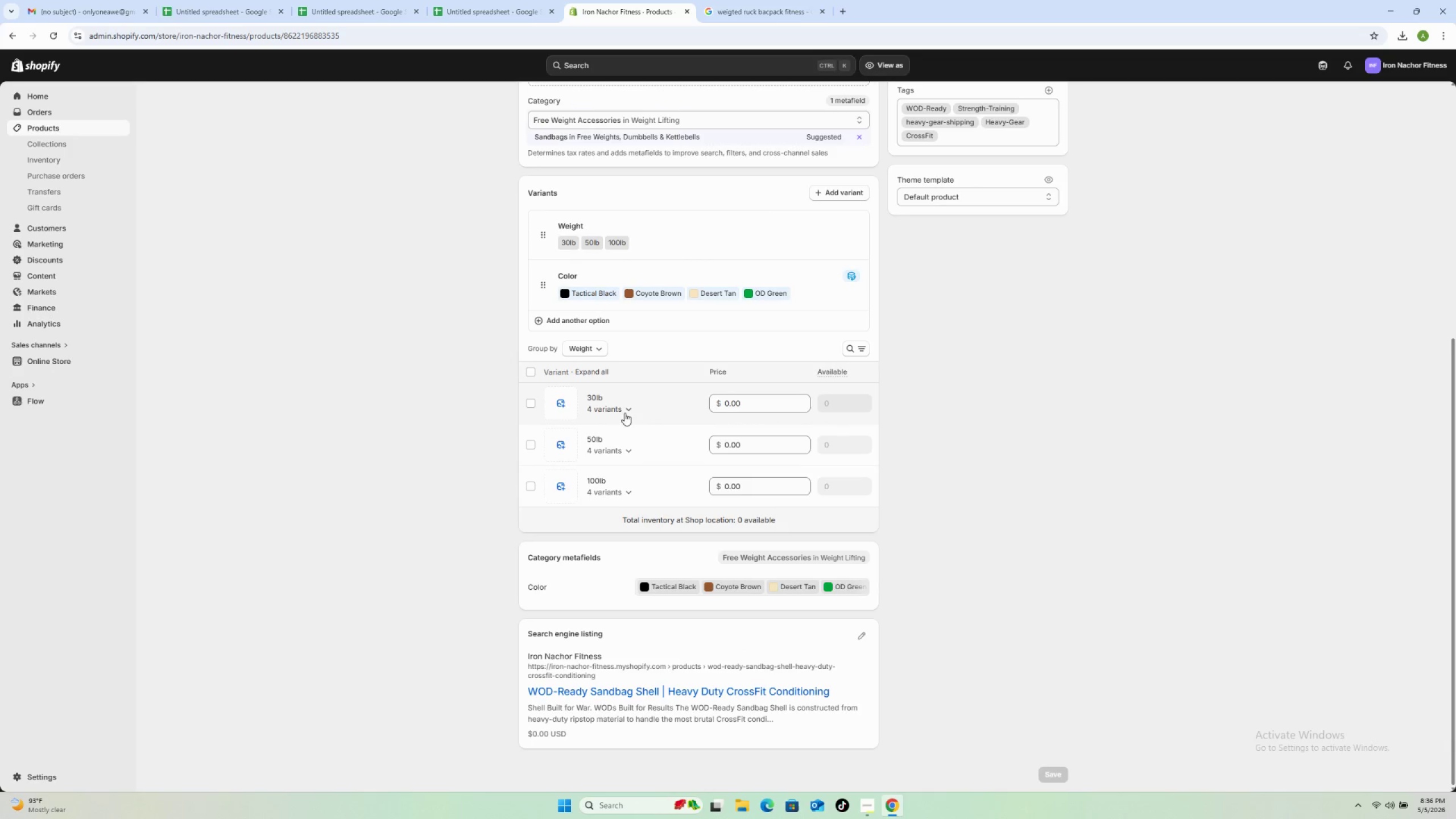 
left_click([625, 411])
 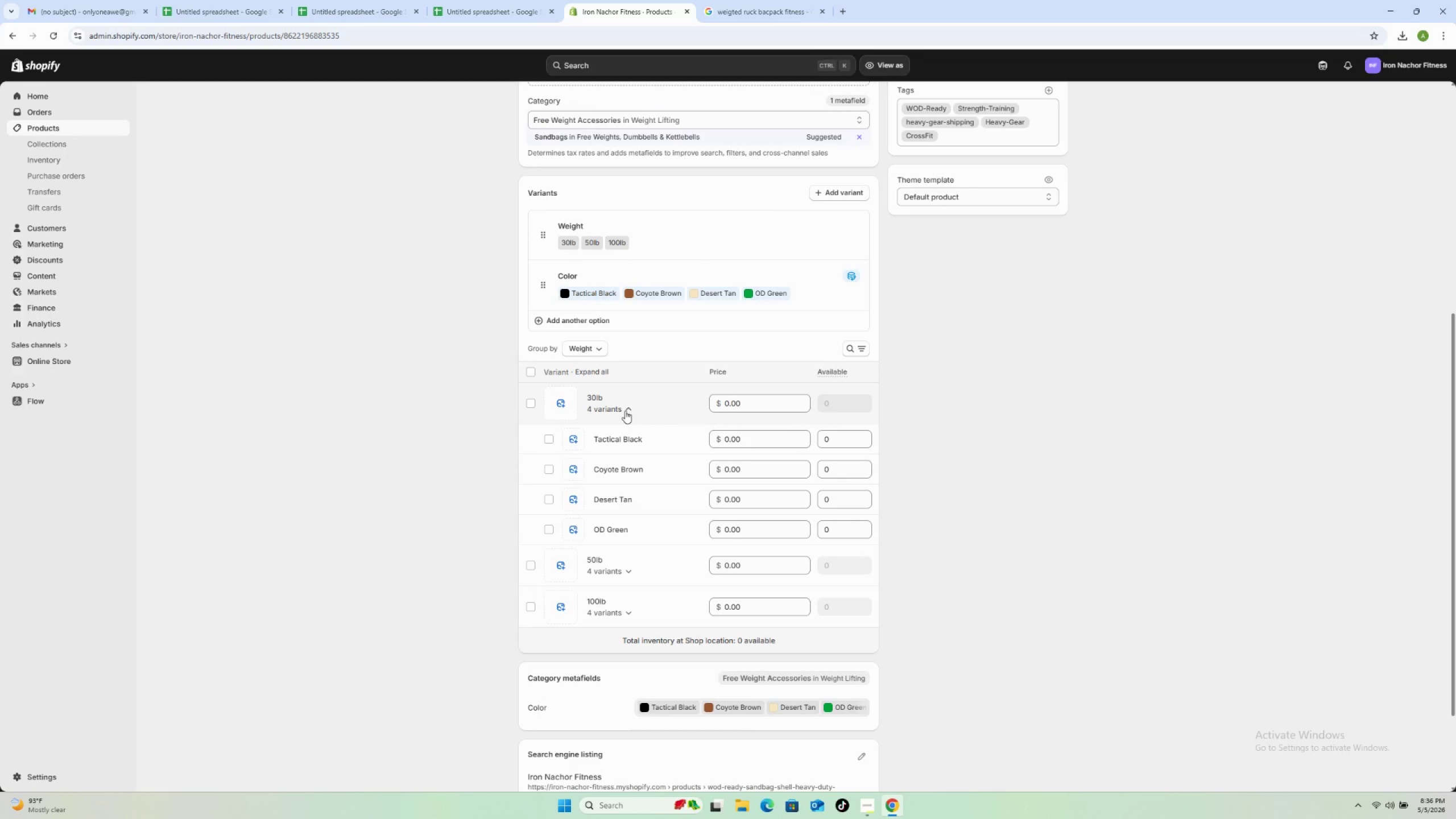 
left_click([625, 411])
 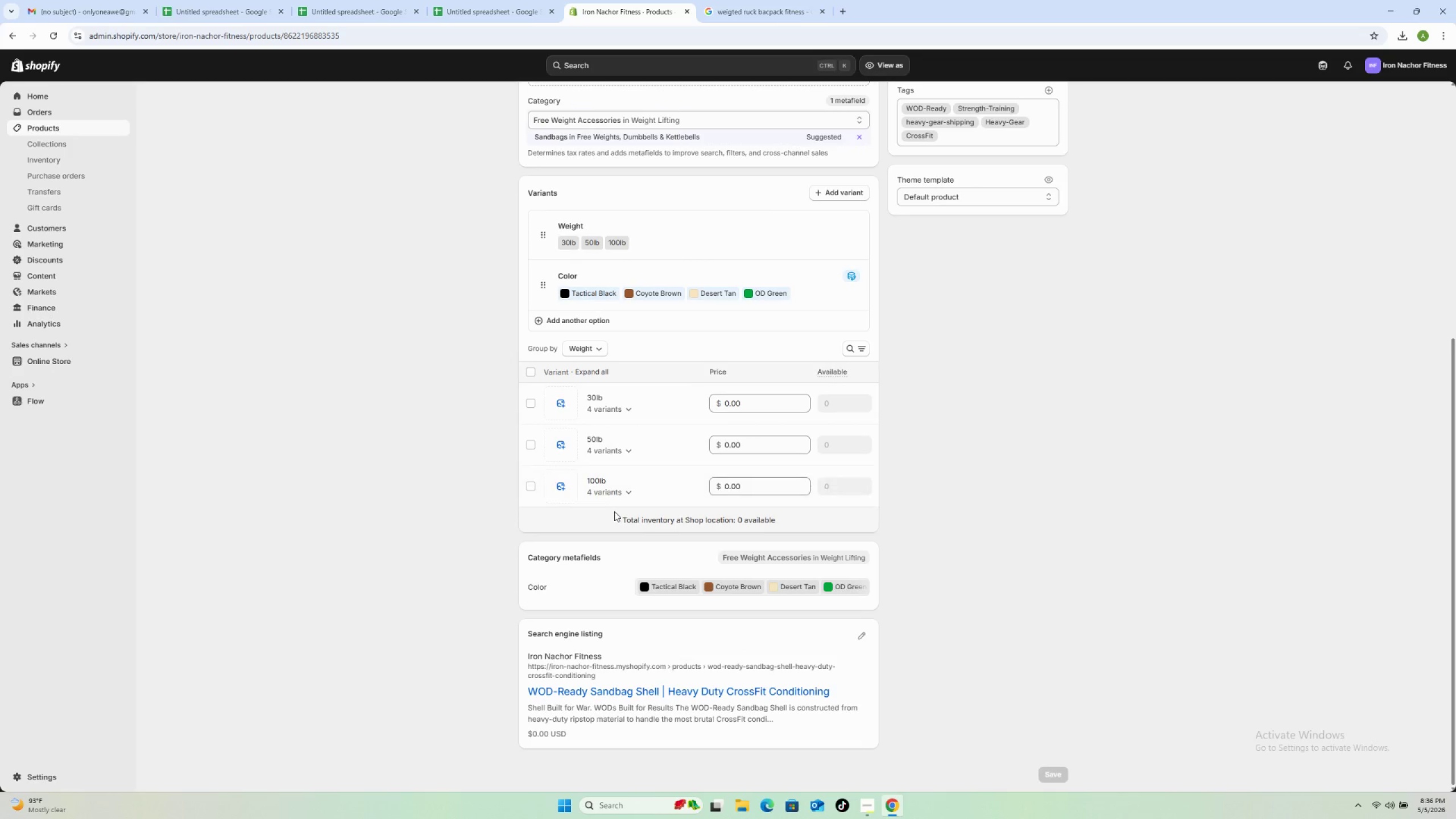 
left_click([628, 494])
 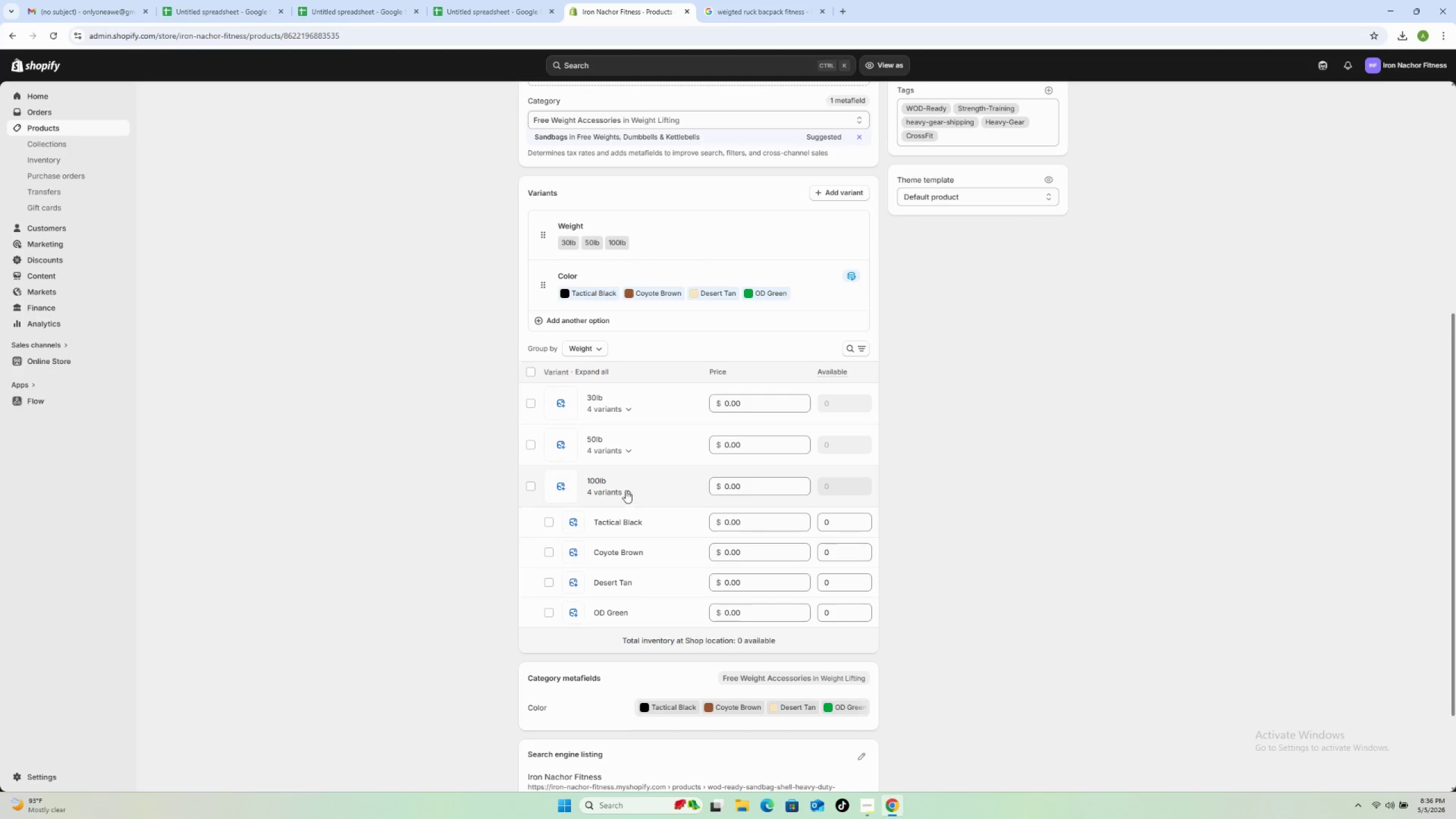 
left_click([628, 444])
 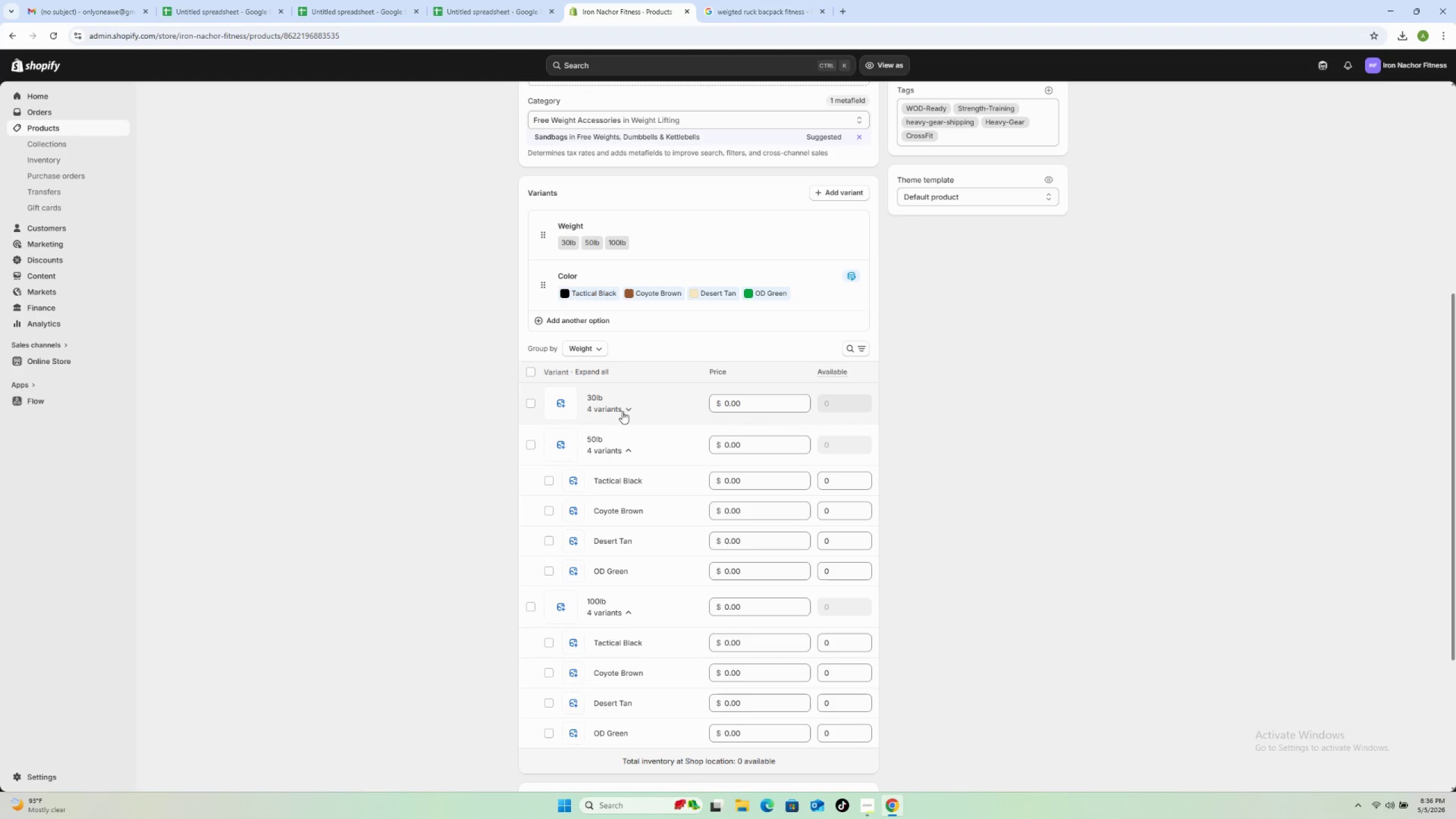 
left_click([624, 407])
 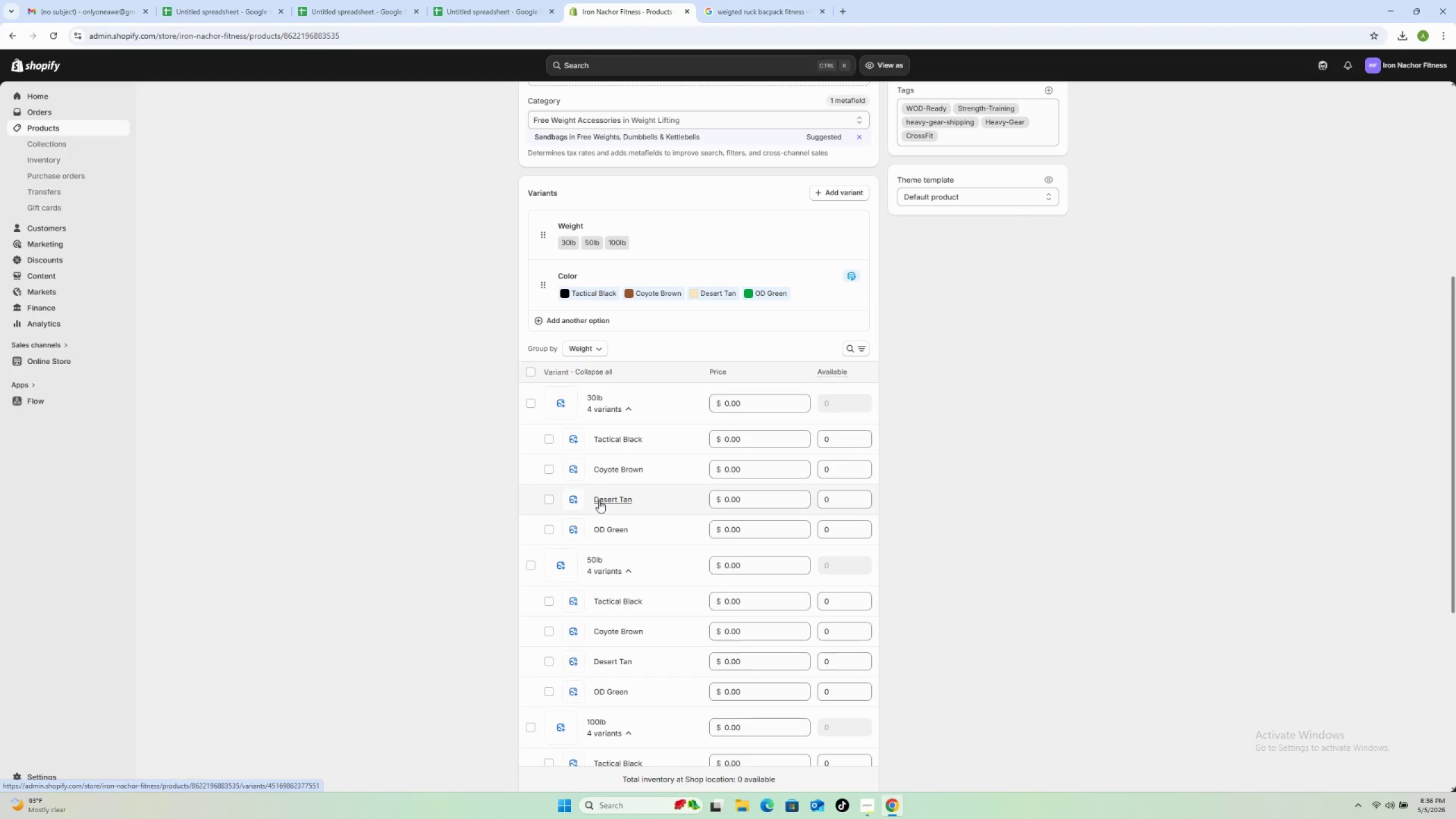 
scroll: coordinate [581, 647], scroll_direction: down, amount: 5.0
 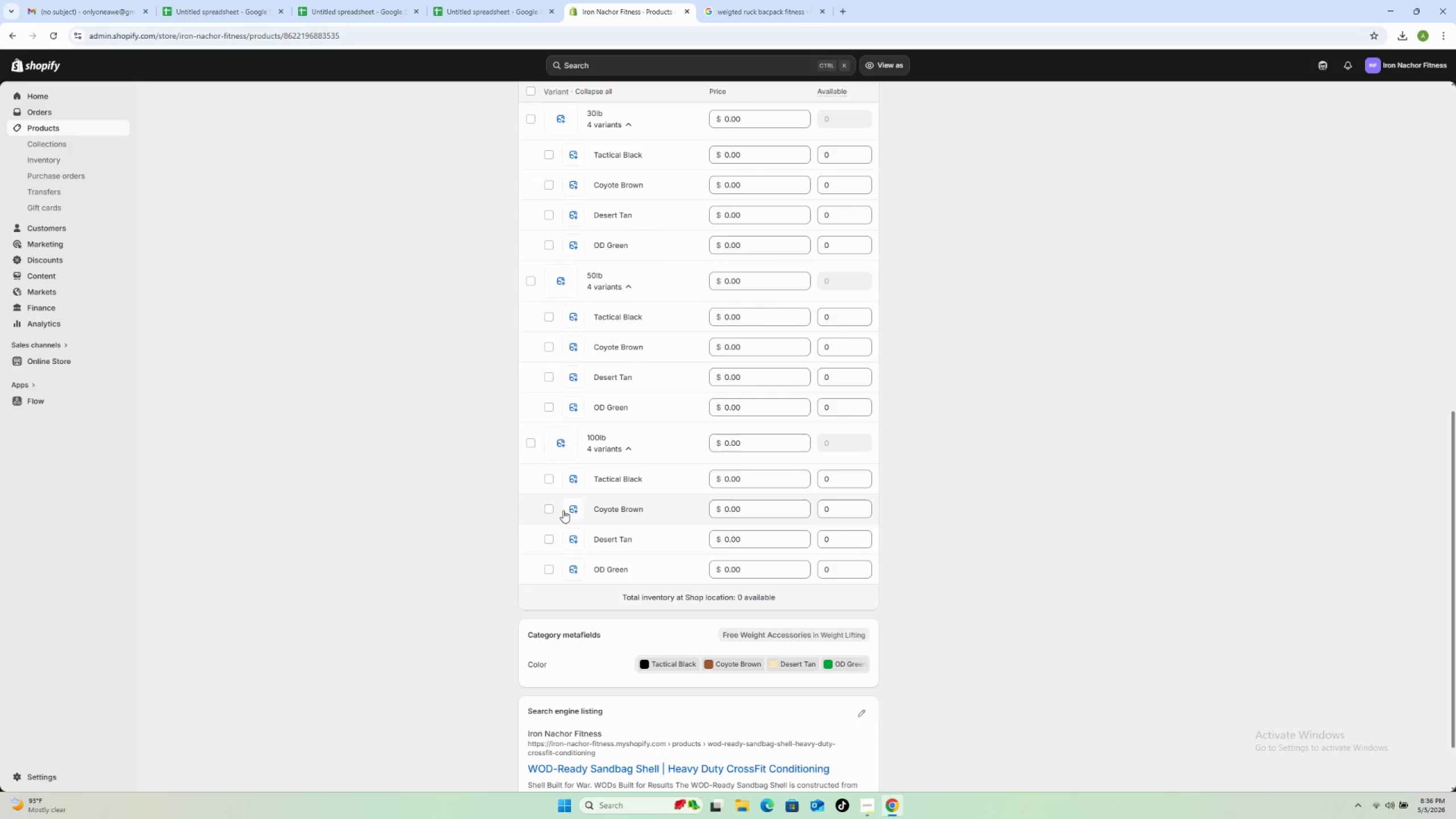 
left_click([549, 512])
 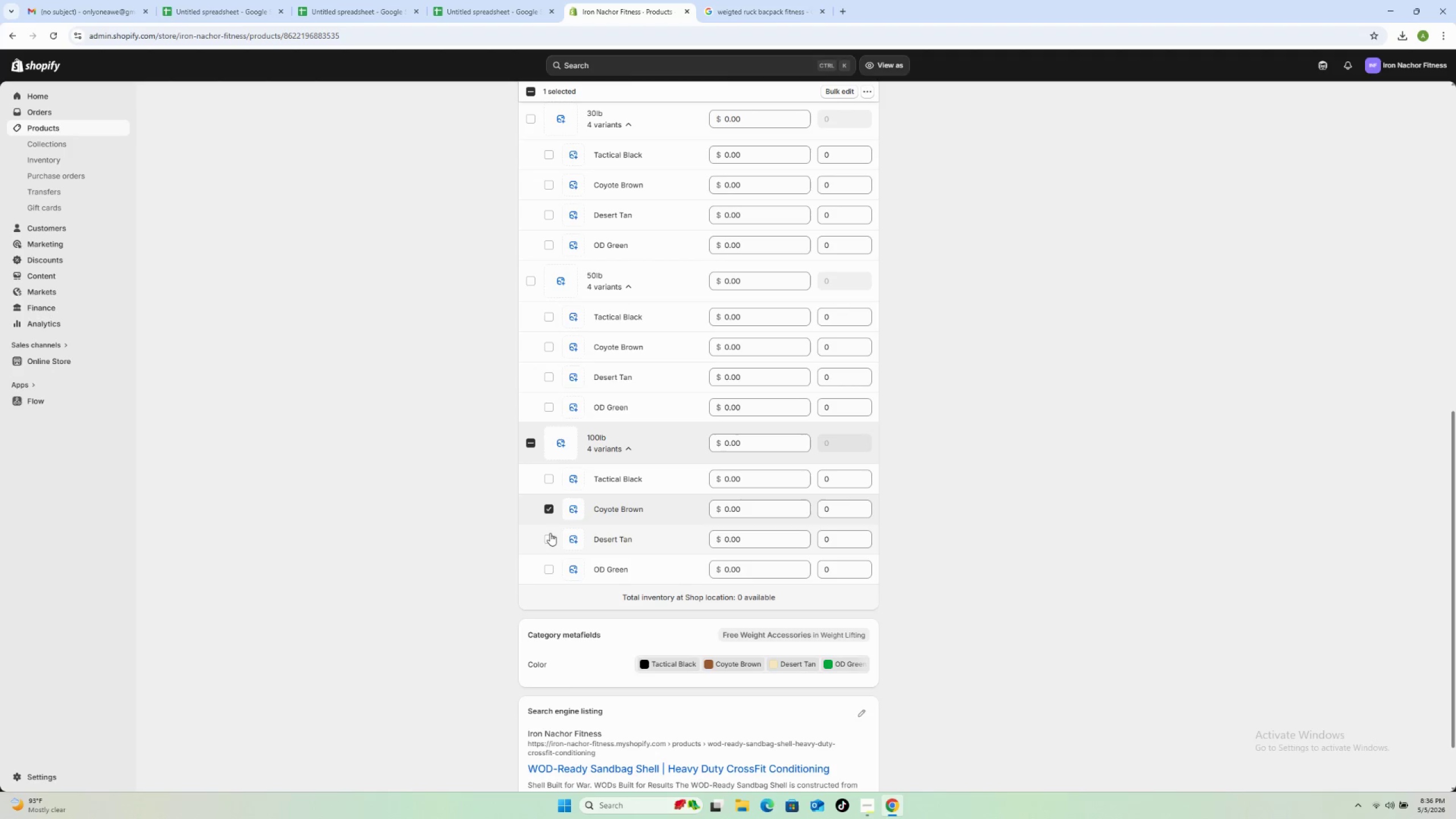 
left_click([550, 536])
 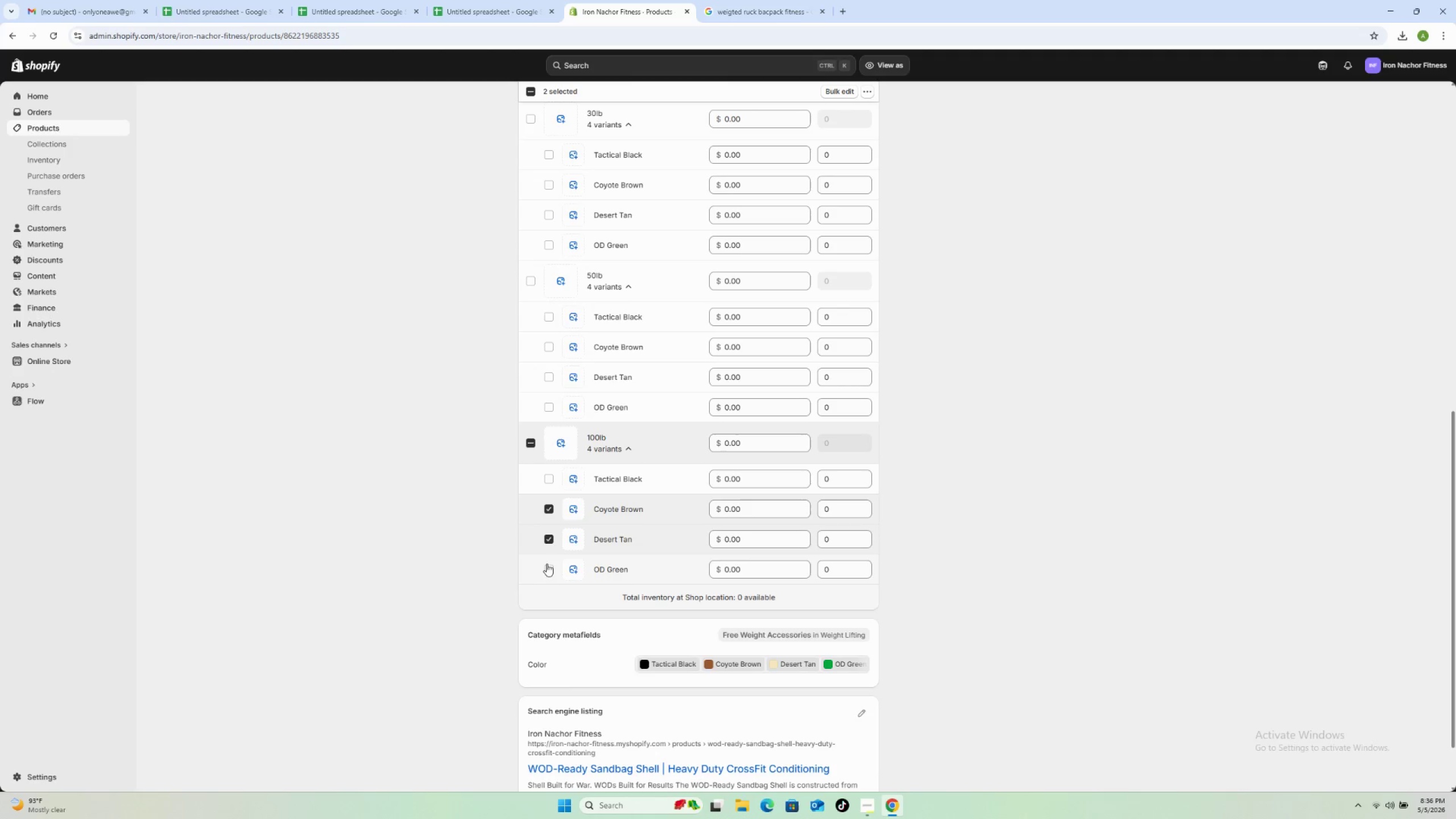 
left_click([546, 566])
 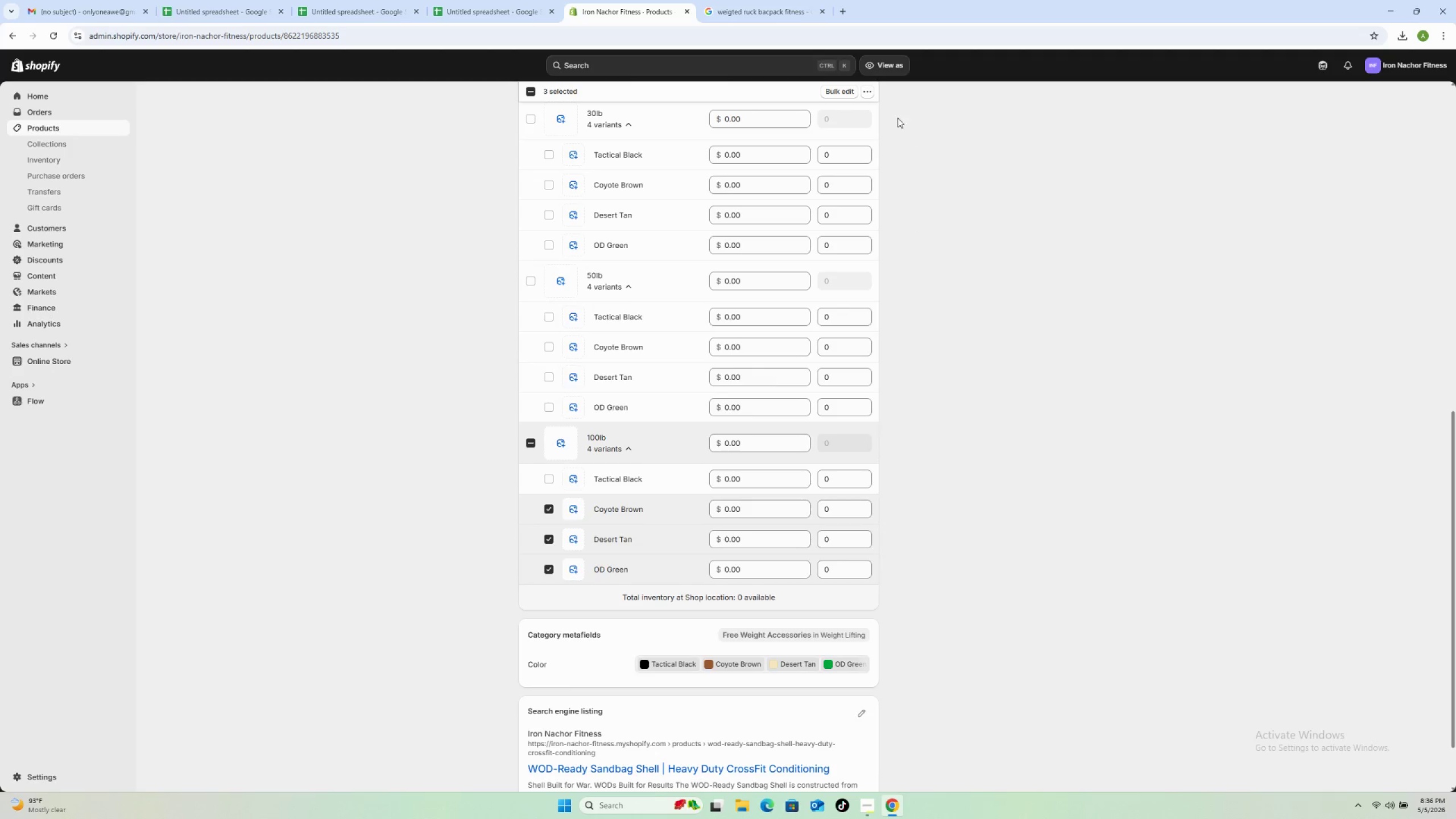 
left_click([871, 94])
 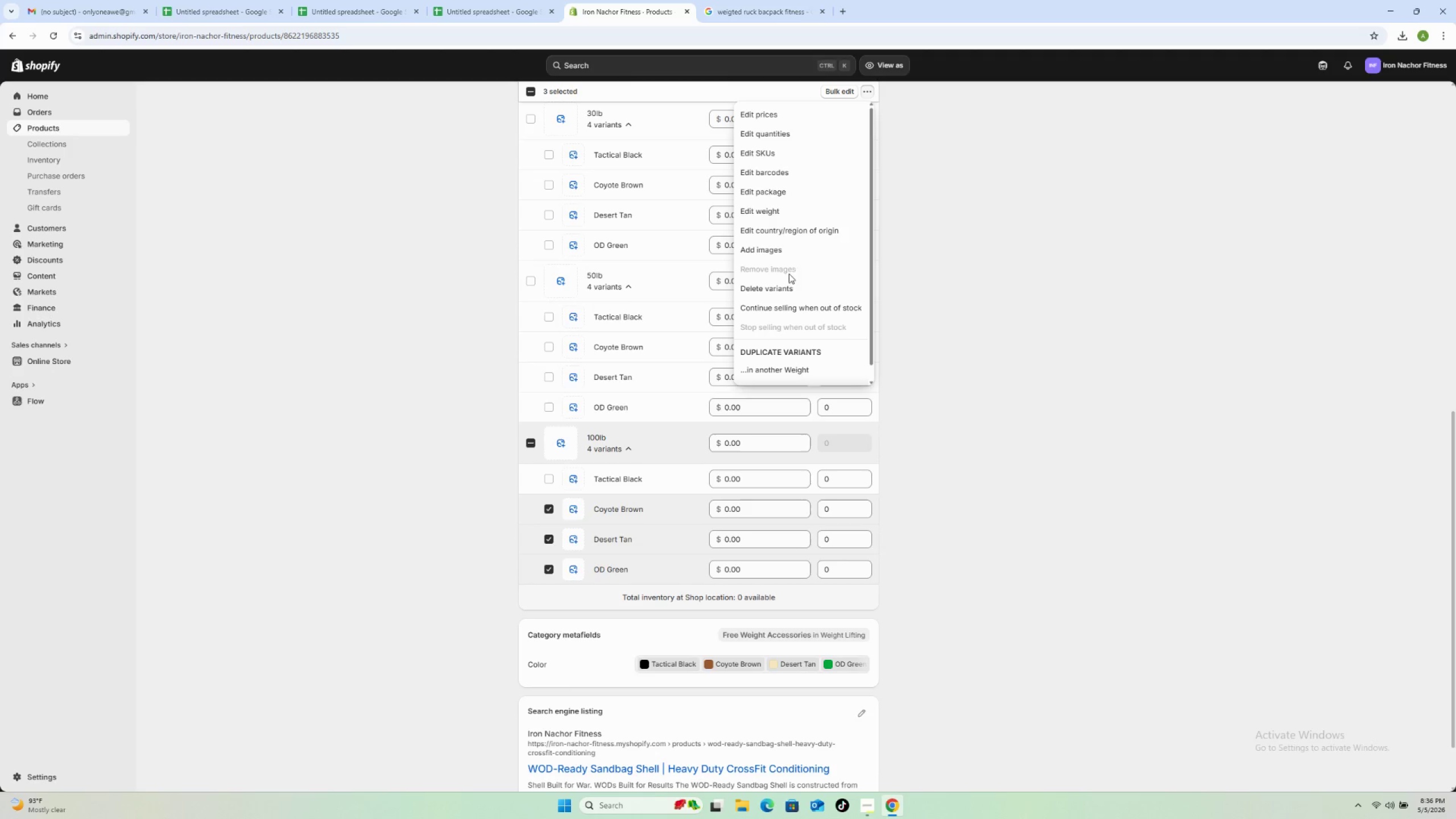 
left_click([783, 283])
 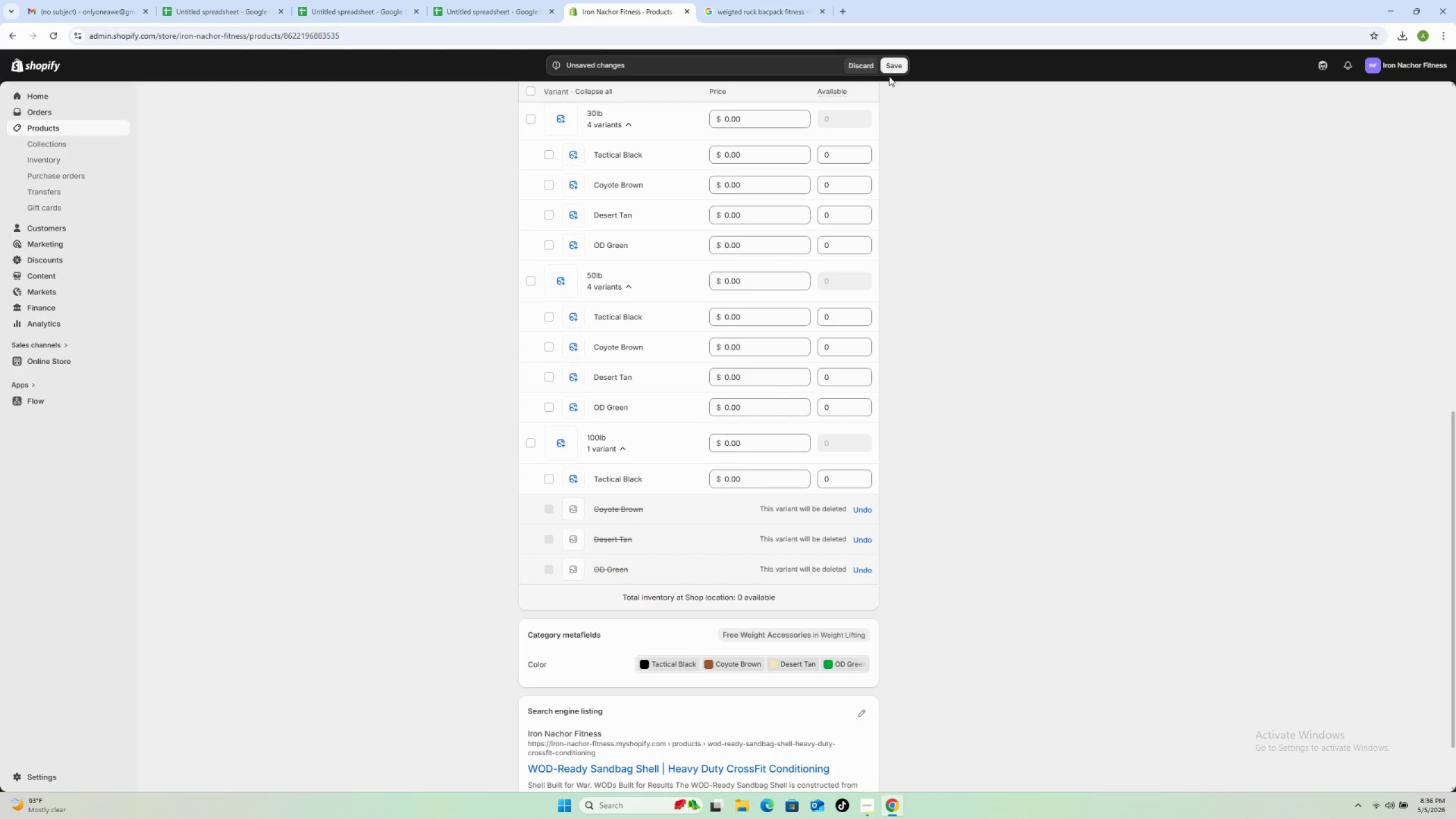 
left_click([888, 62])
 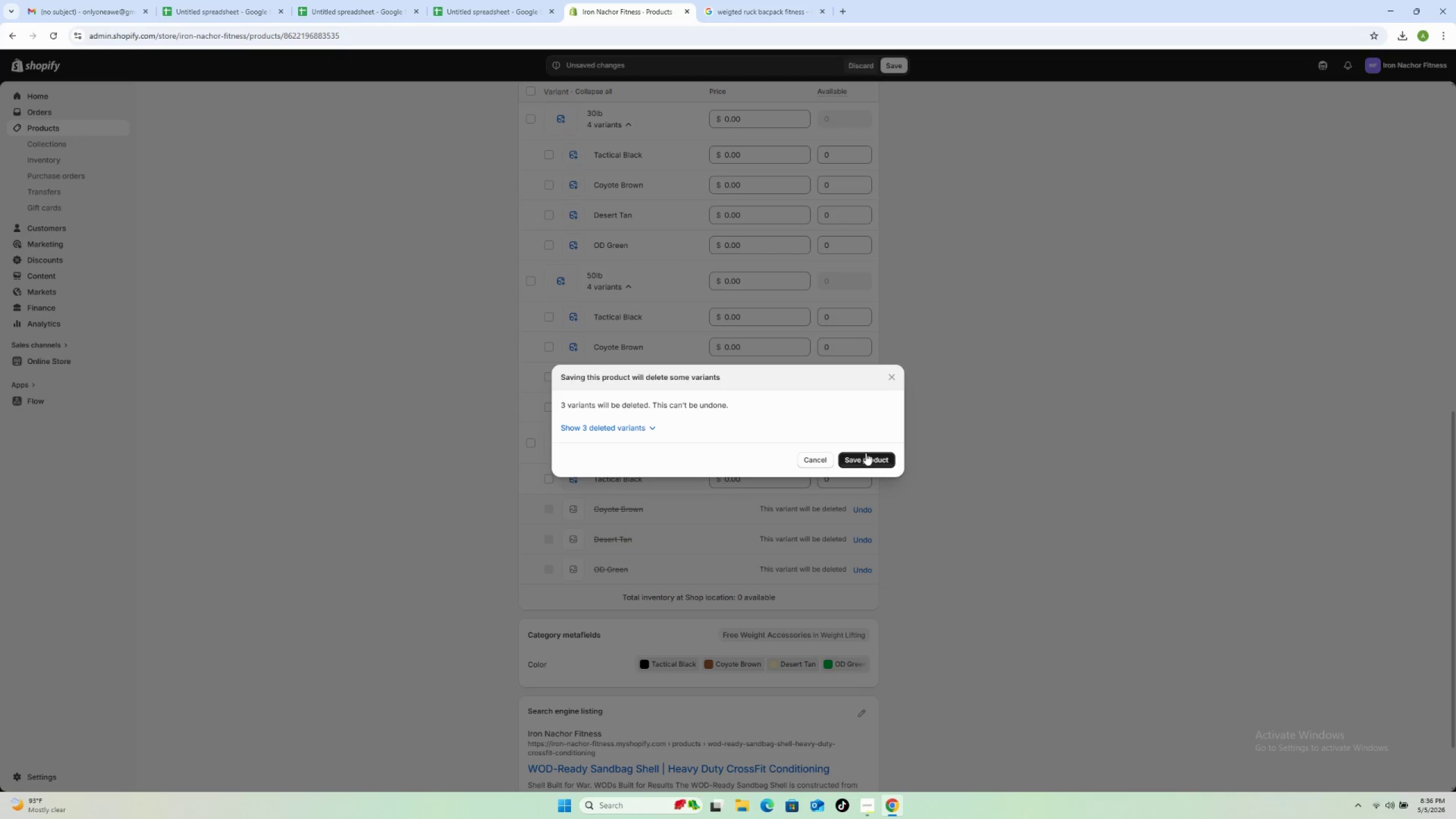 
left_click([866, 452])
 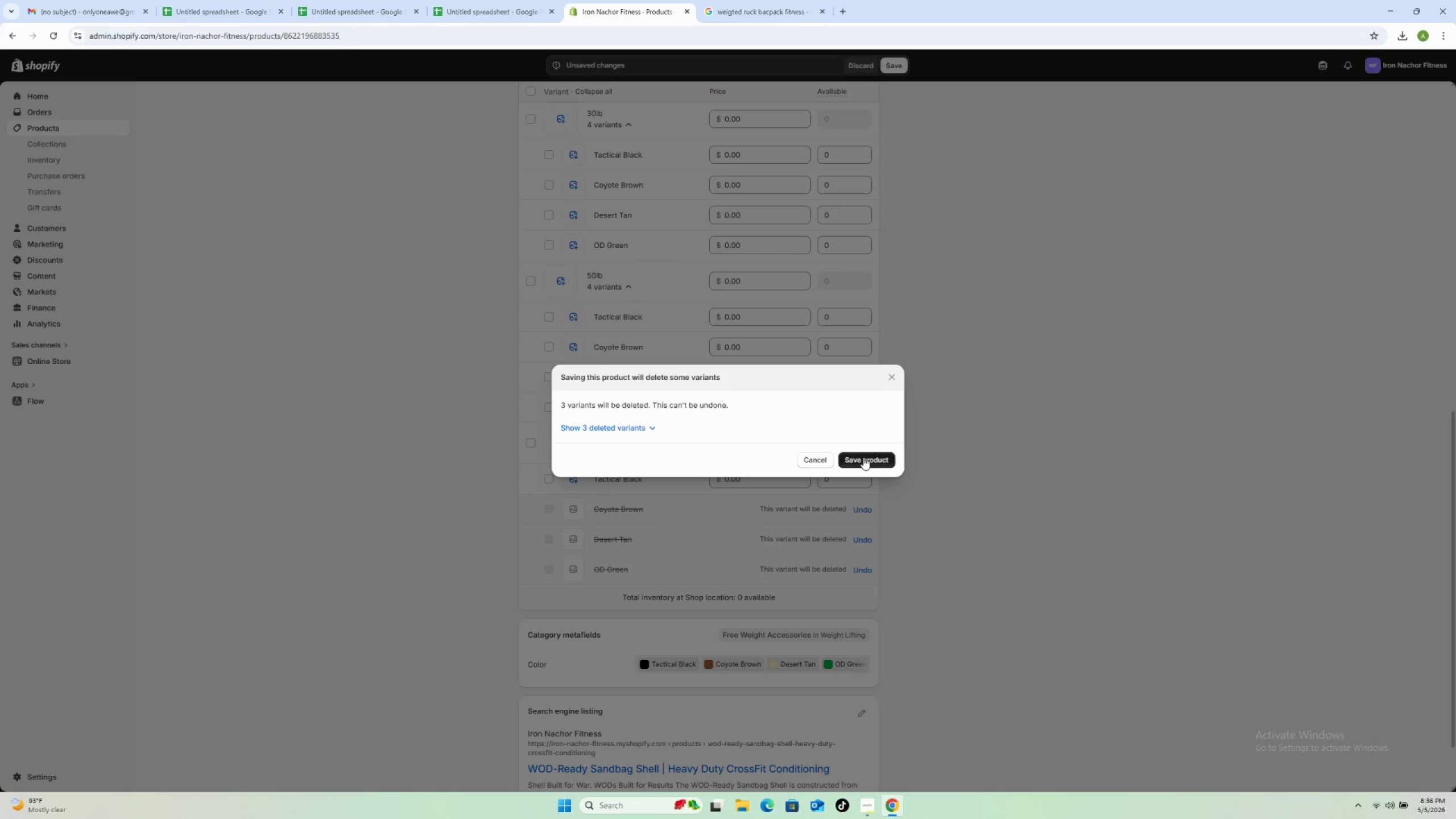 
left_click([863, 457])
 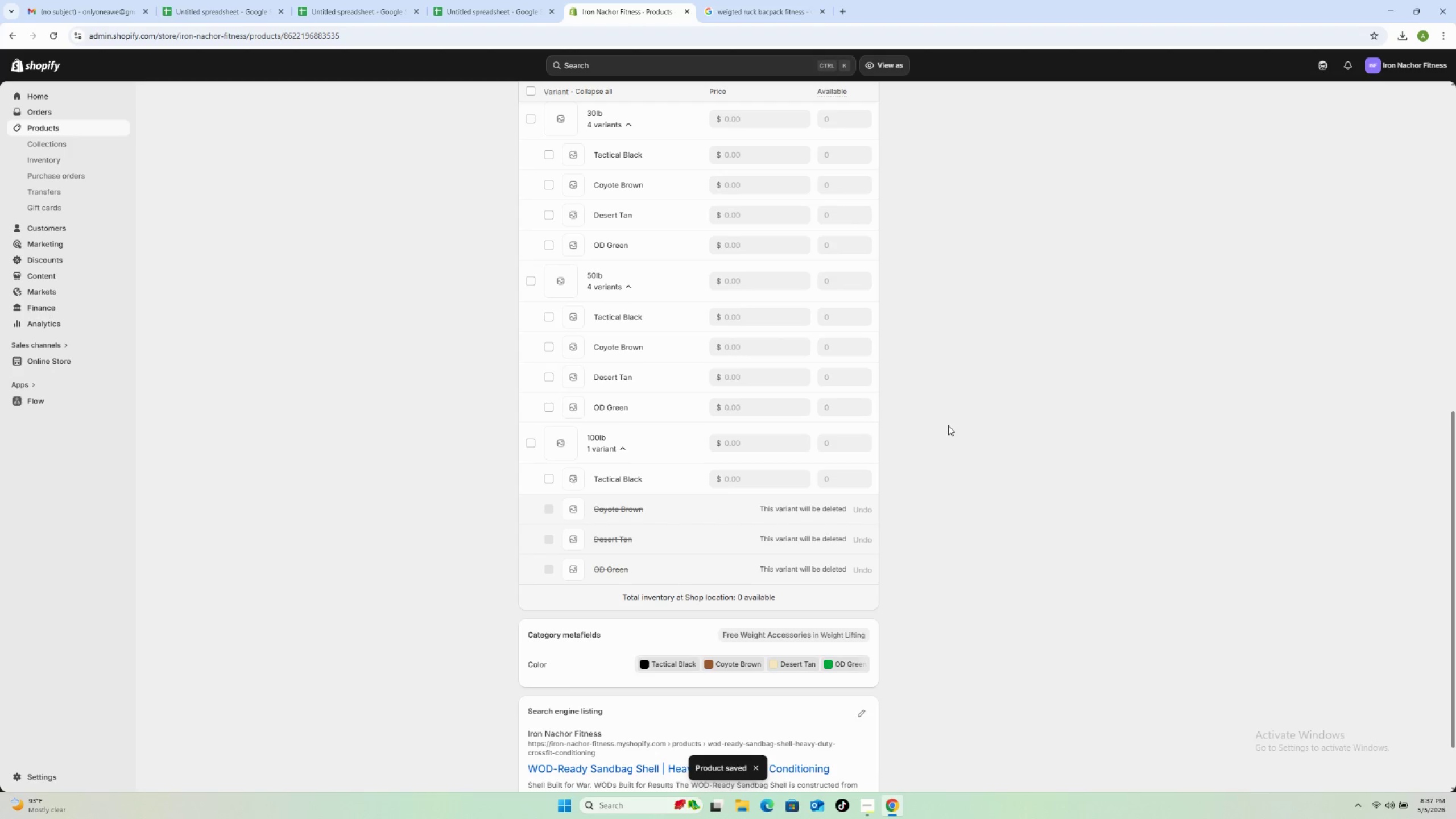 
wait(14.69)
 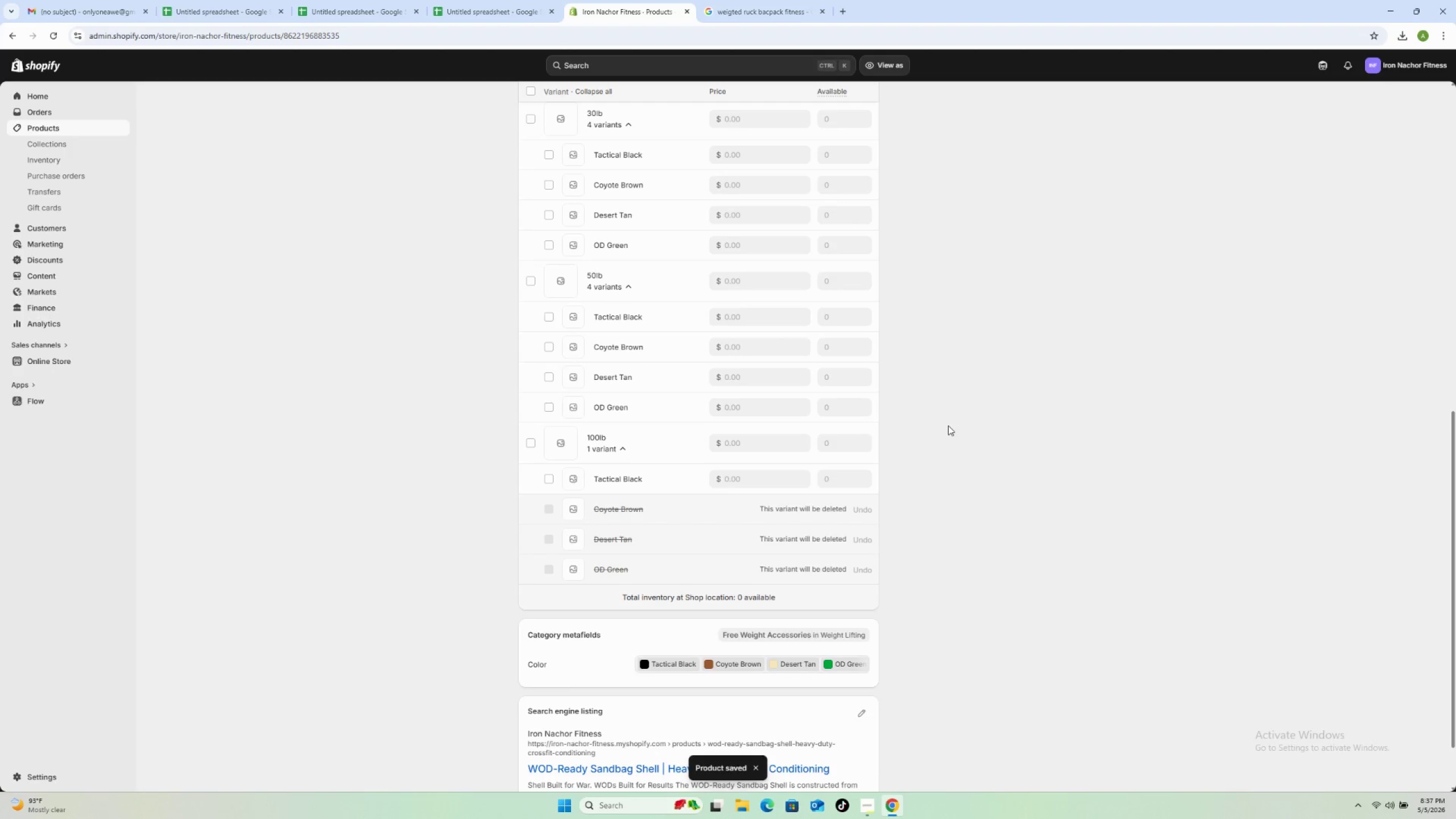 
left_click([611, 598])
 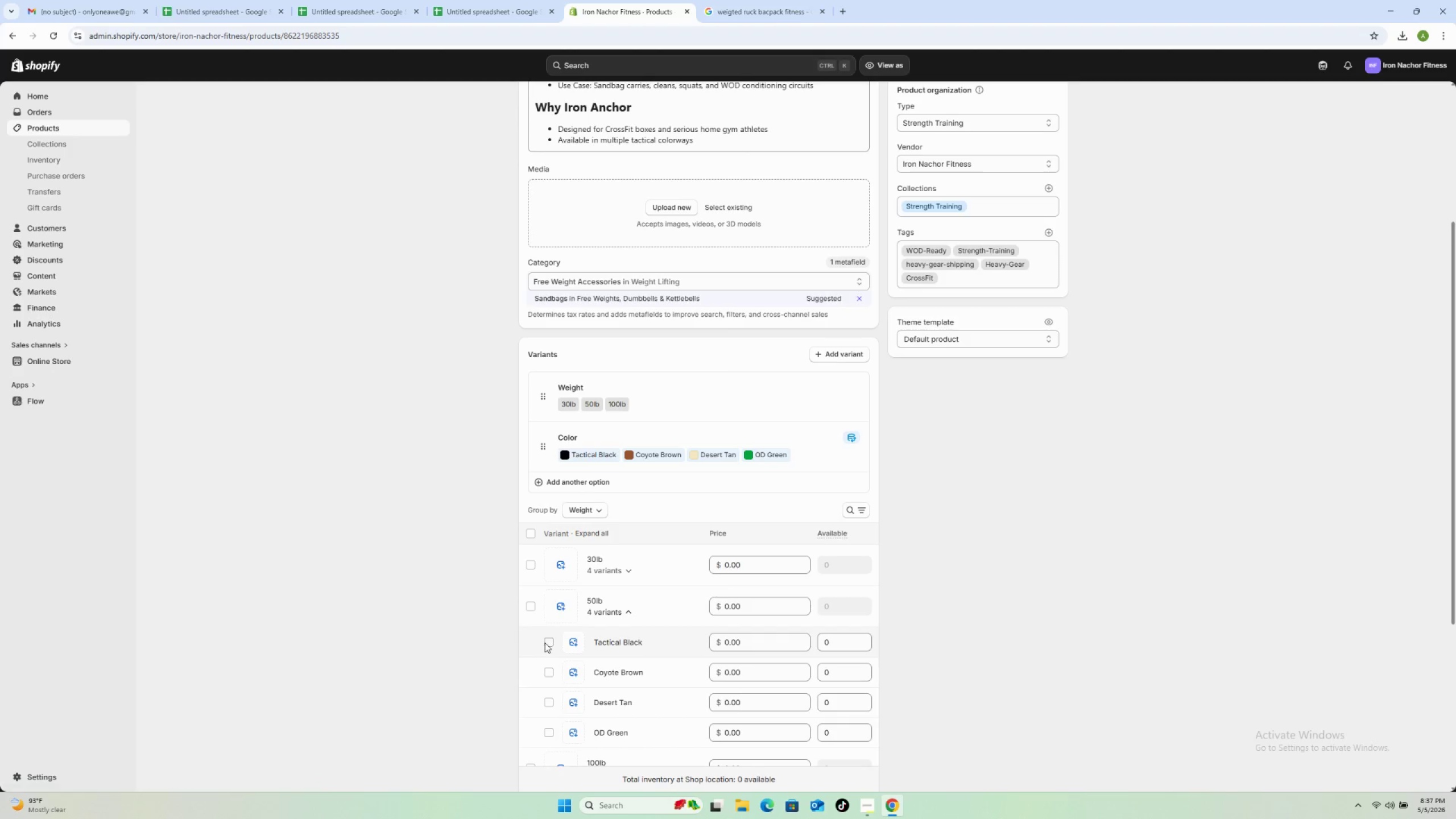 
left_click([547, 642])
 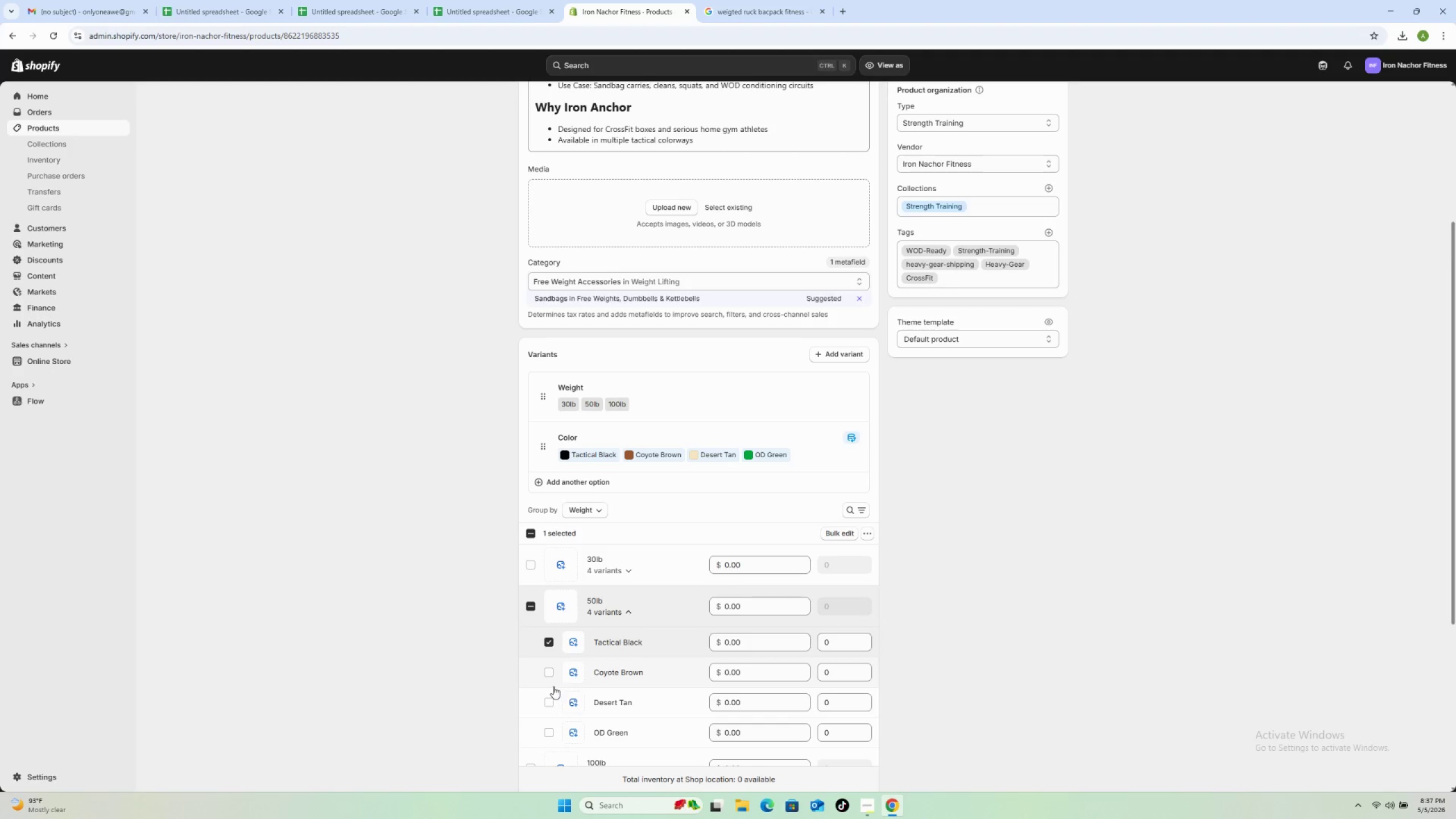 
left_click([548, 702])
 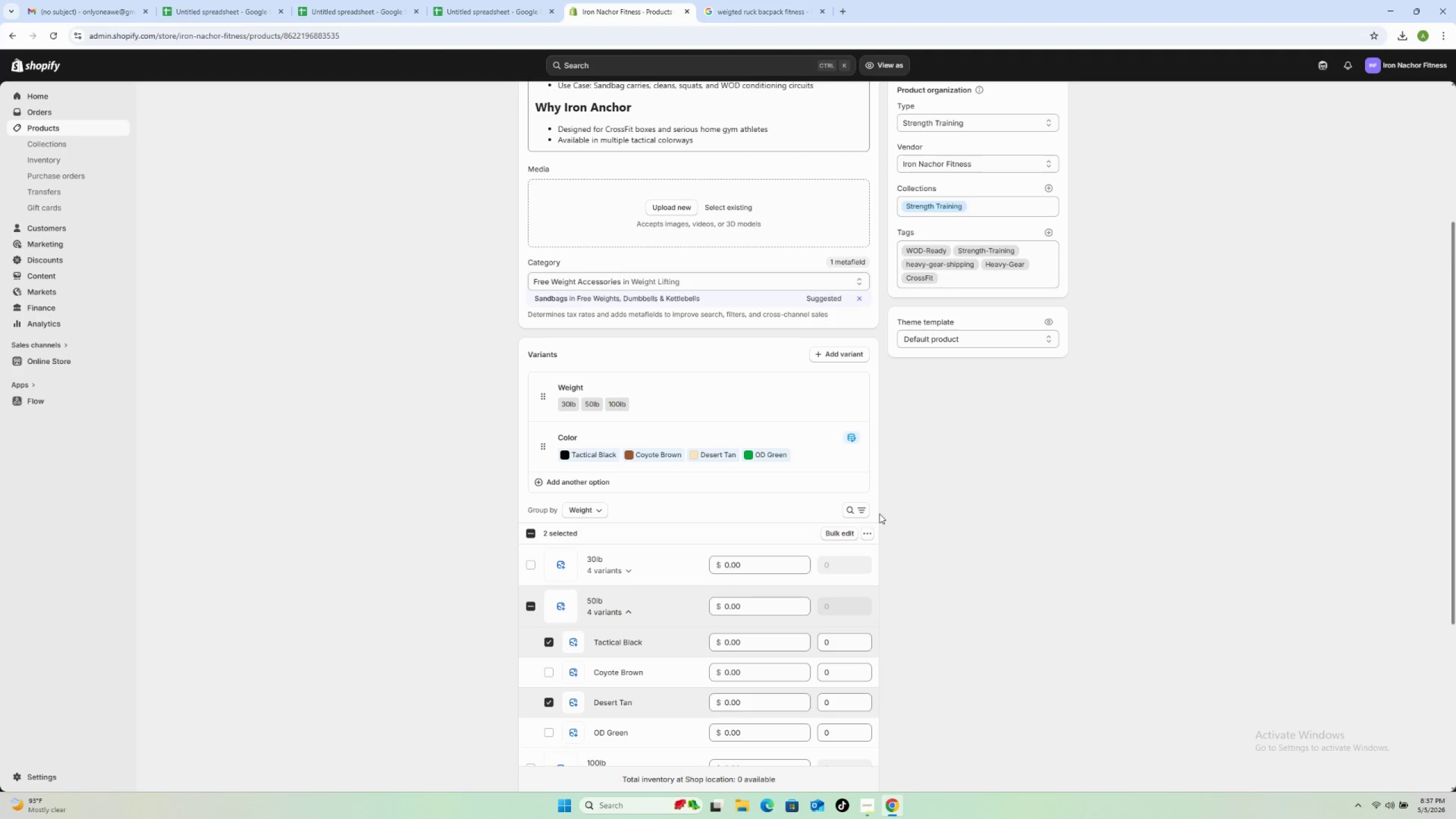 
left_click([867, 527])
 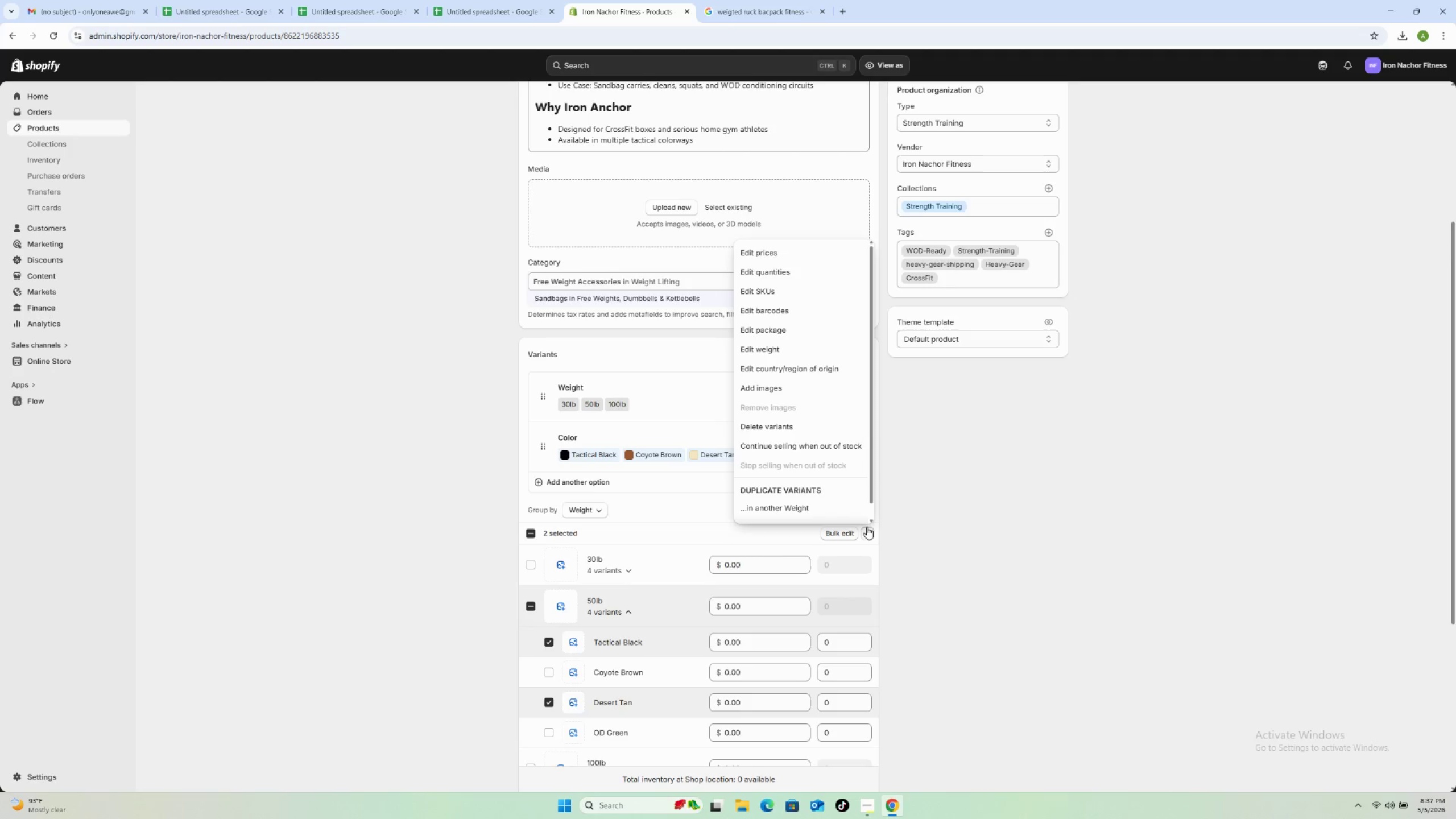 
wait(6.81)
 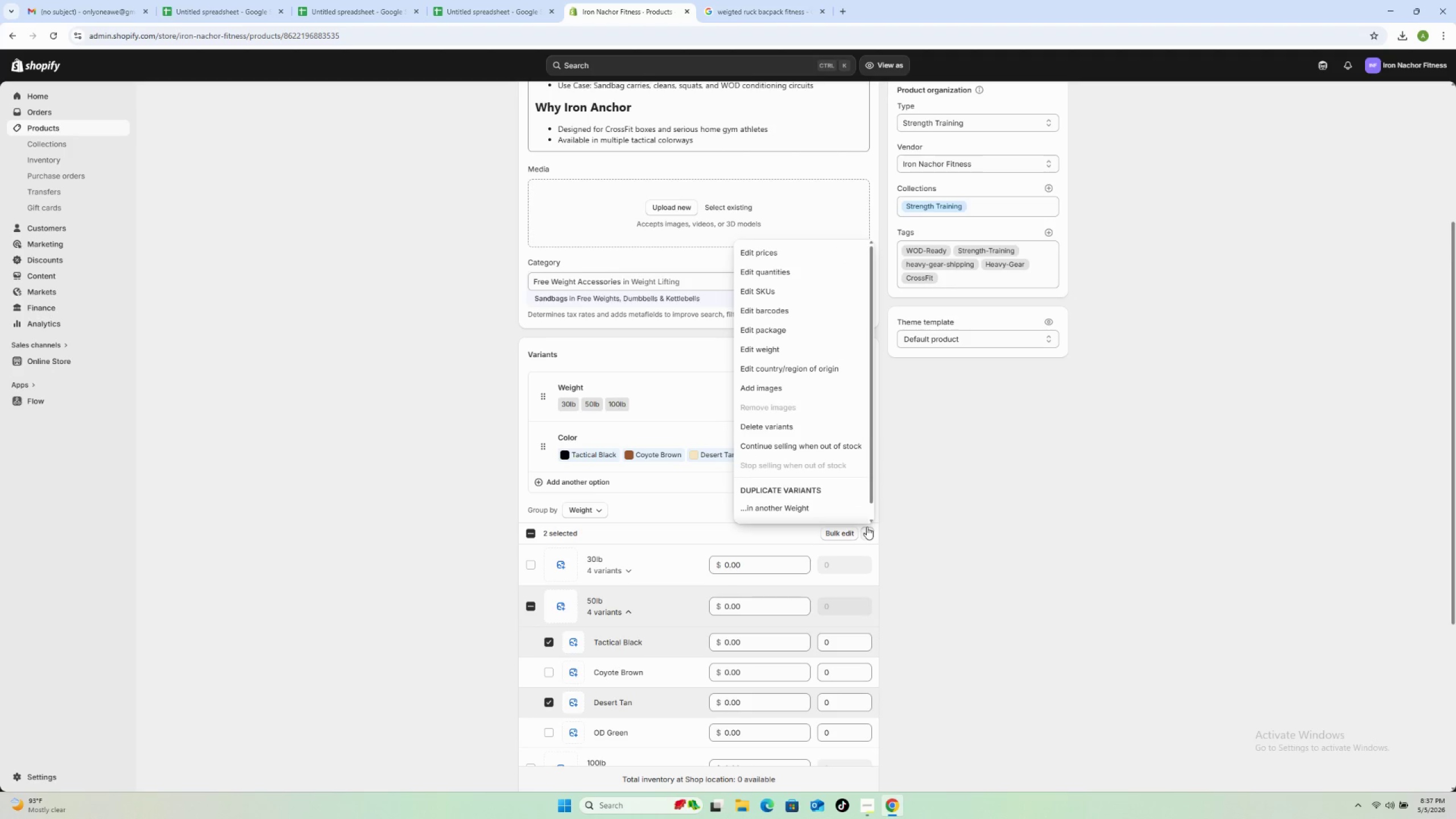 
left_click([790, 422])
 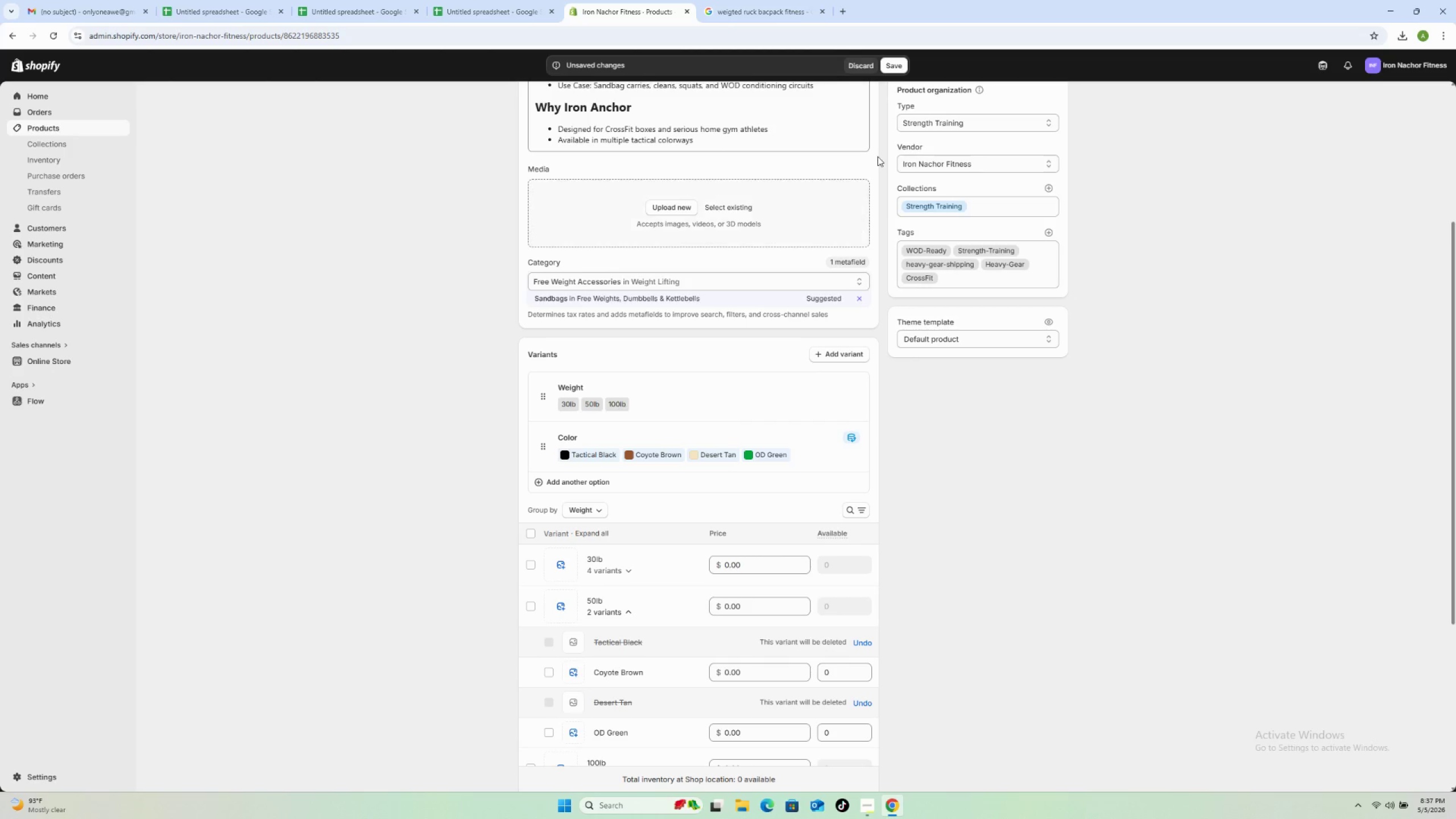 
left_click([894, 65])
 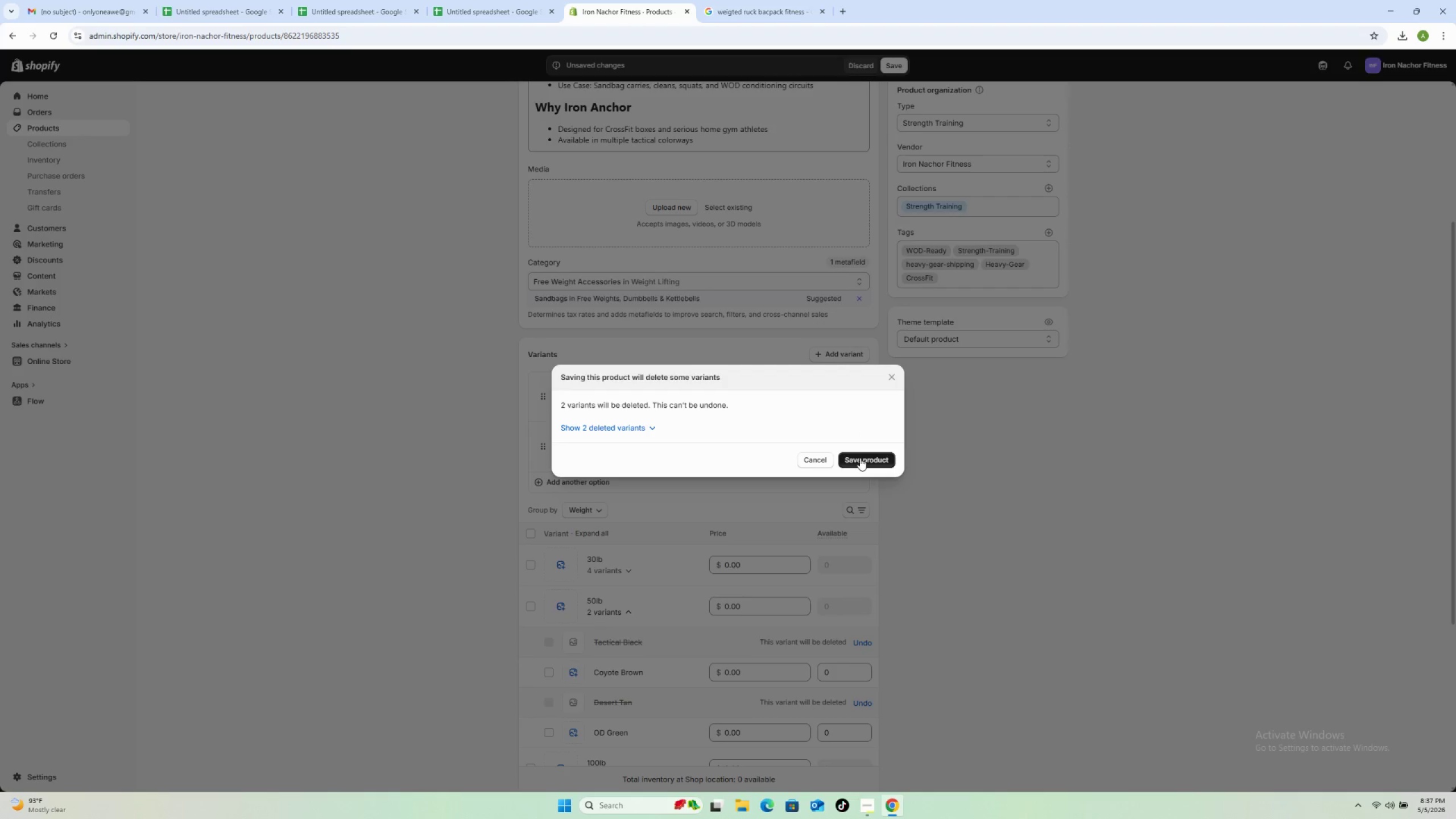 
left_click([861, 458])
 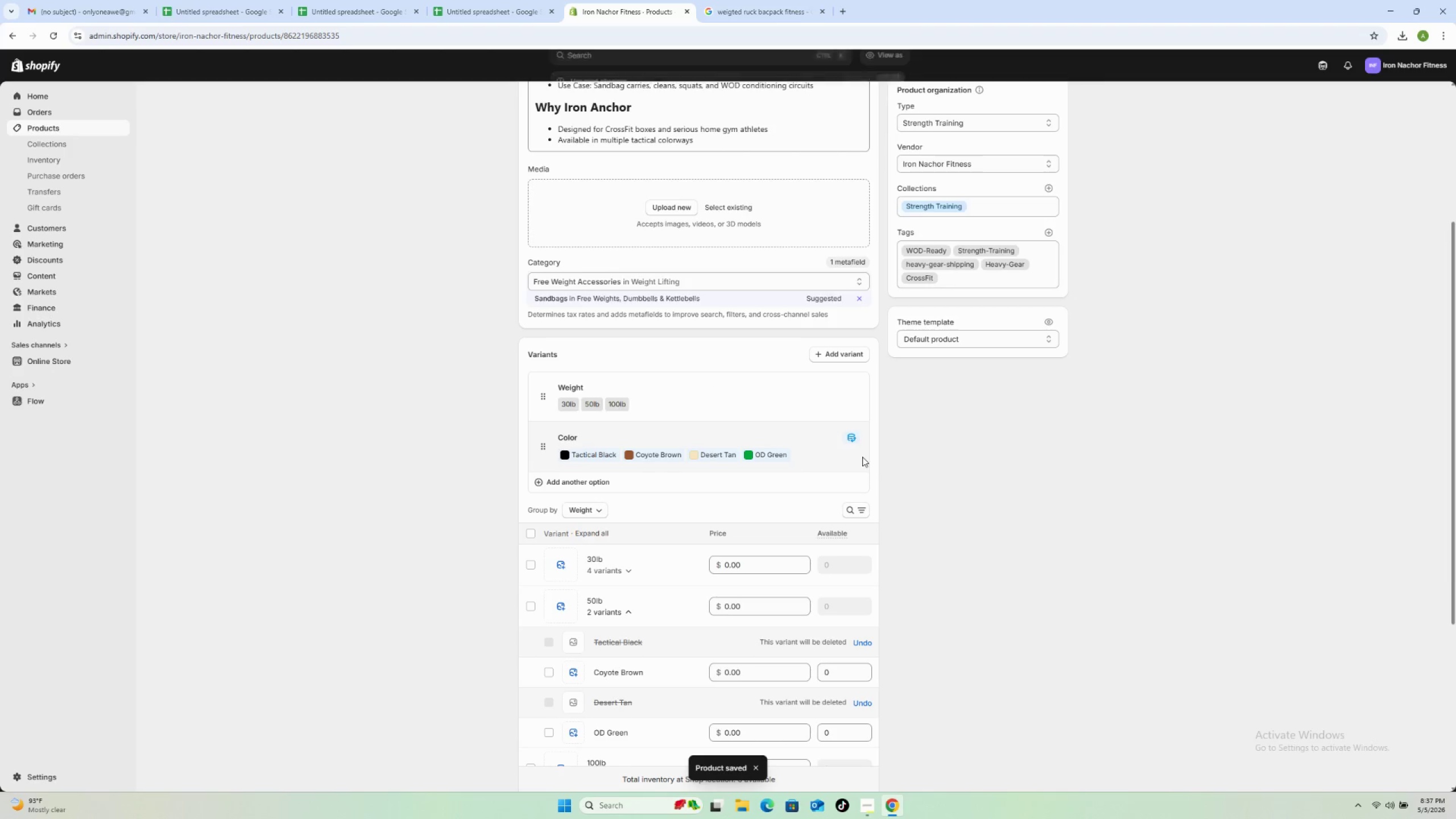 
wait(9.72)
 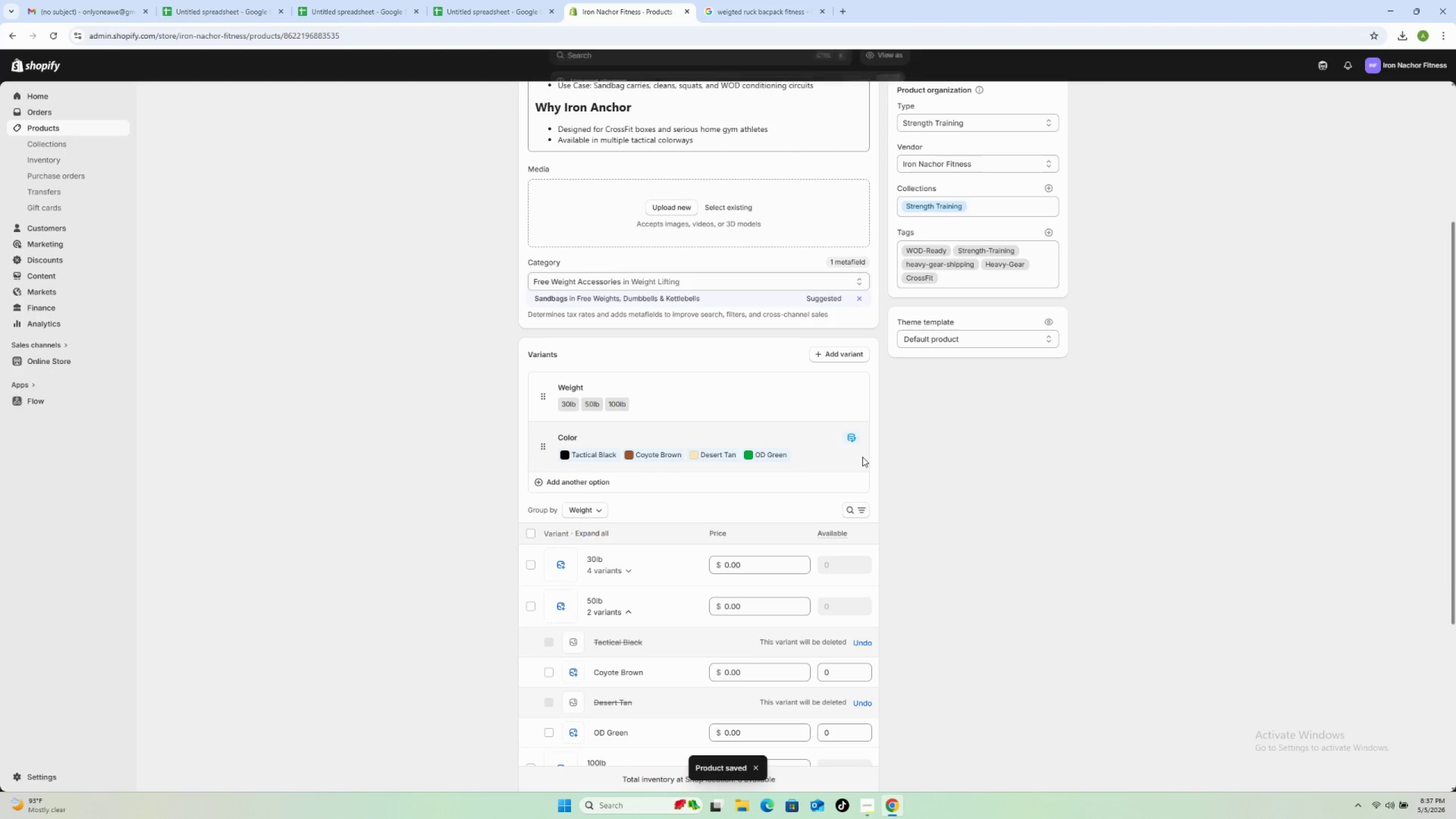 
left_click([615, 573])
 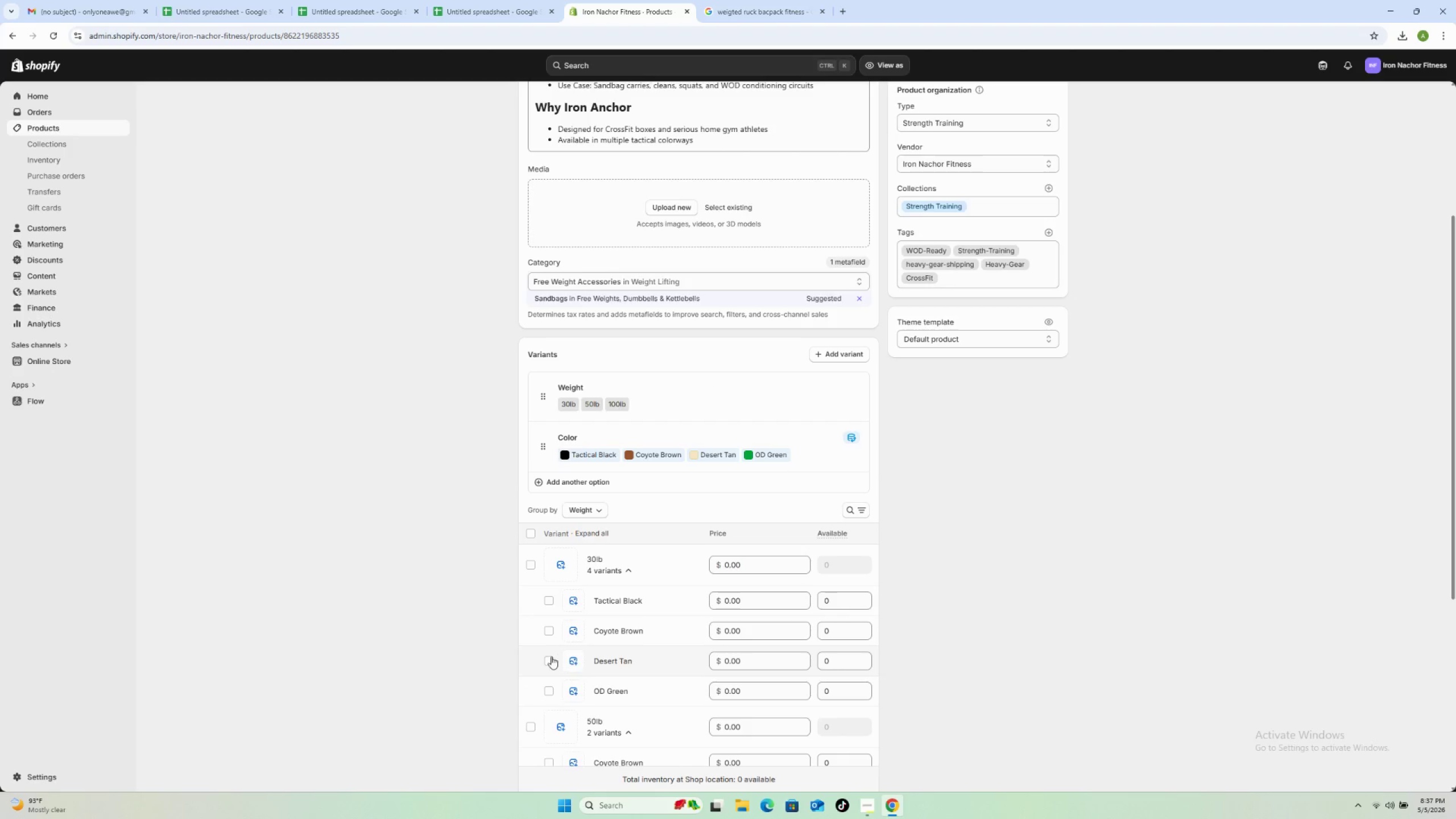 
left_click([549, 691])
 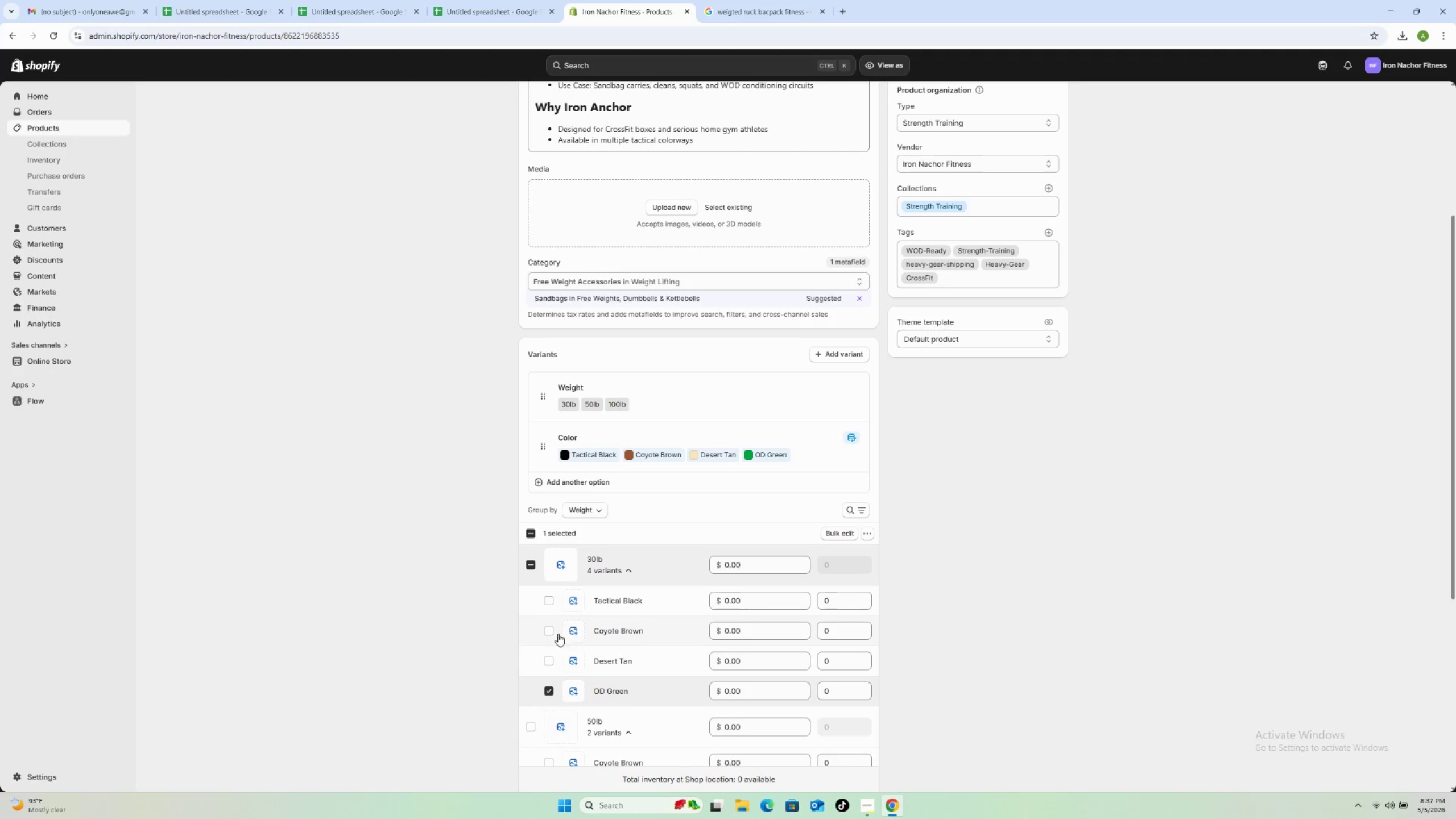 
left_click([545, 631])
 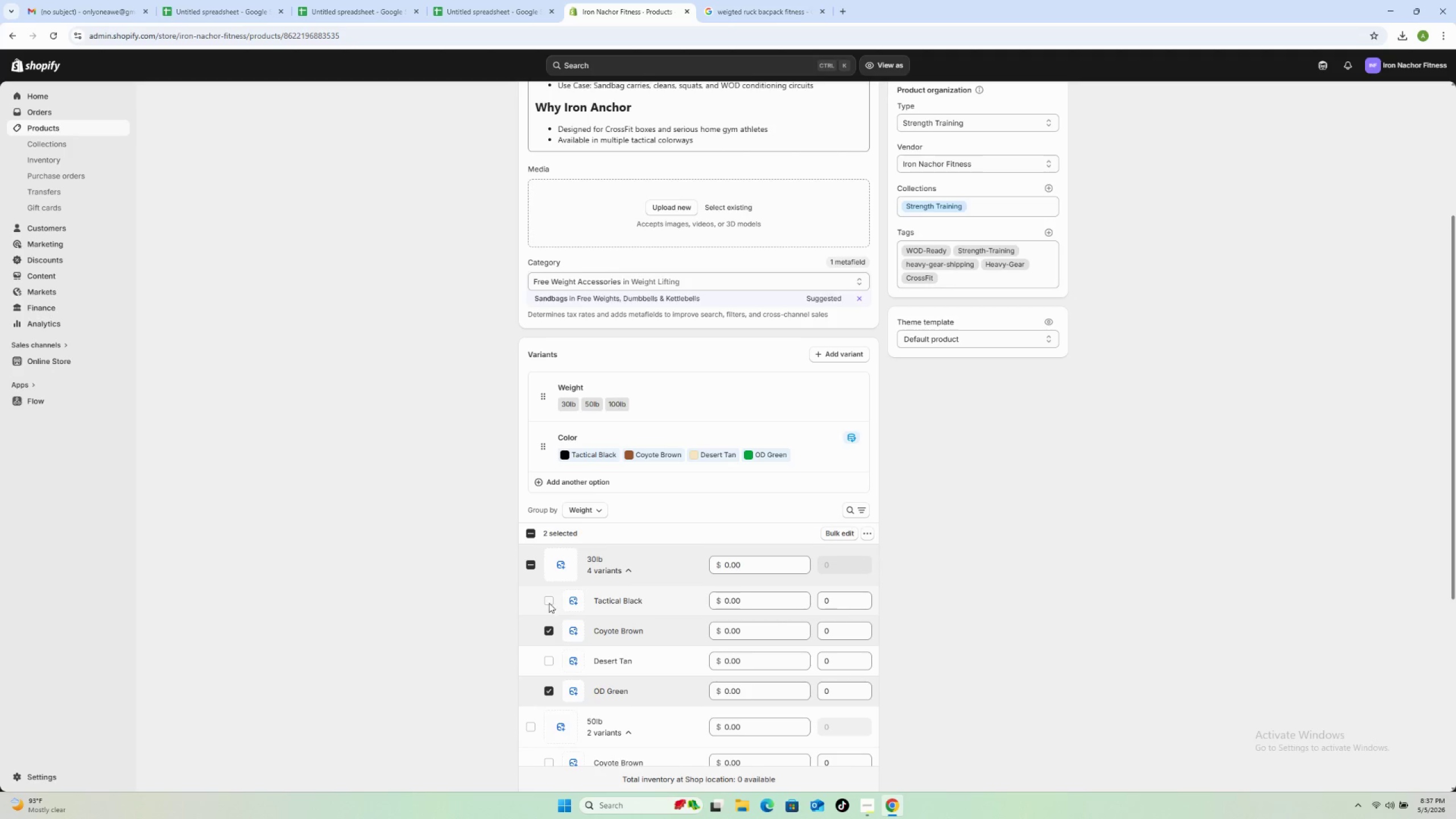 
left_click([549, 599])
 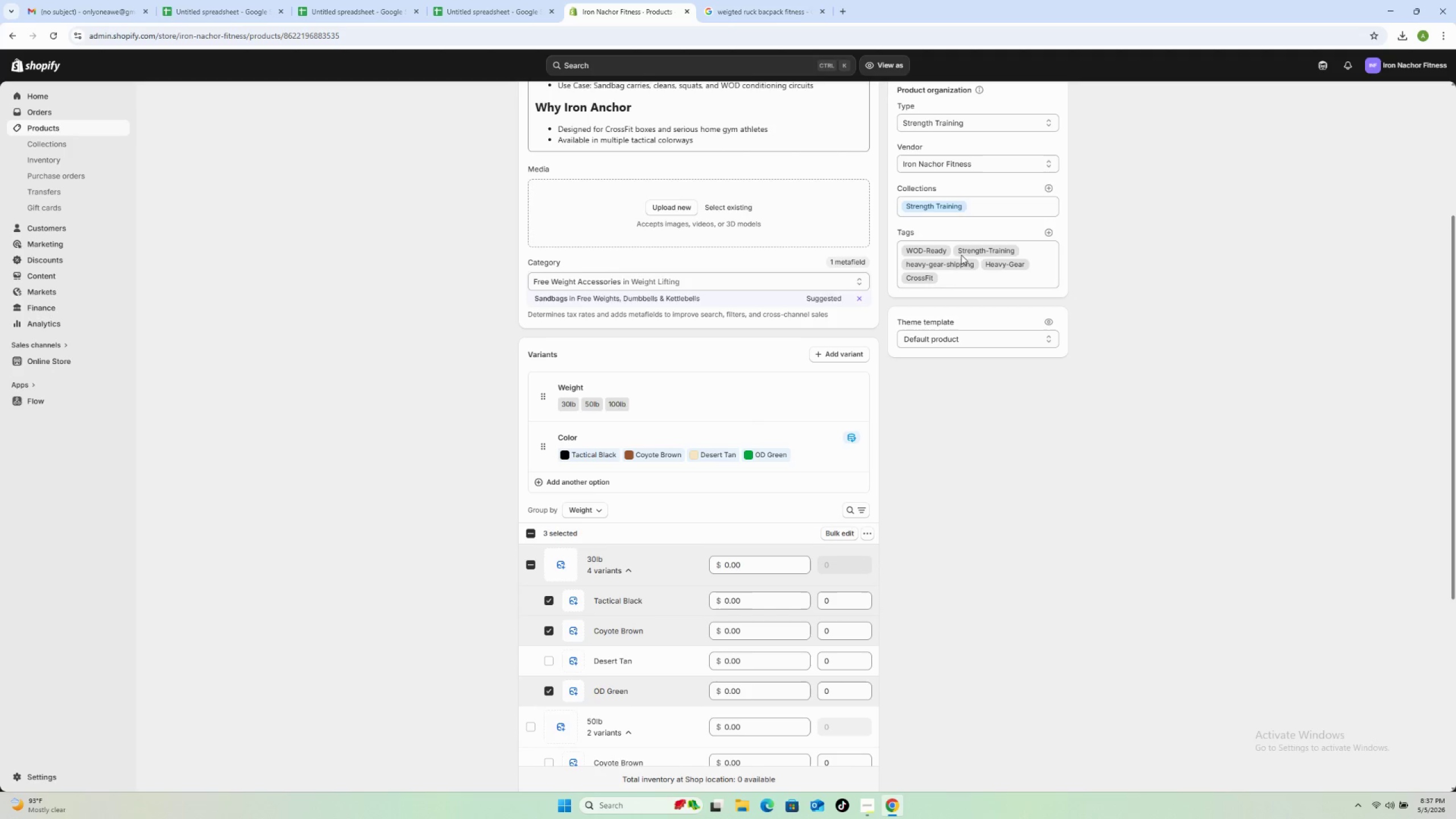 
scroll: coordinate [975, 623], scroll_direction: down, amount: 3.0
 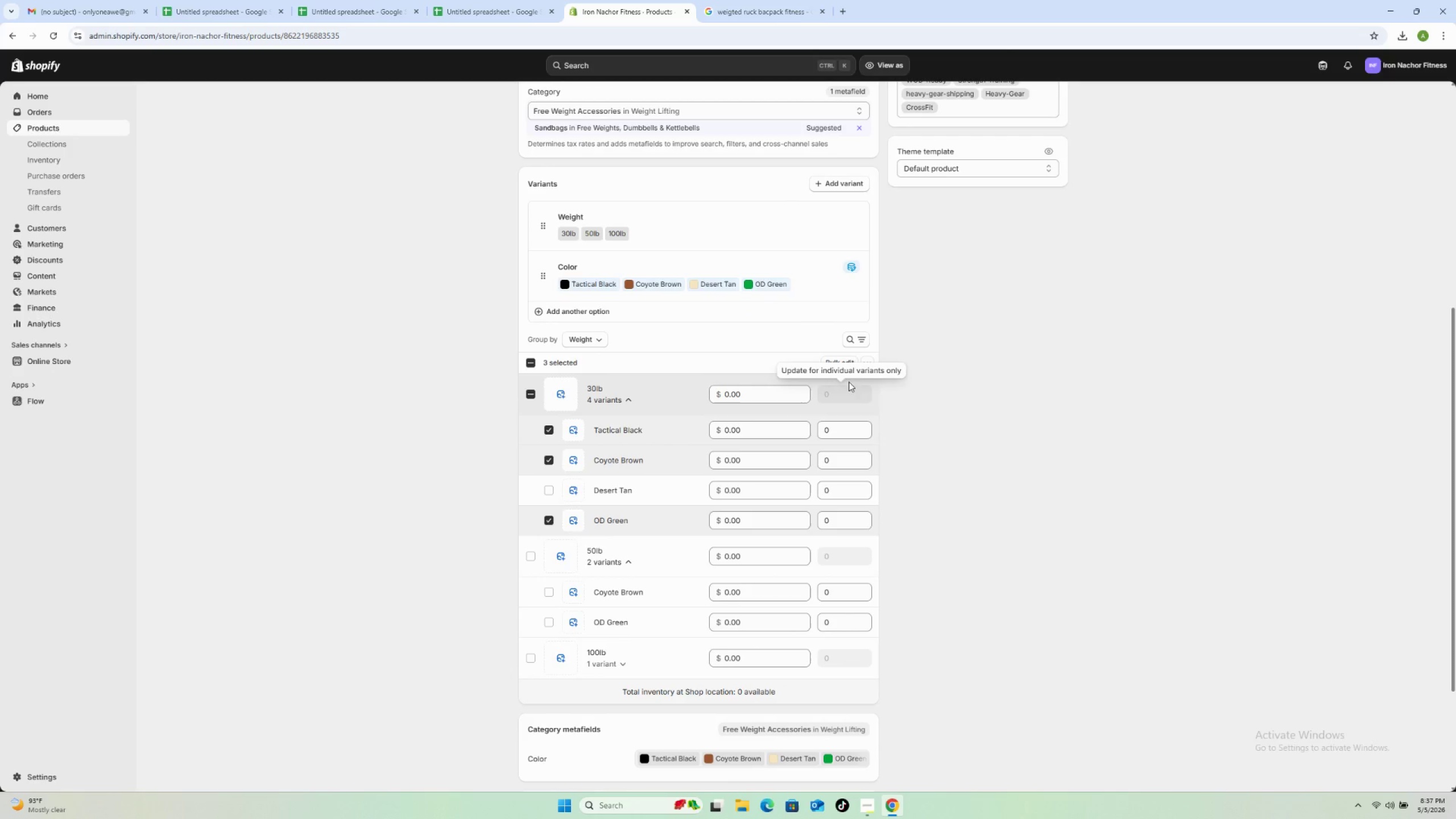 
left_click([868, 361])
 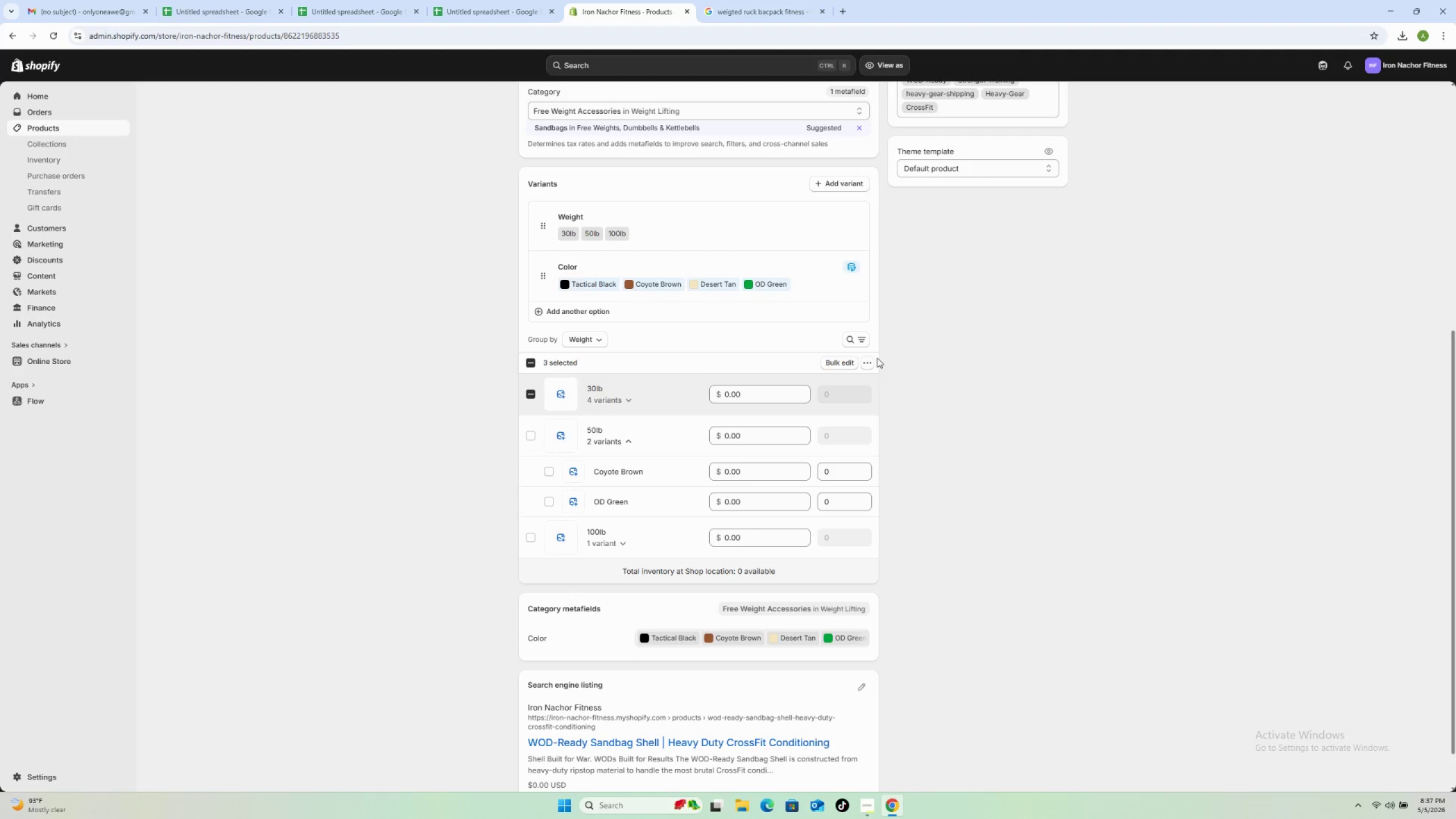 
left_click([631, 398])
 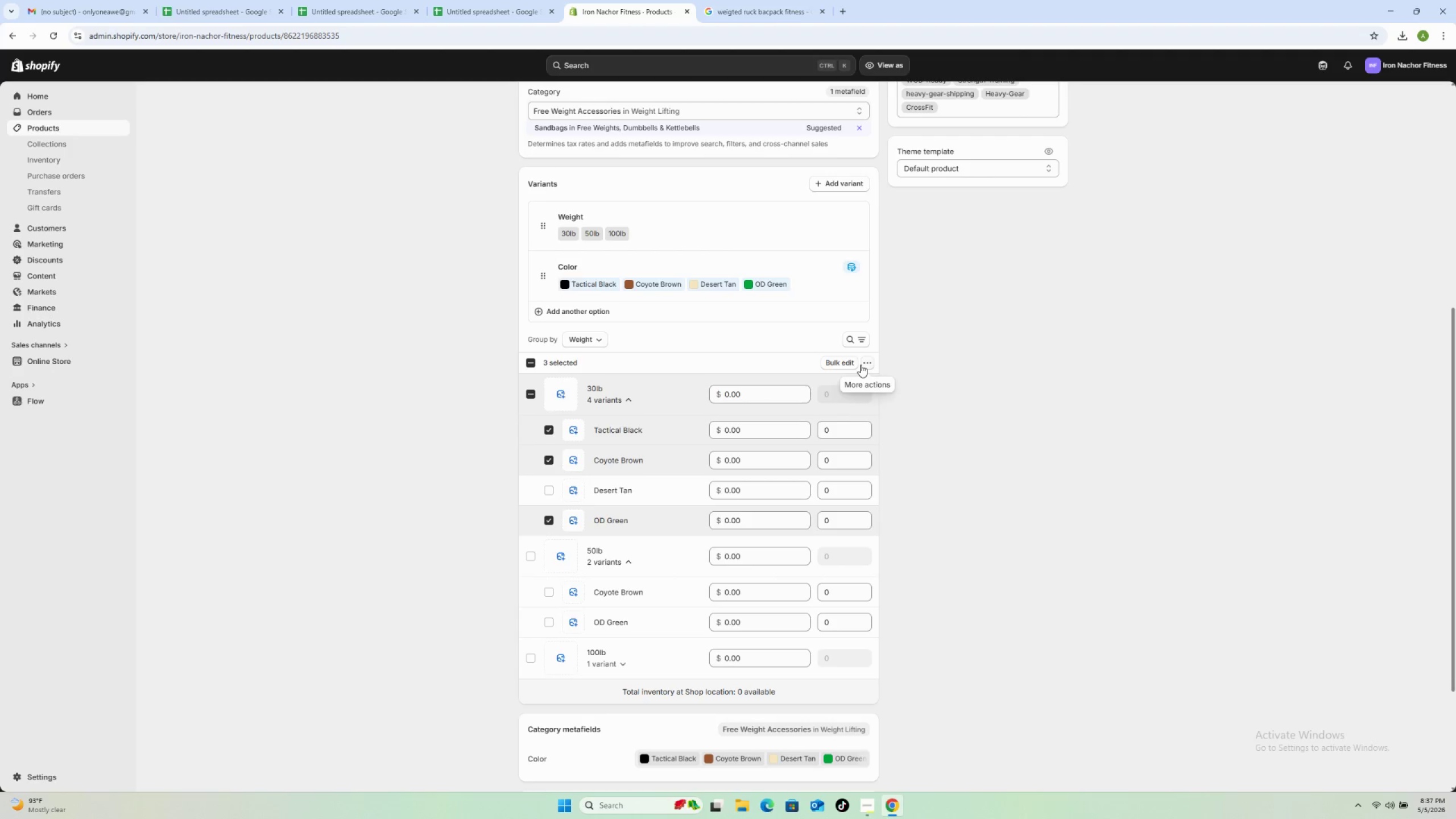 
left_click([863, 363])
 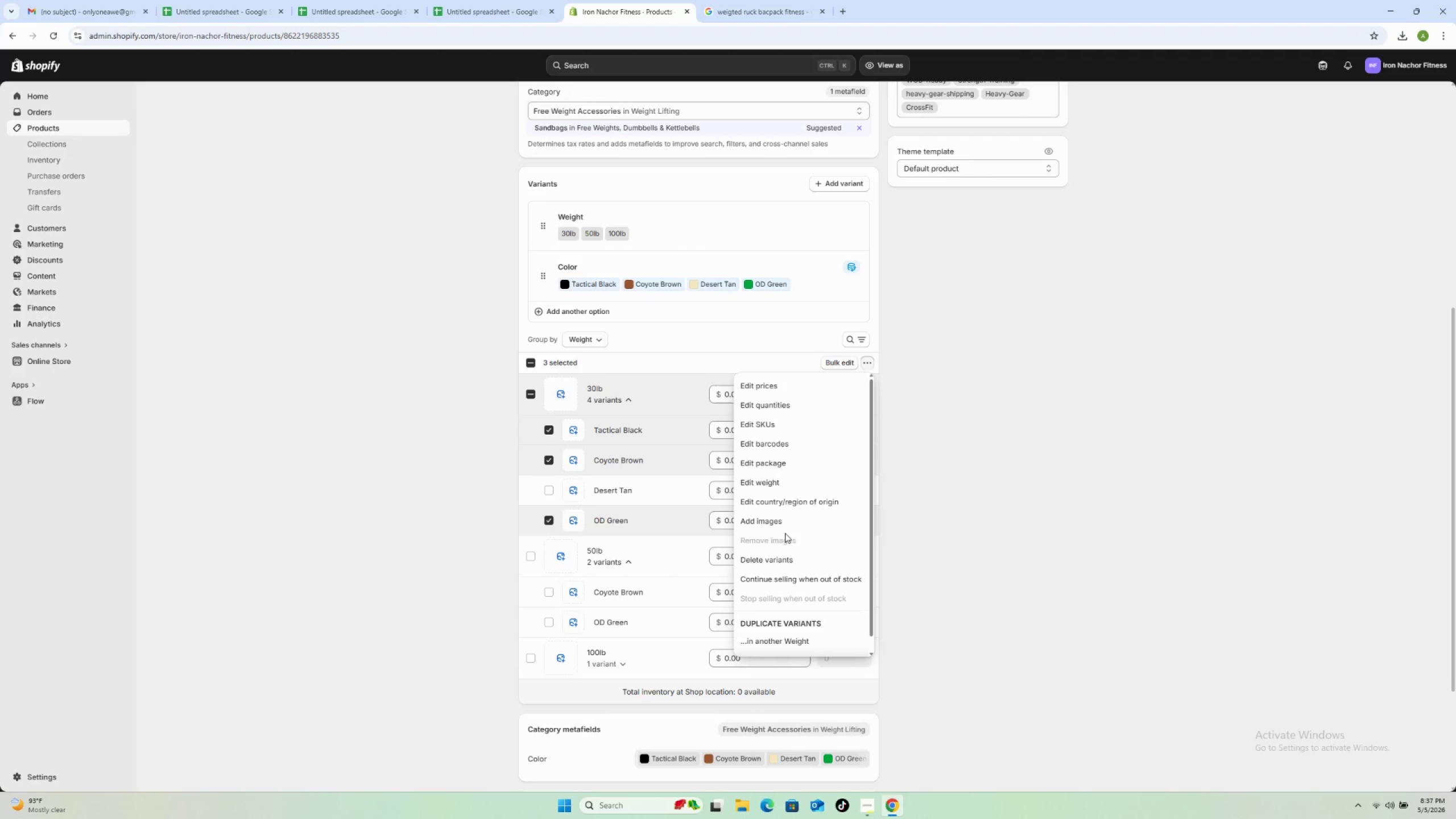 
left_click([779, 557])
 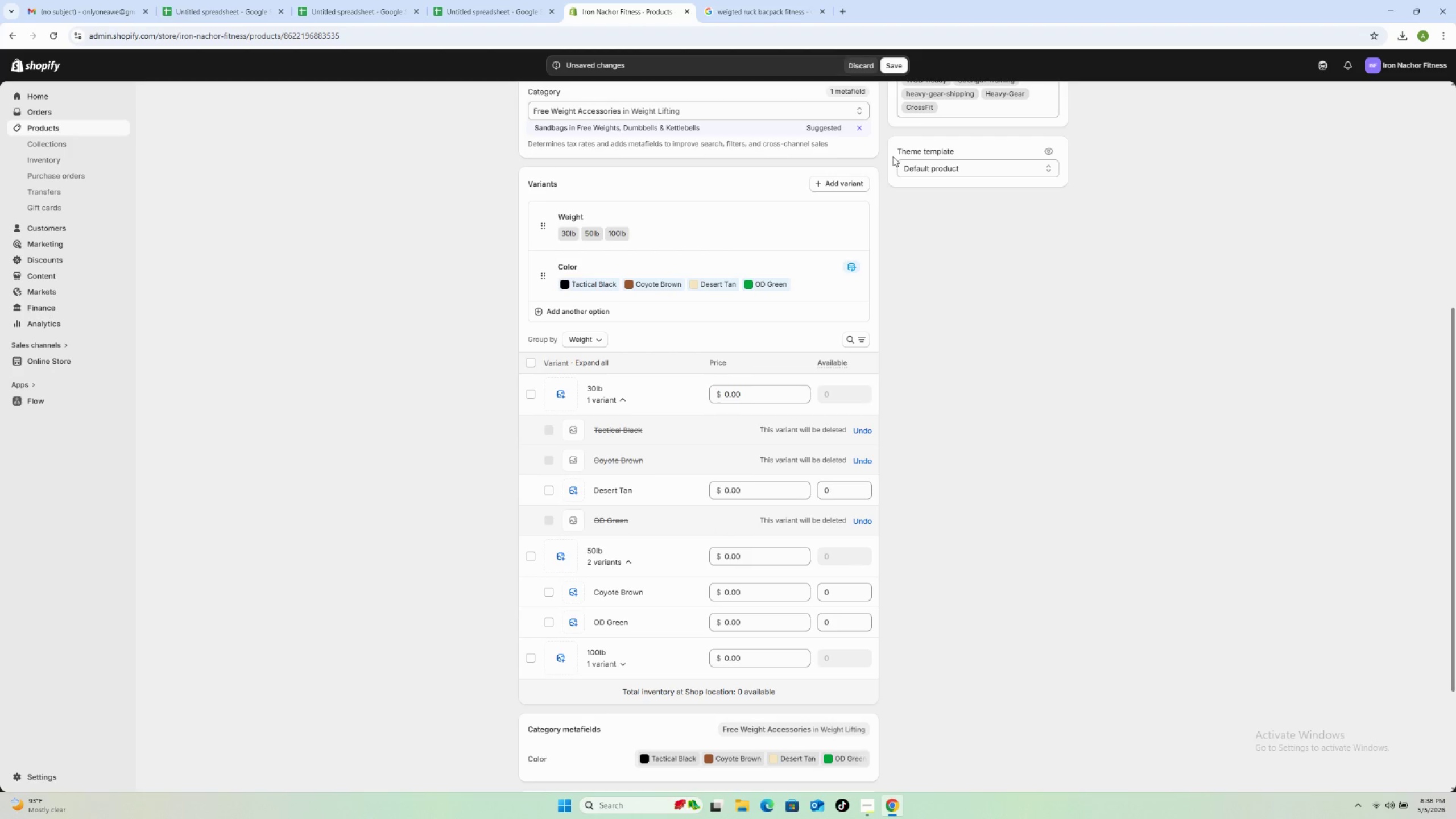 
left_click([890, 65])
 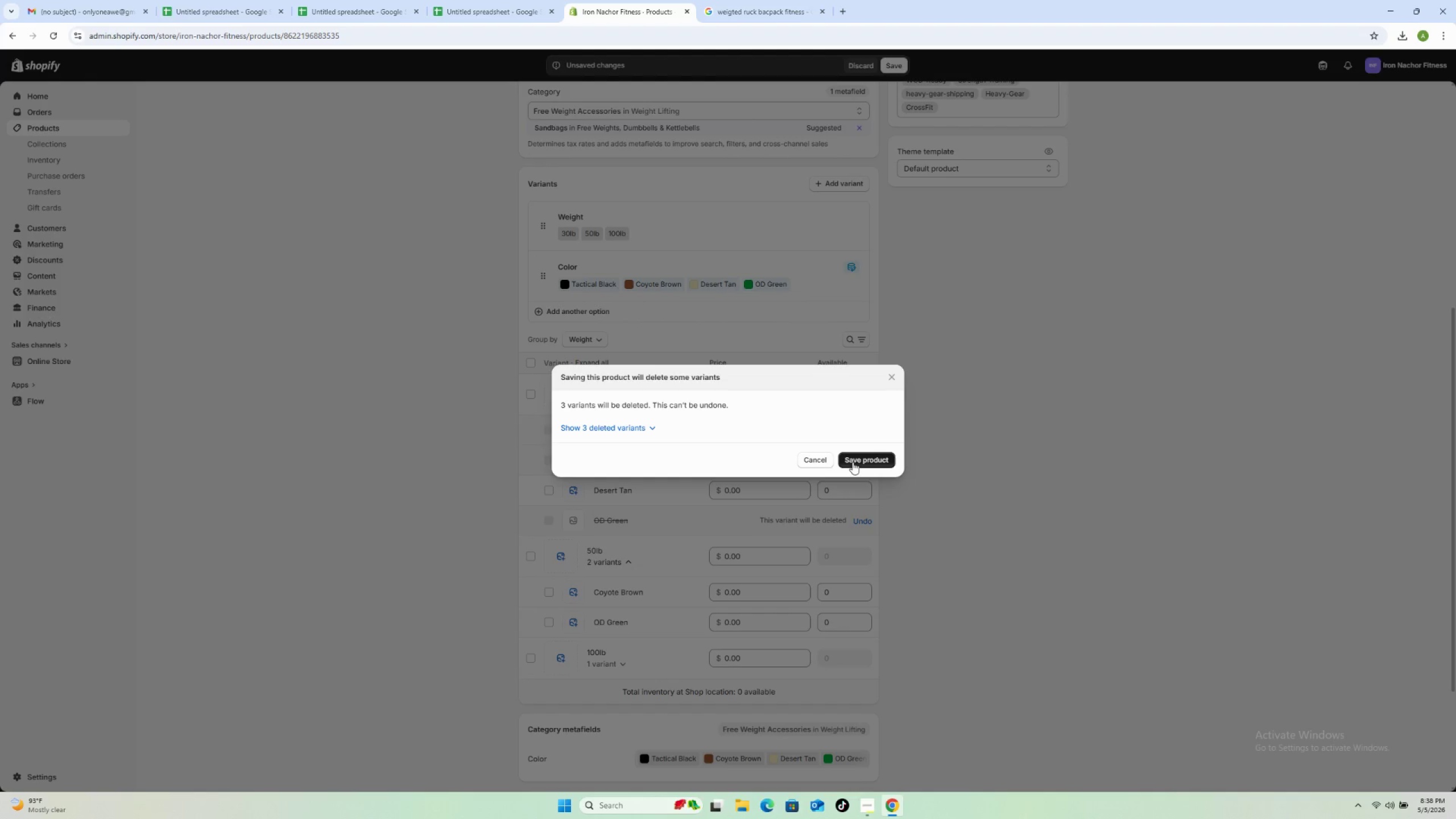 
left_click([853, 462])
 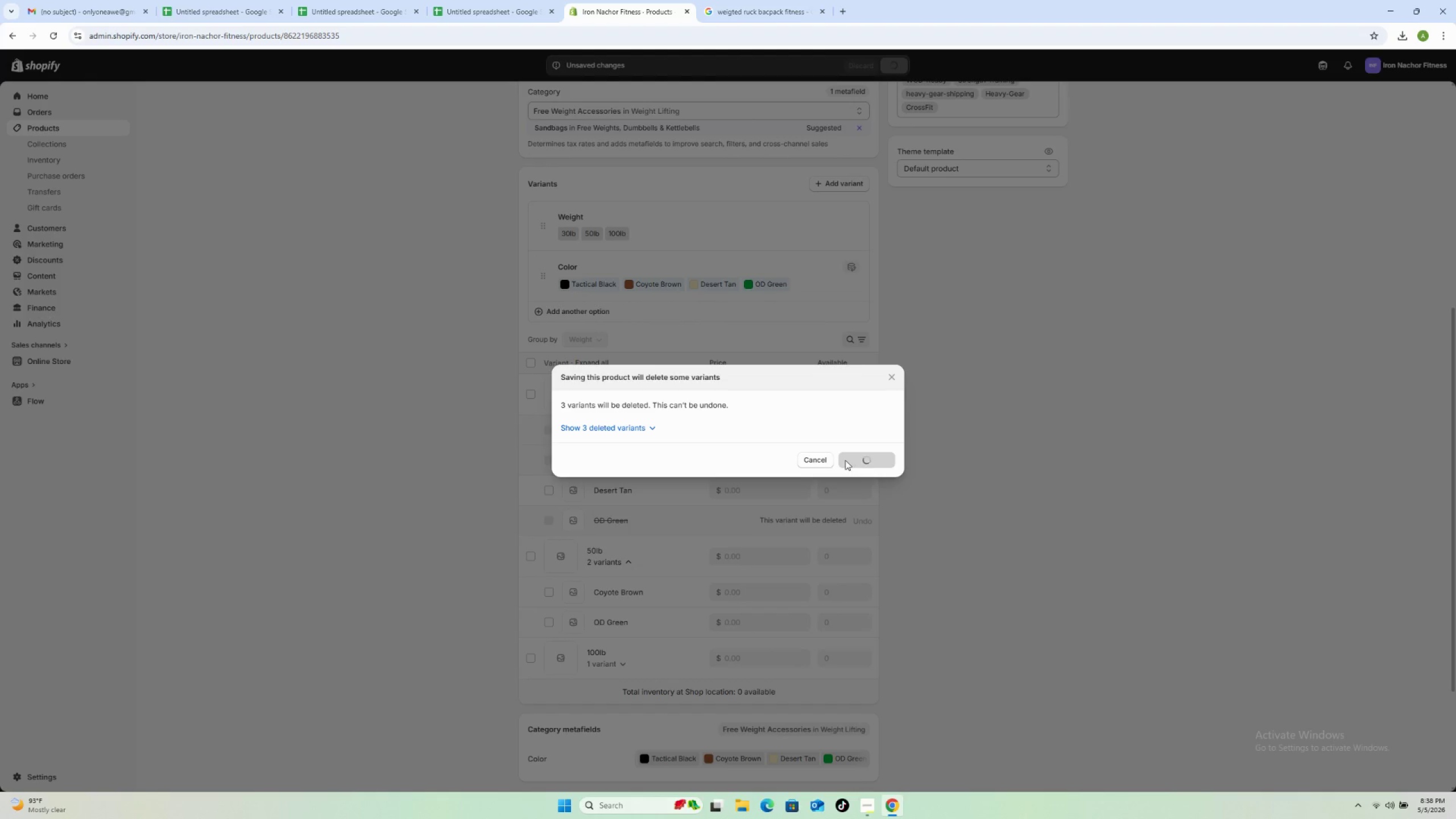 
mouse_move([840, 437])
 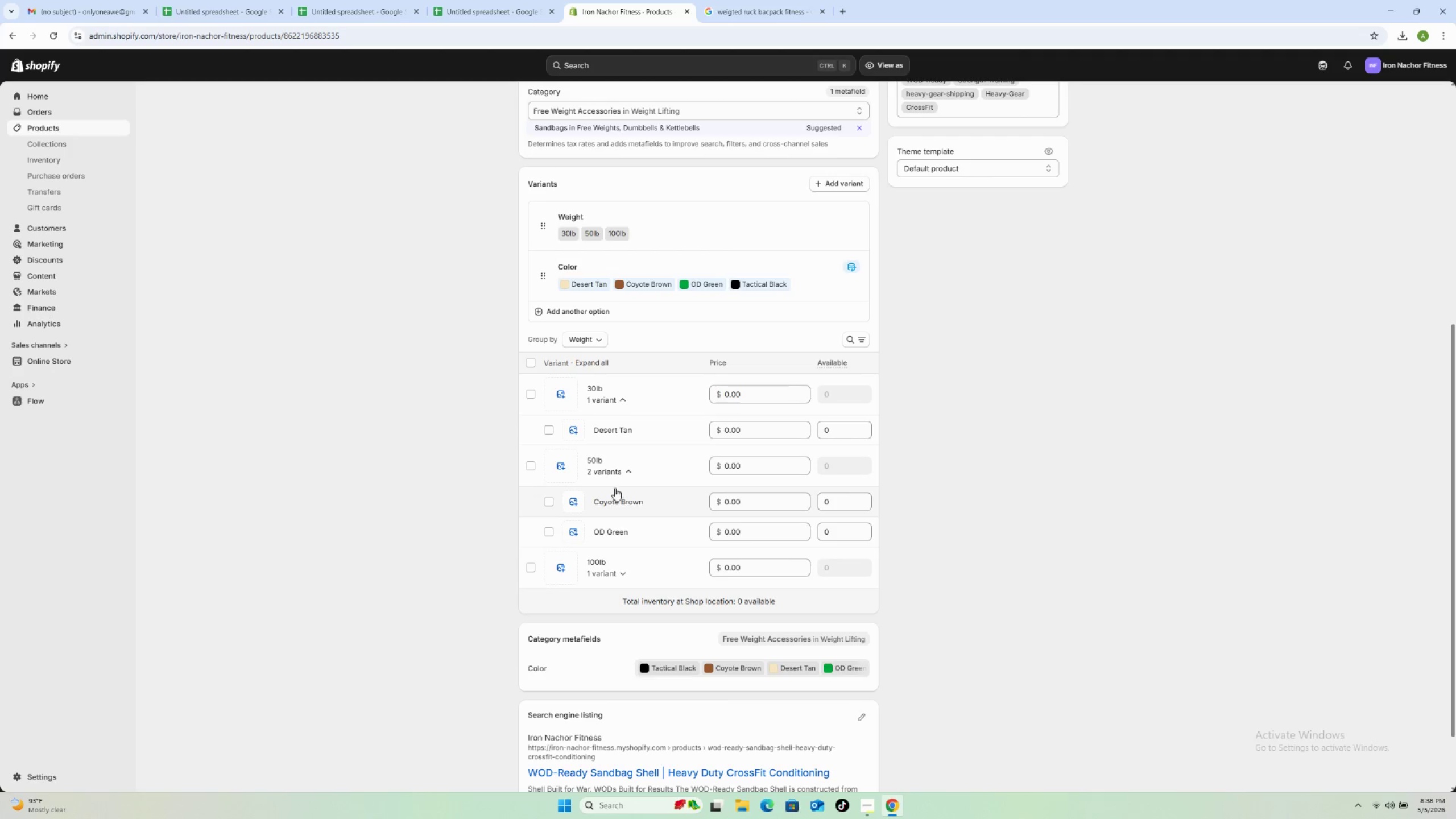 
left_click([611, 574])
 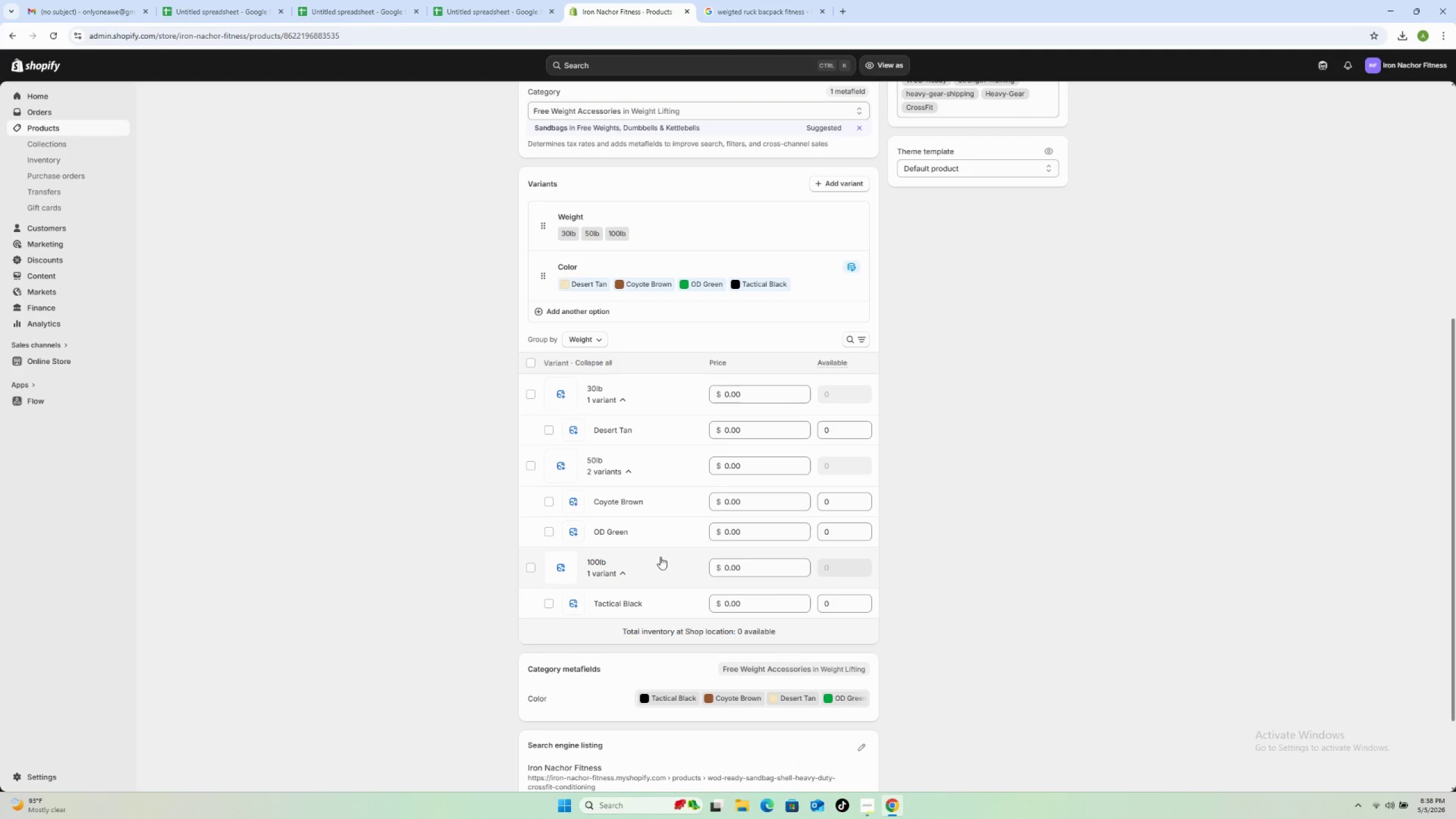 
scroll: coordinate [665, 559], scroll_direction: down, amount: 2.0
 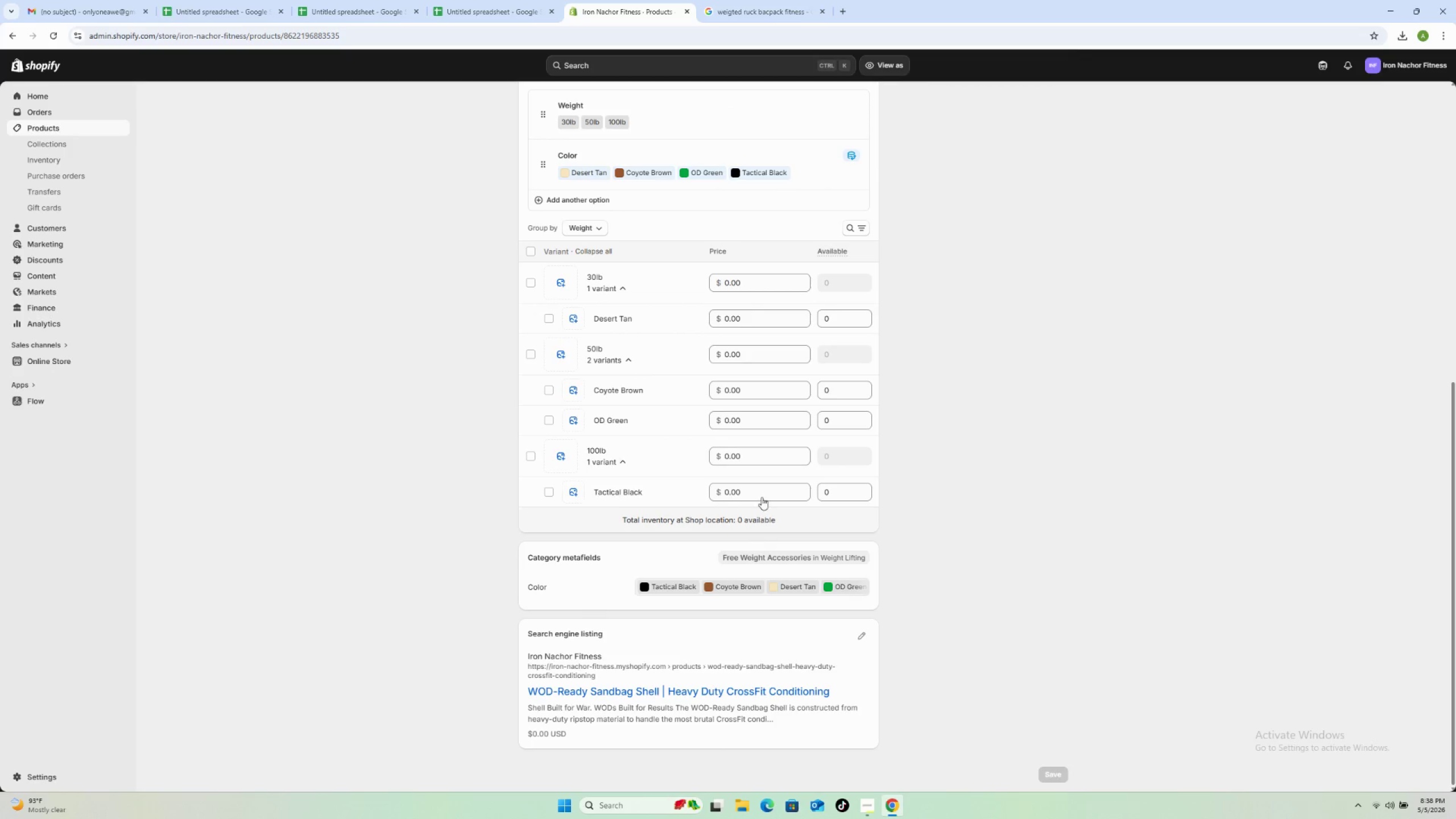 
double_click([759, 487])
 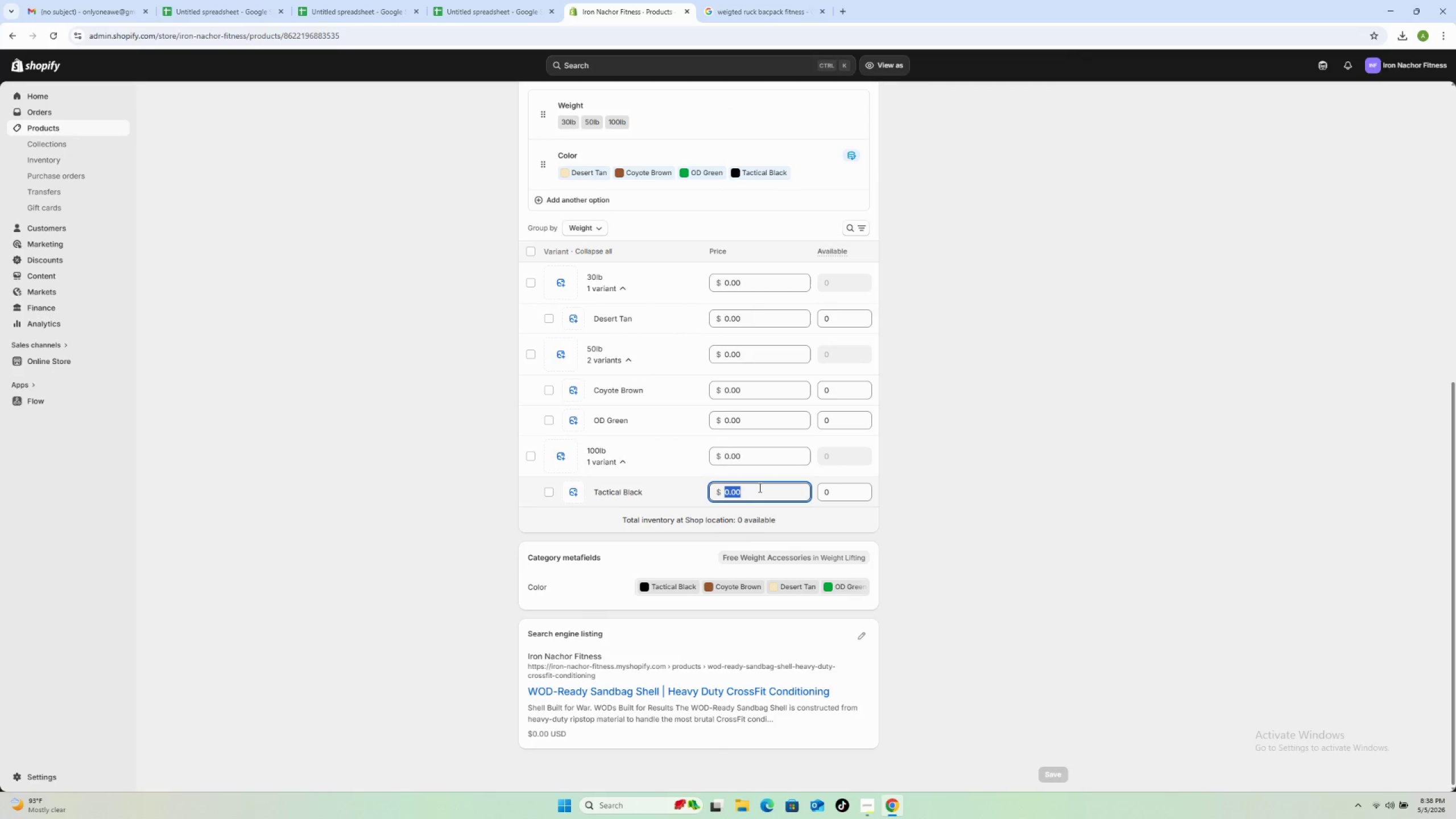 
triple_click([758, 487])
 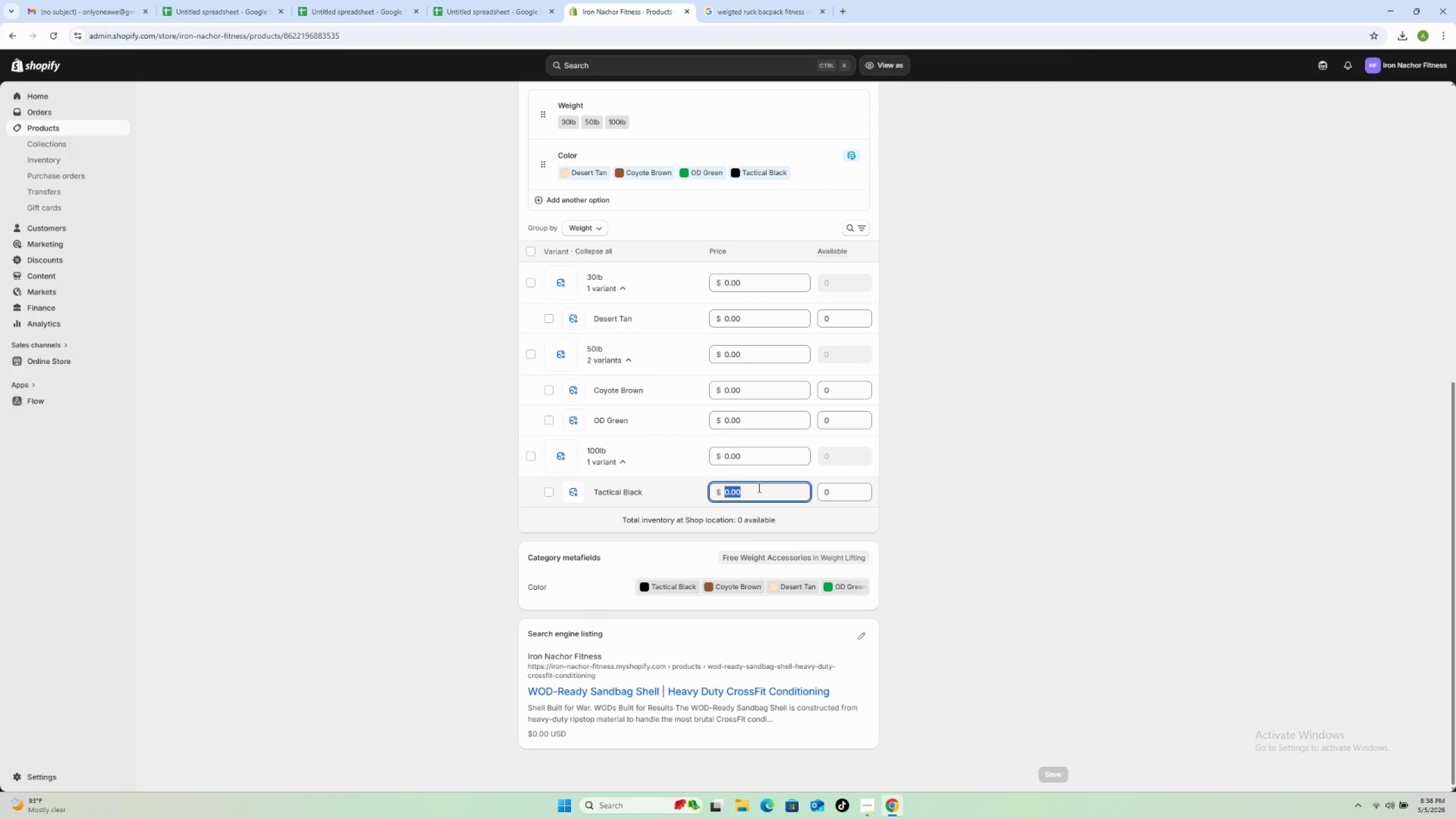 
type(115)
 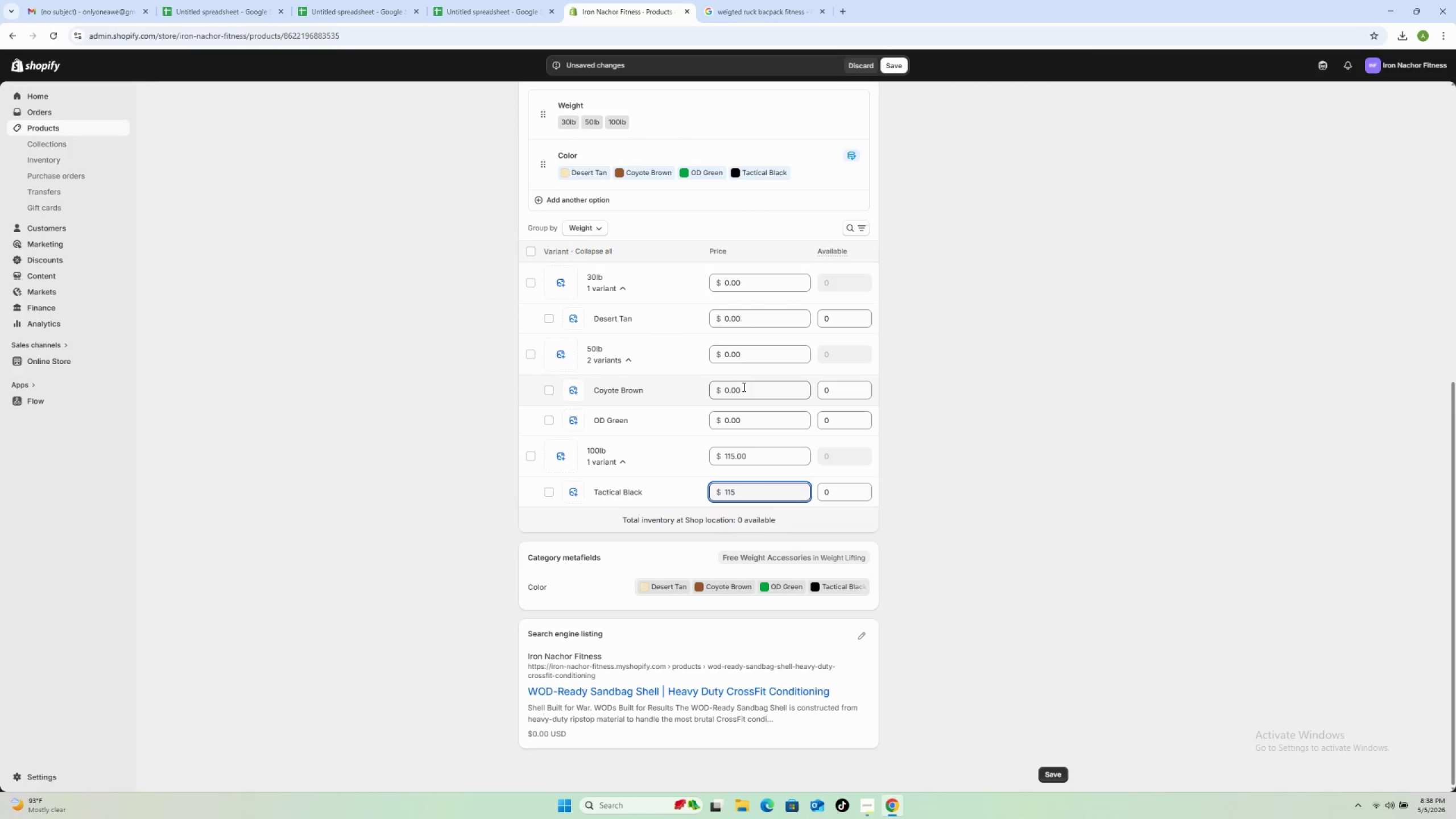 
double_click([743, 387])
 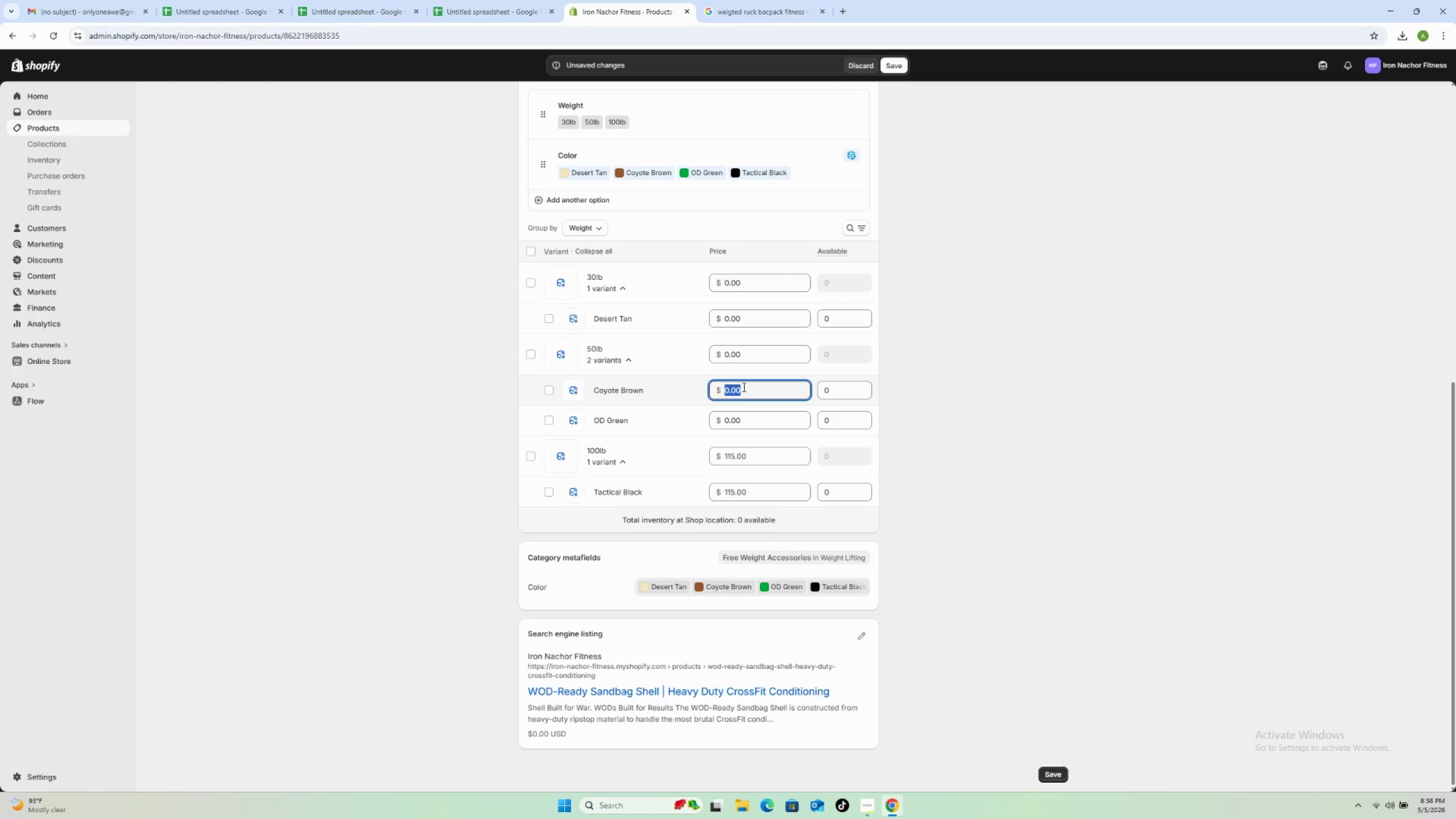 
triple_click([743, 387])
 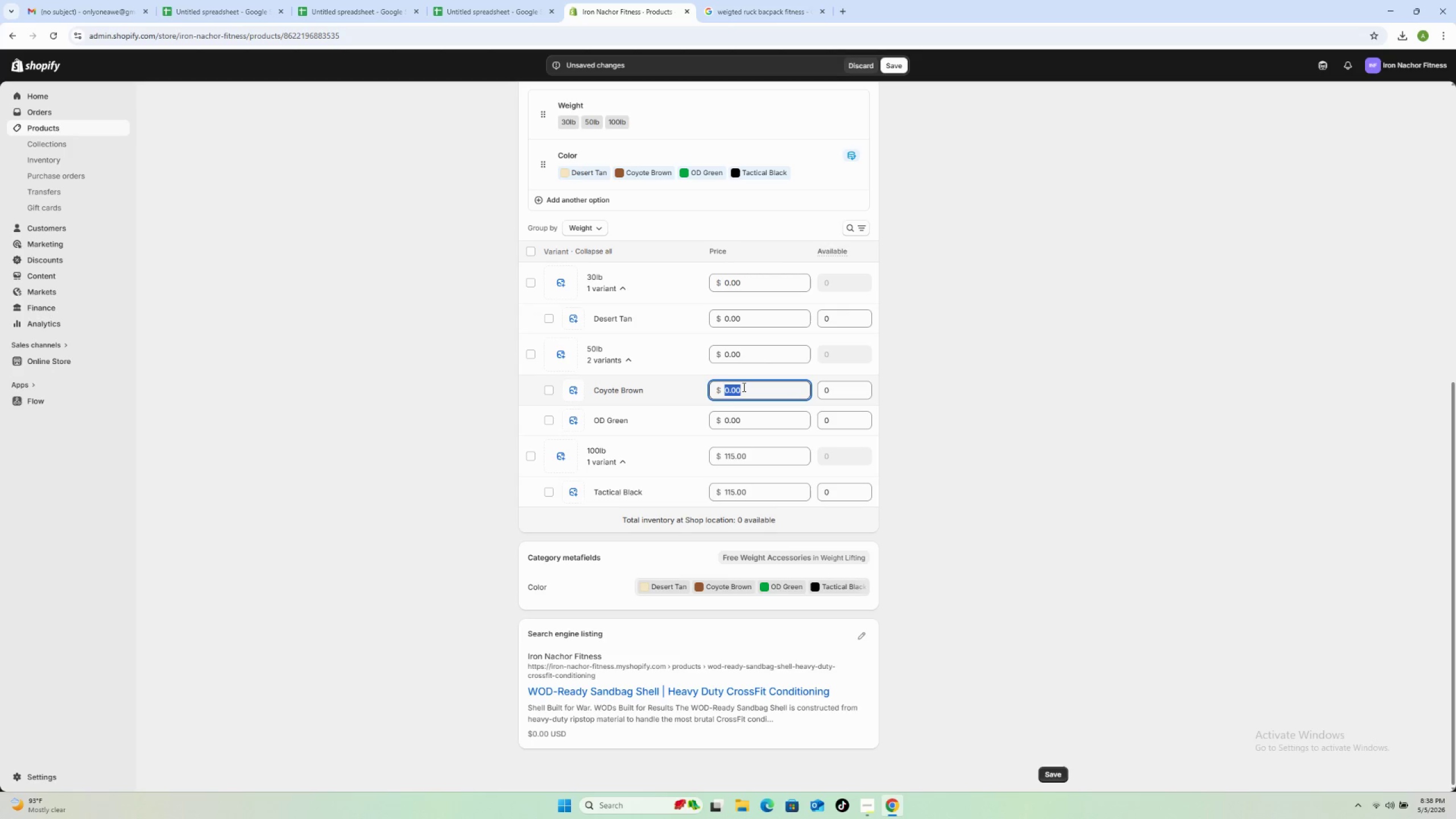 
type(79)
 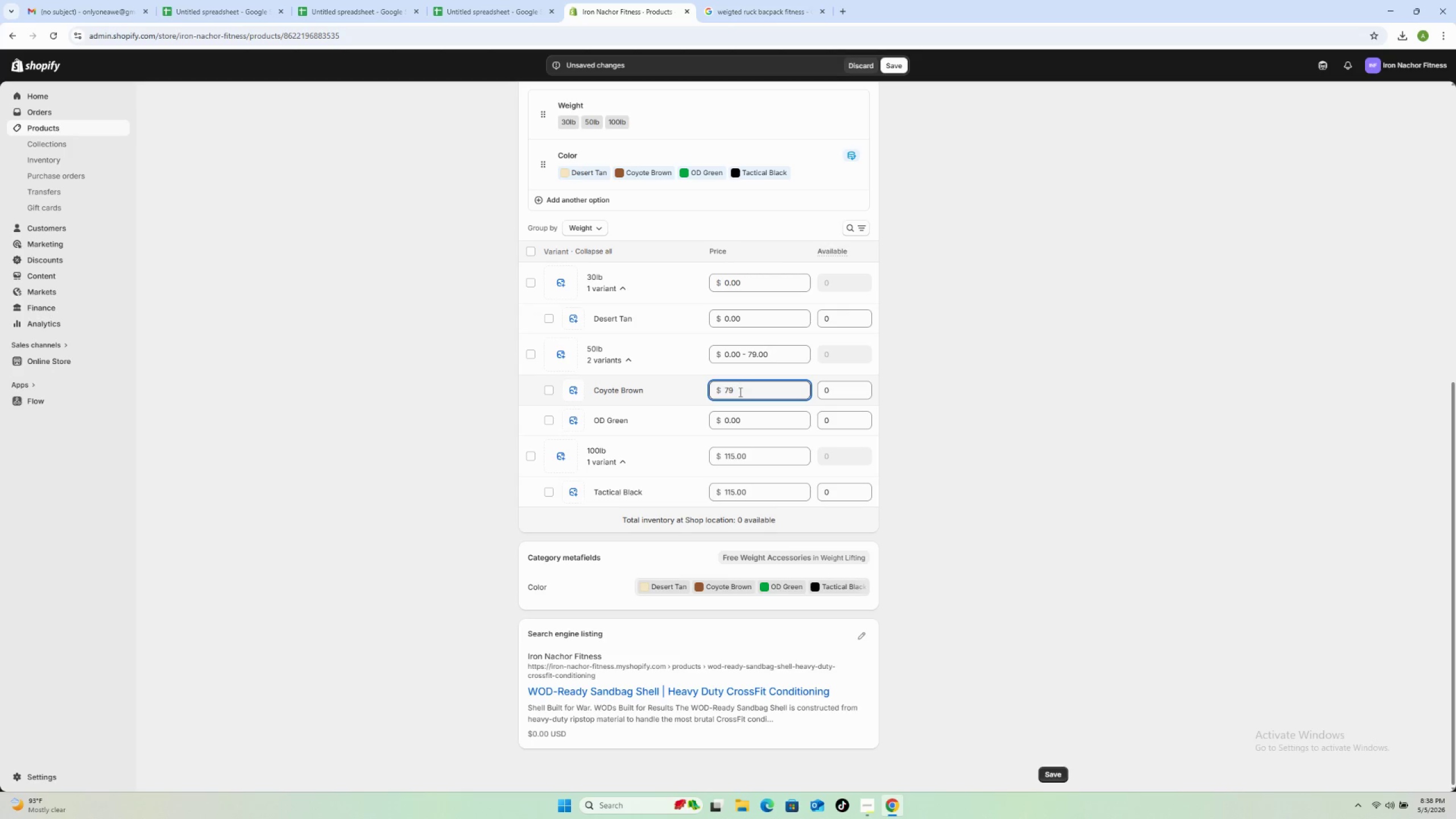 
mouse_move([747, 384])
 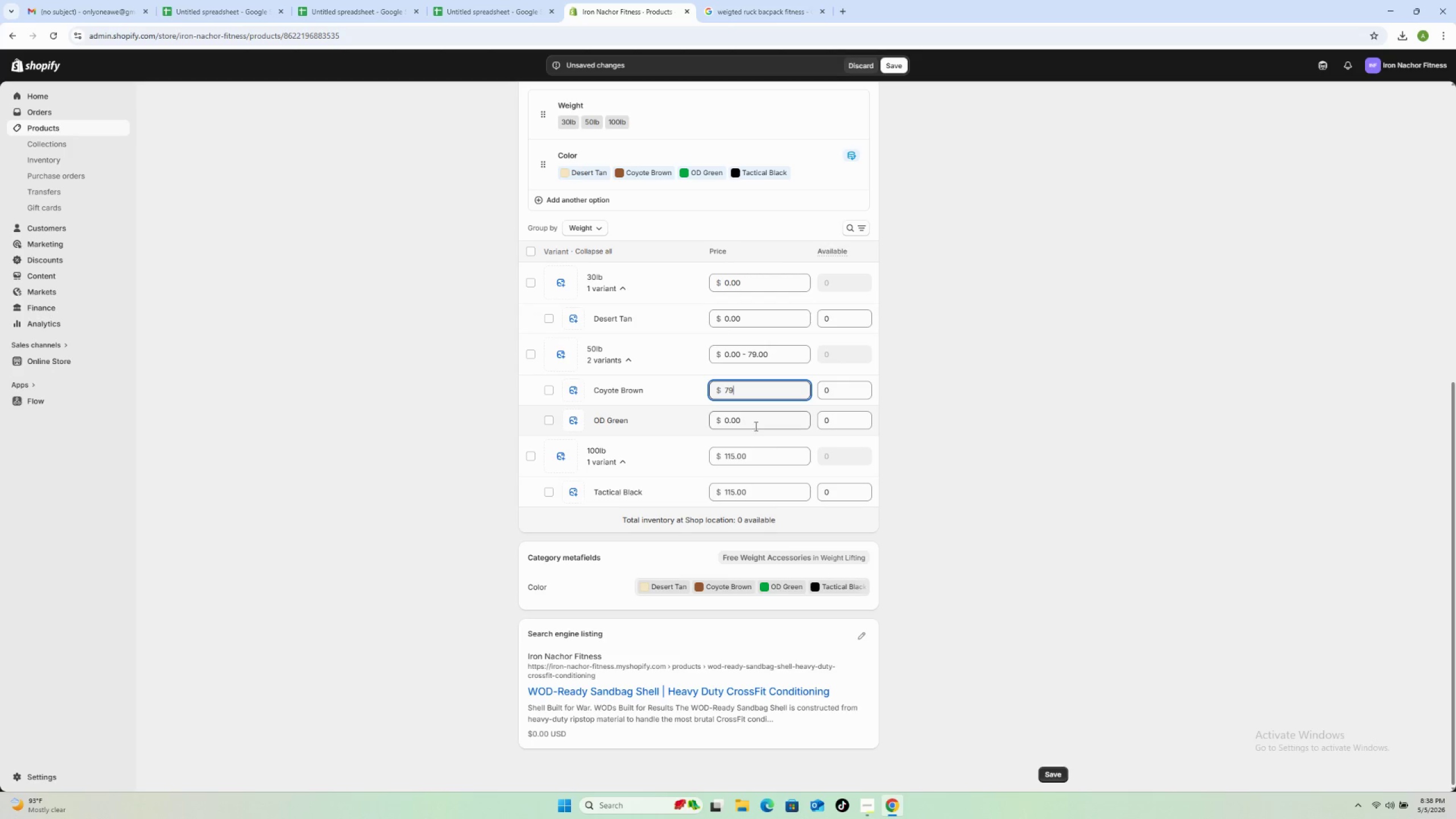 
double_click([755, 425])
 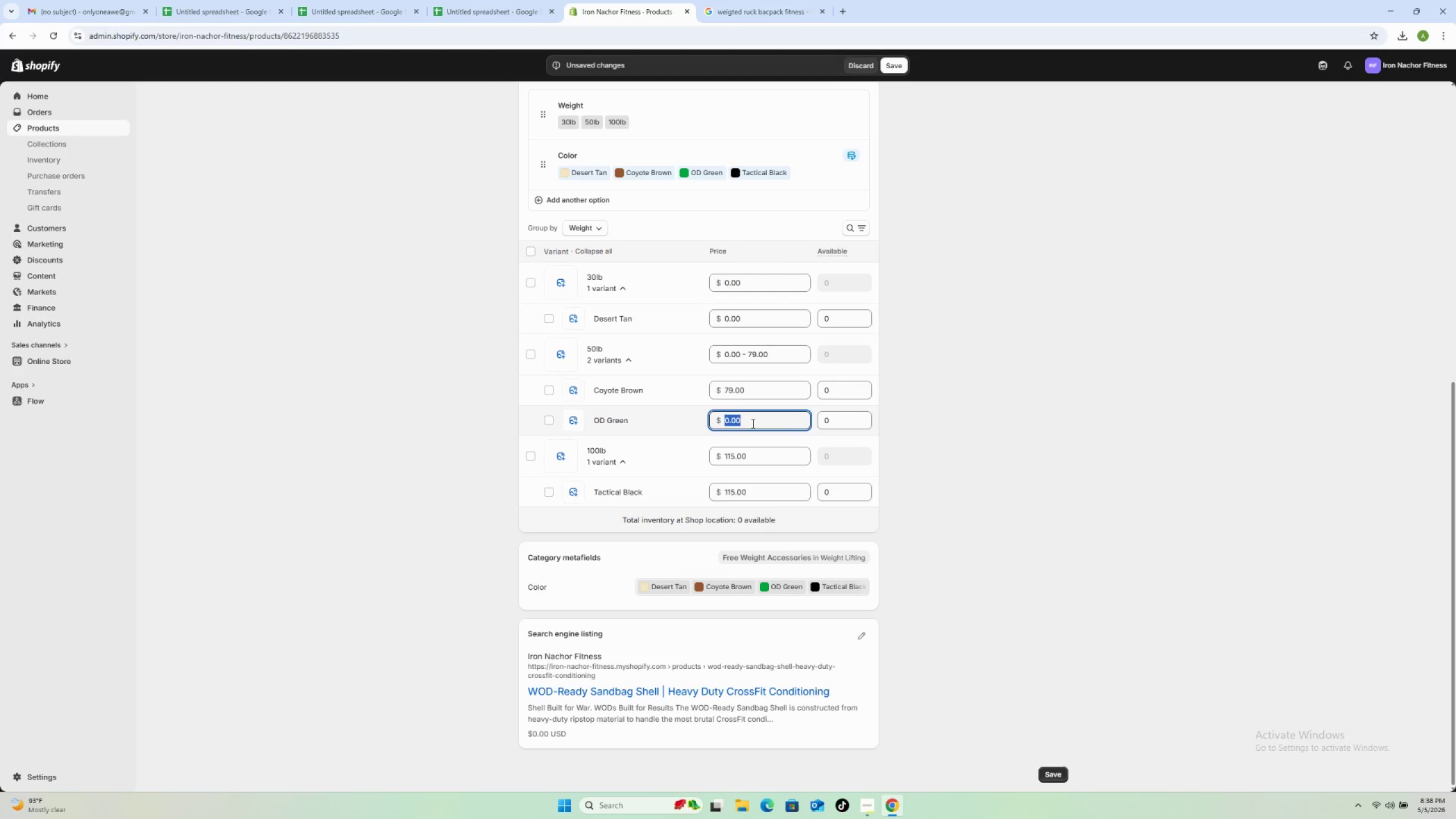 
key(1)
 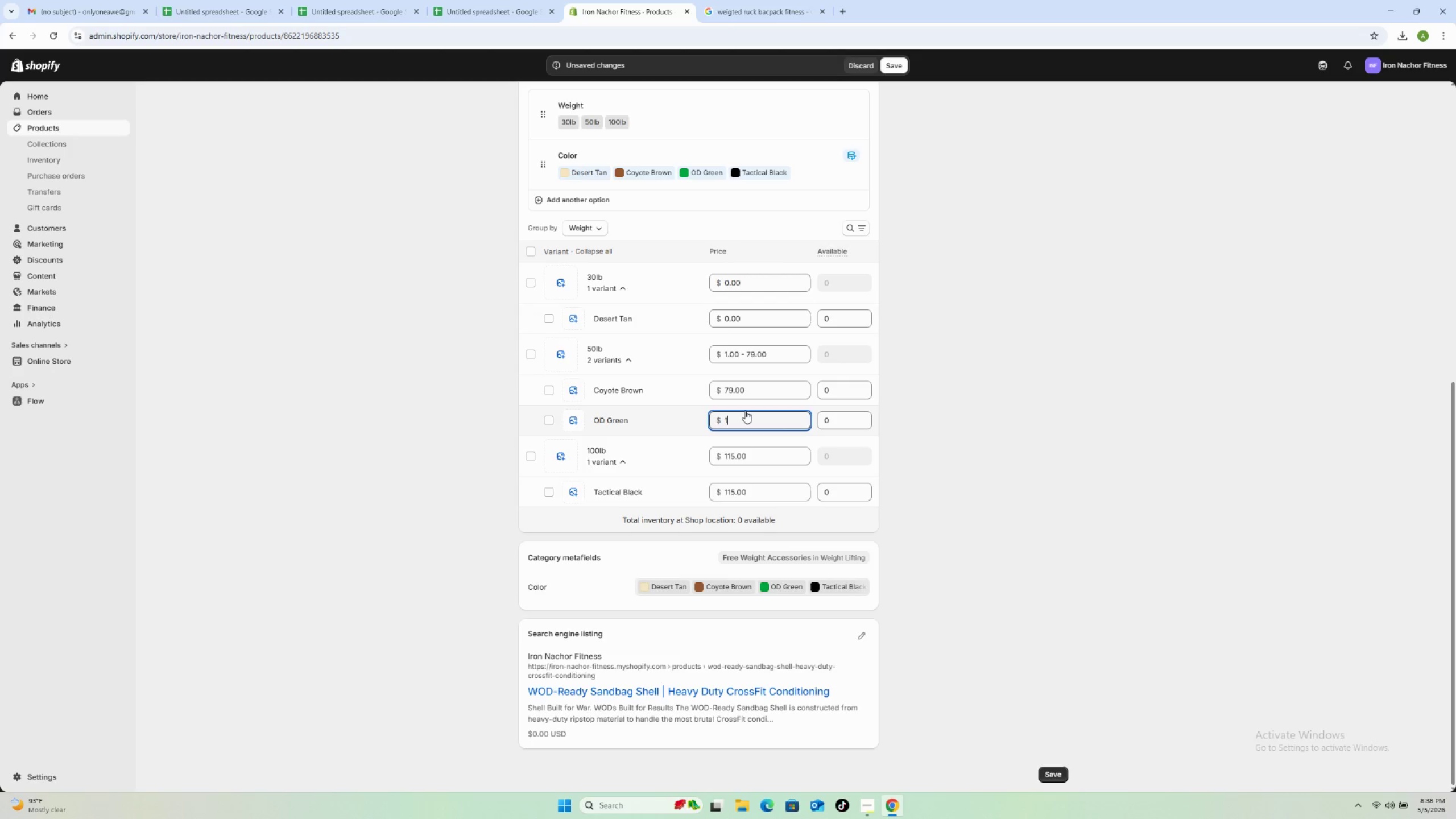 
key(7)
 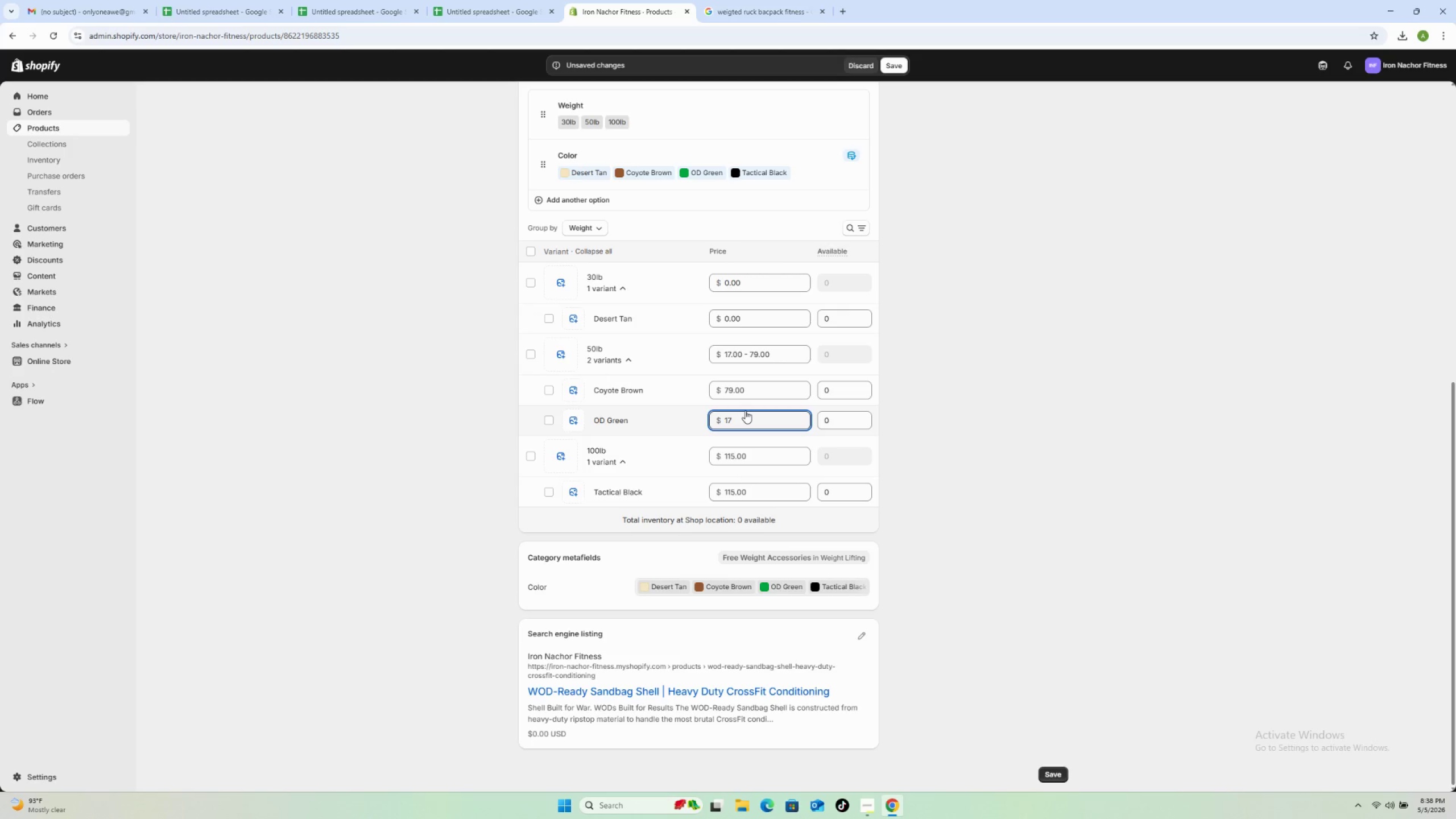 
wait(5.2)
 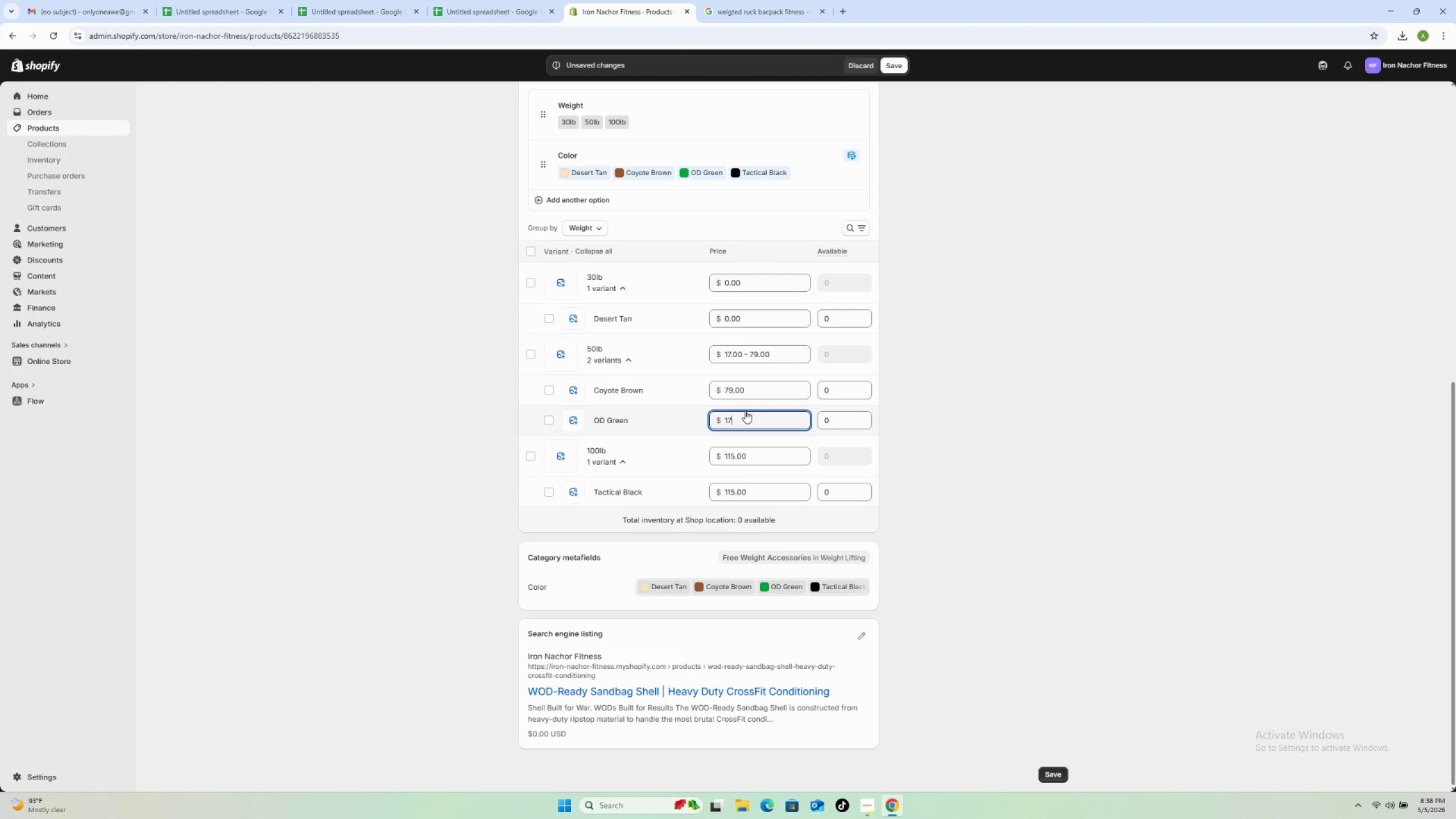 
type(0.02)
 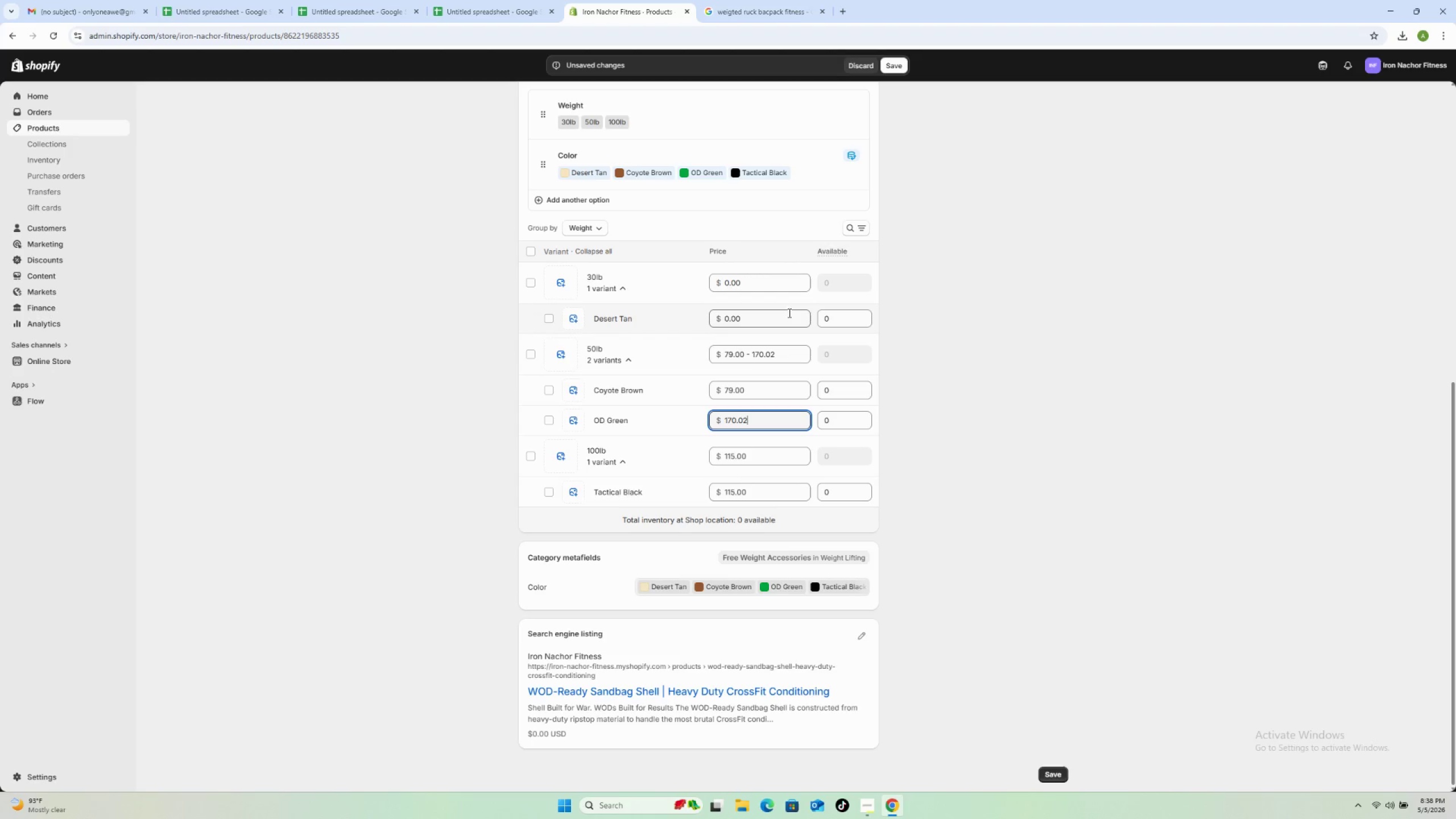 
double_click([782, 315])
 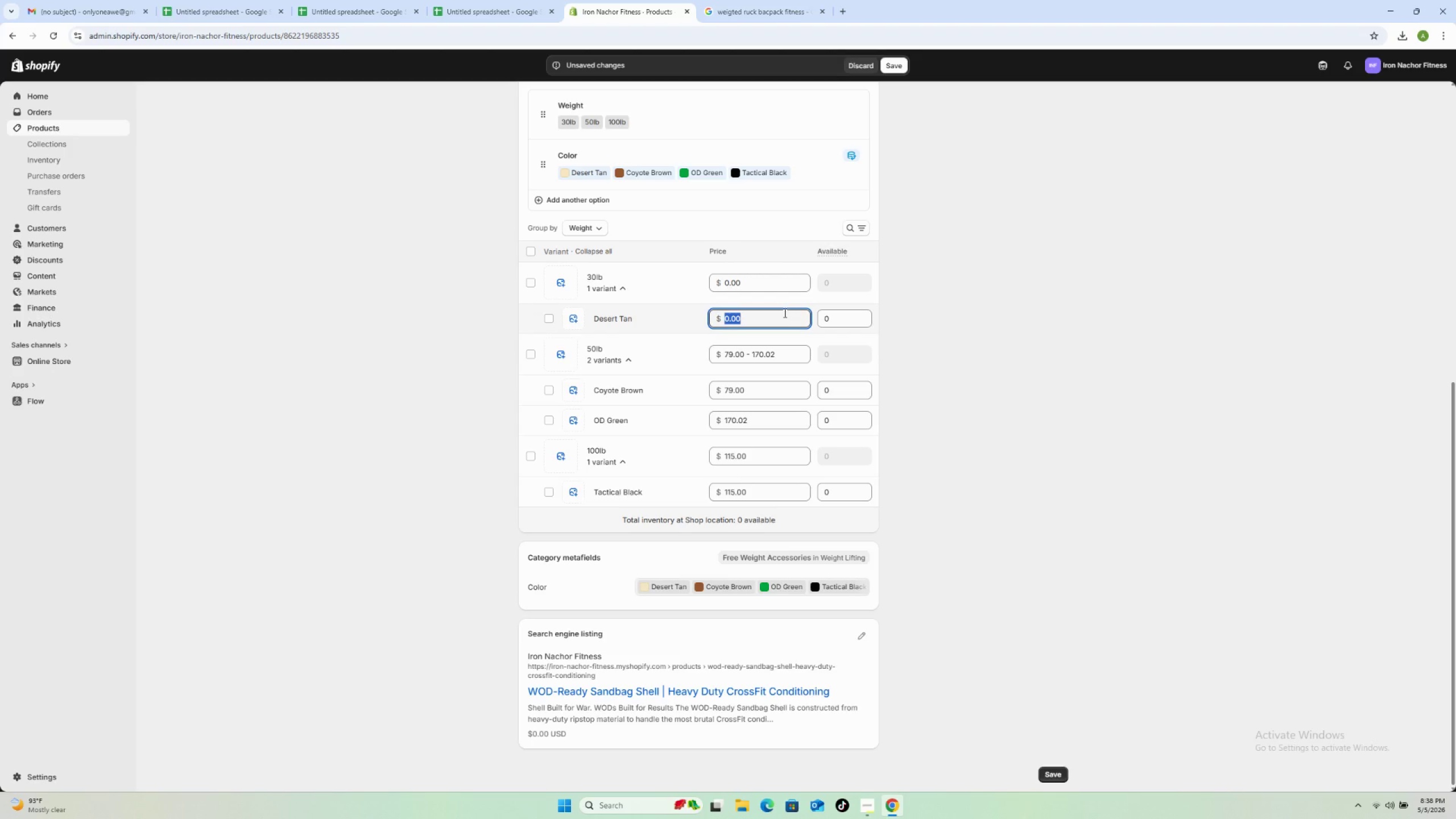 
type(127.34)
 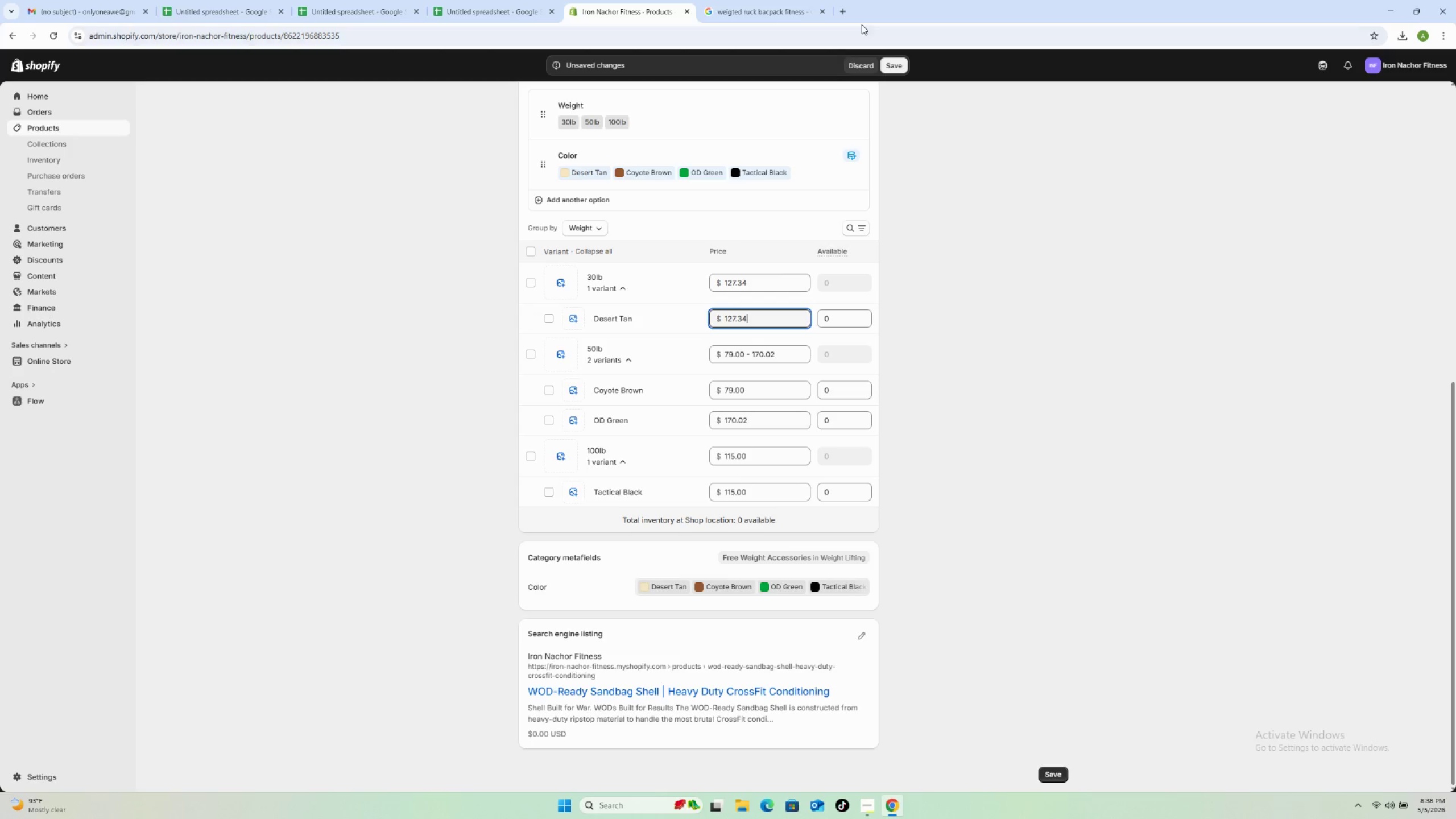 
left_click([899, 62])
 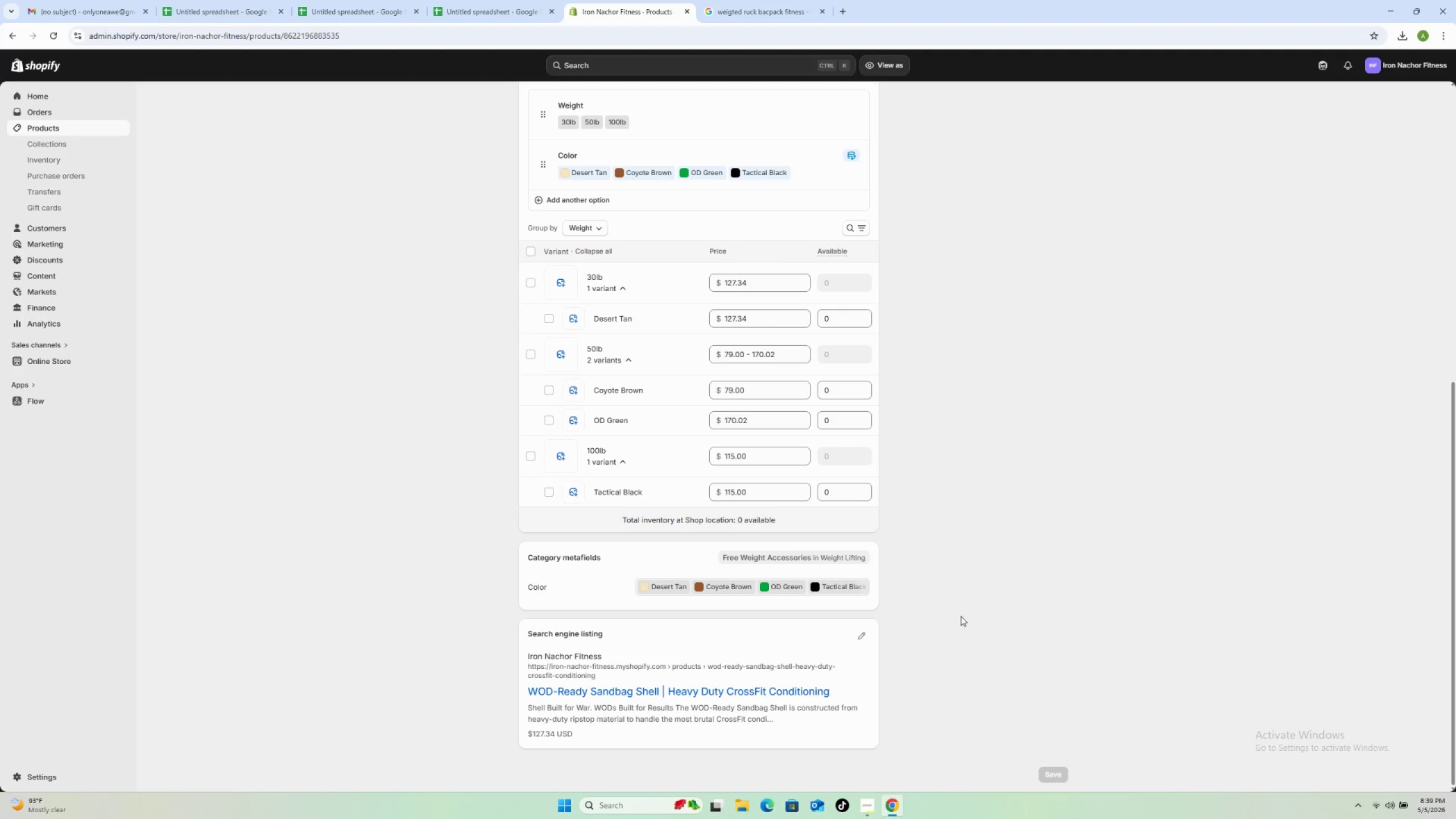 
wait(19.01)
 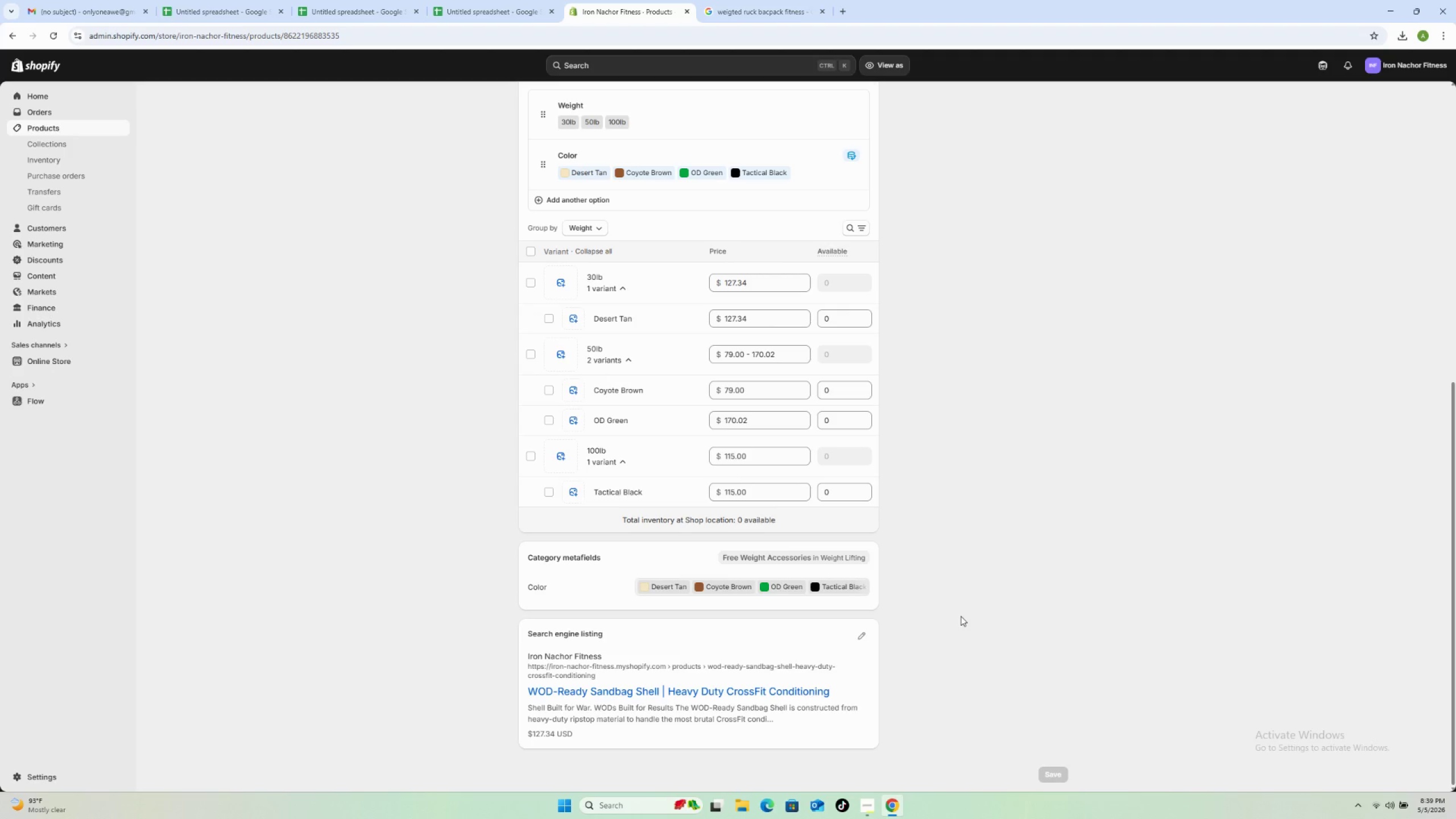 
left_click([656, 492])
 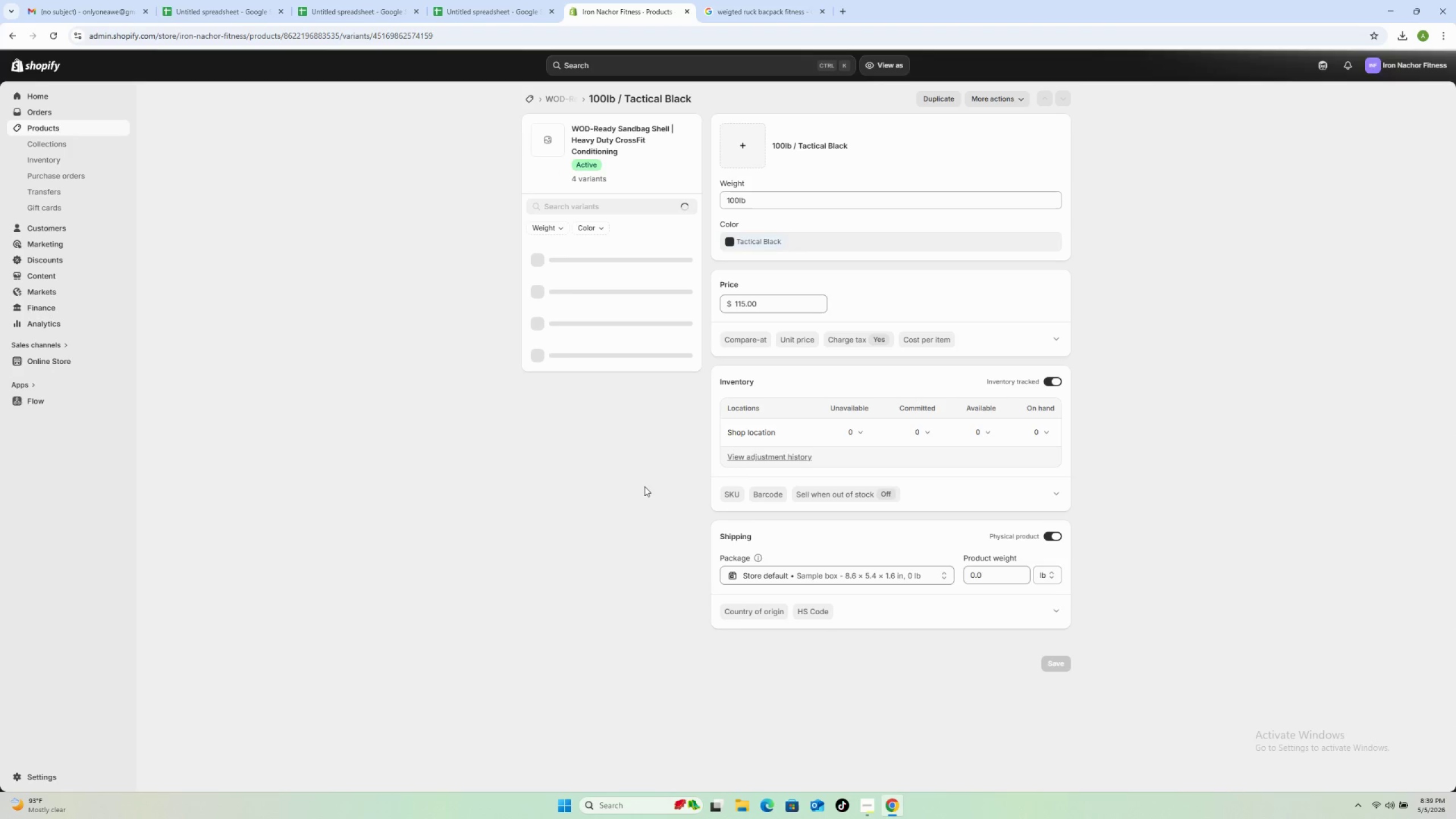 
wait(9.12)
 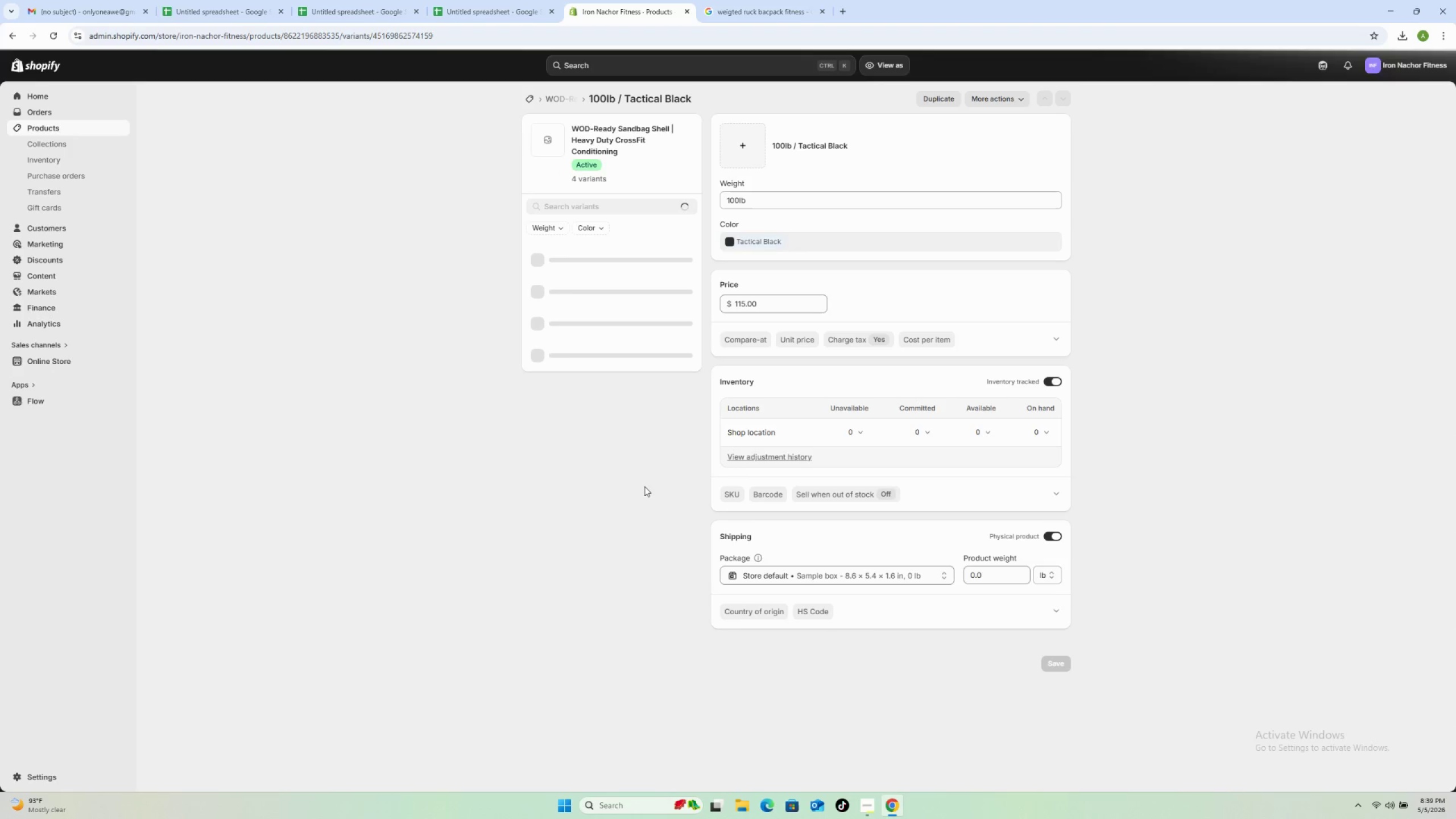 
left_click([738, 494])
 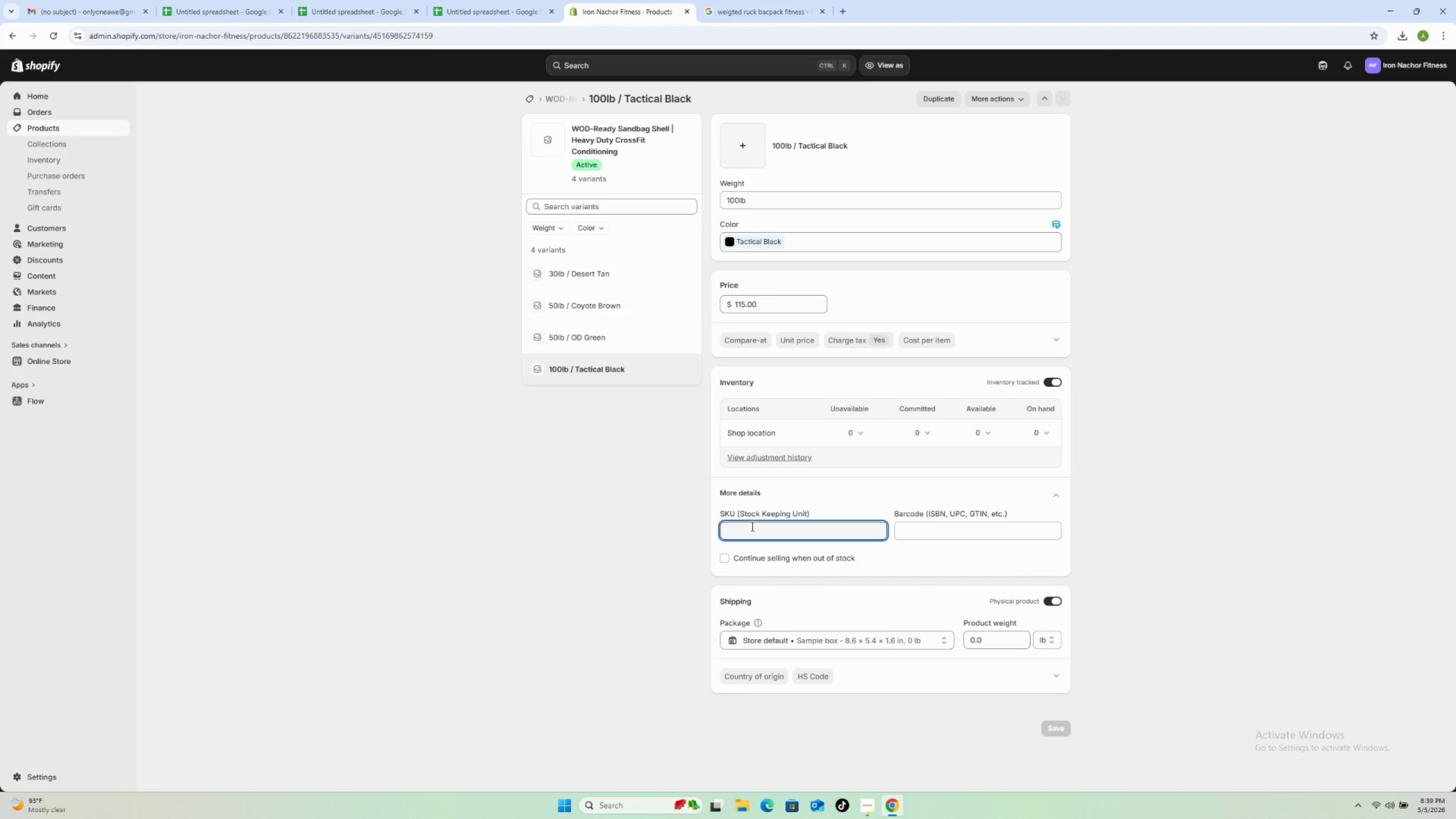 
left_click([751, 528])
 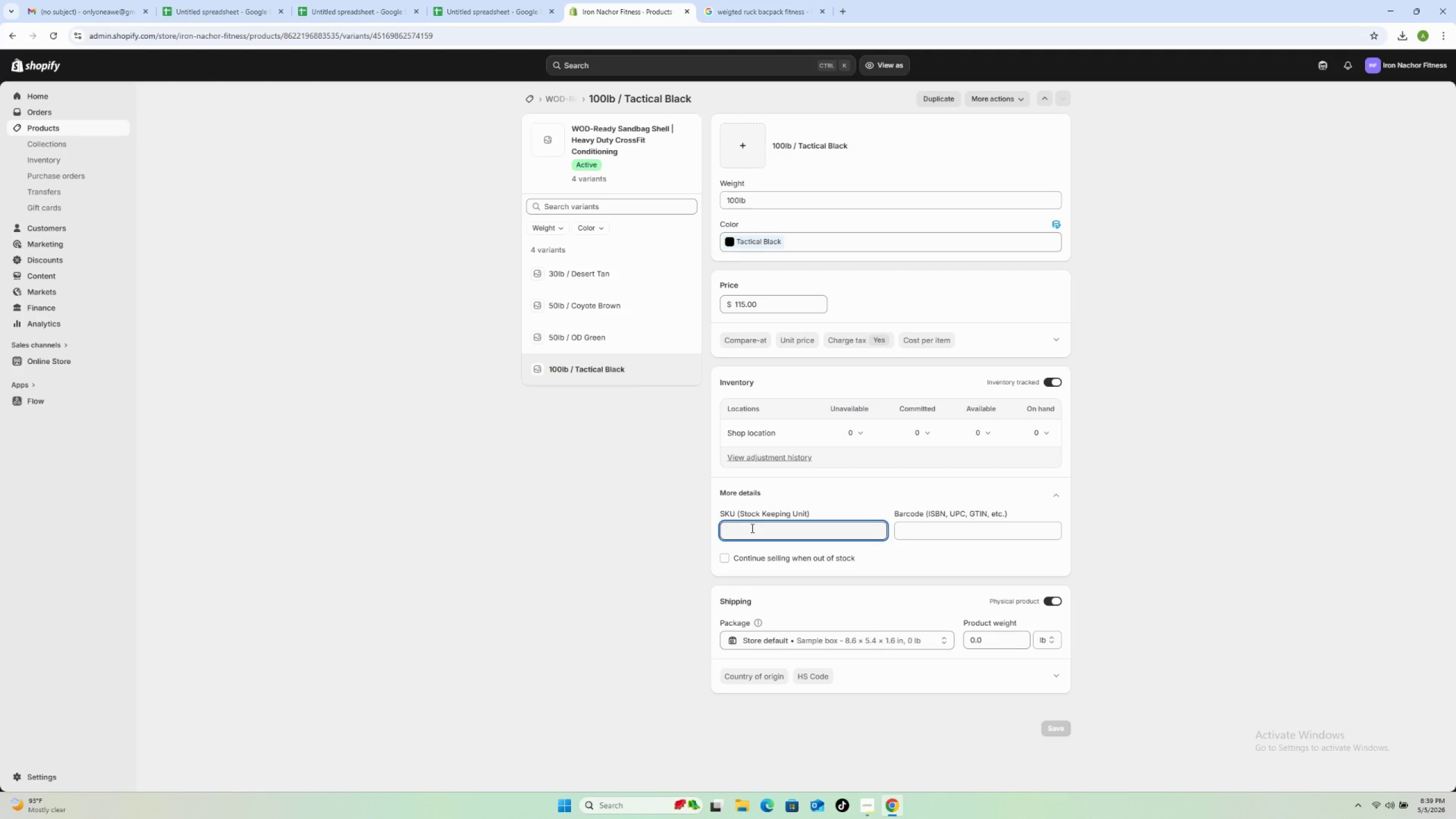 
type(IA-WGT-00009)
 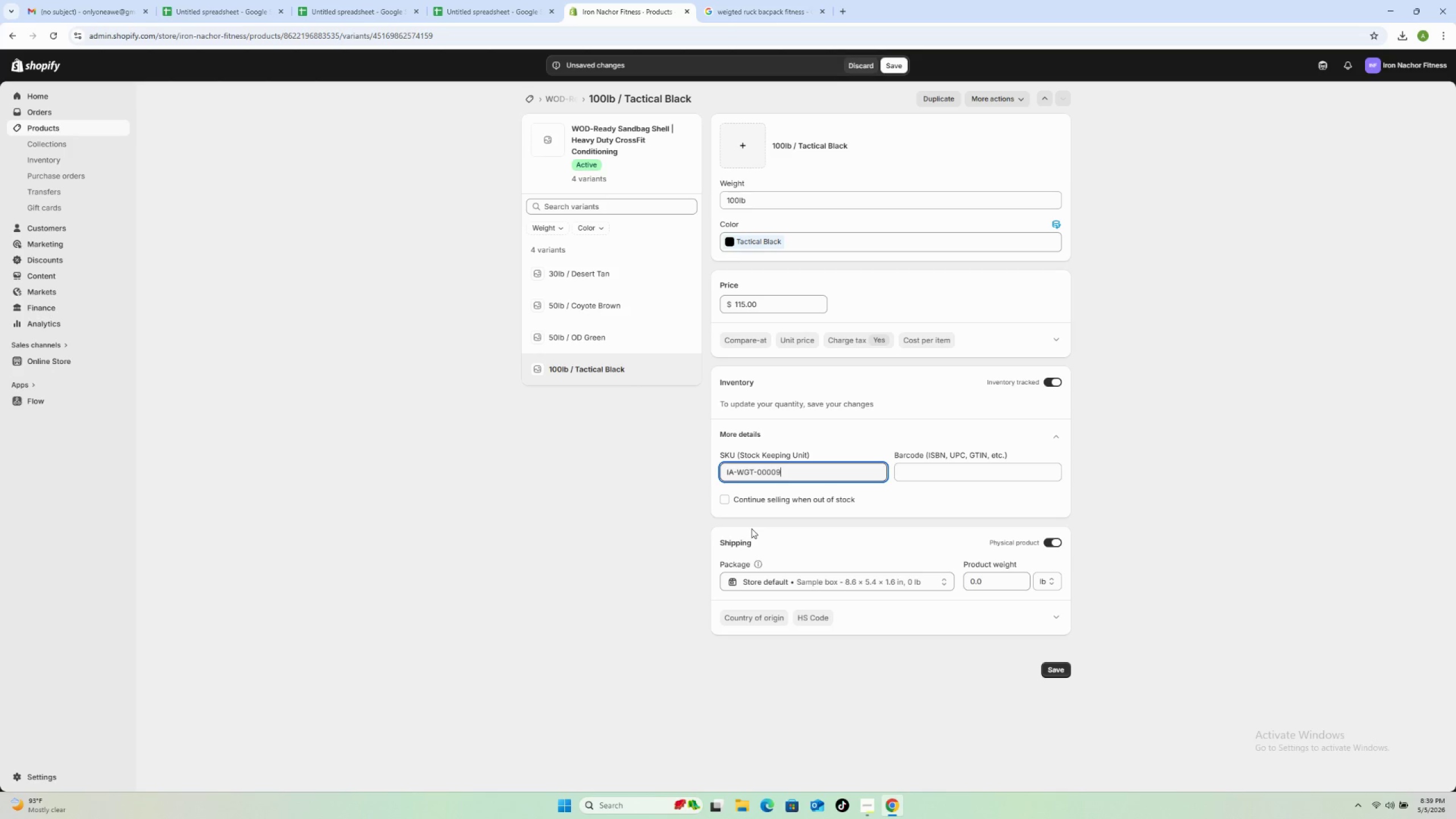 
wait(9.44)
 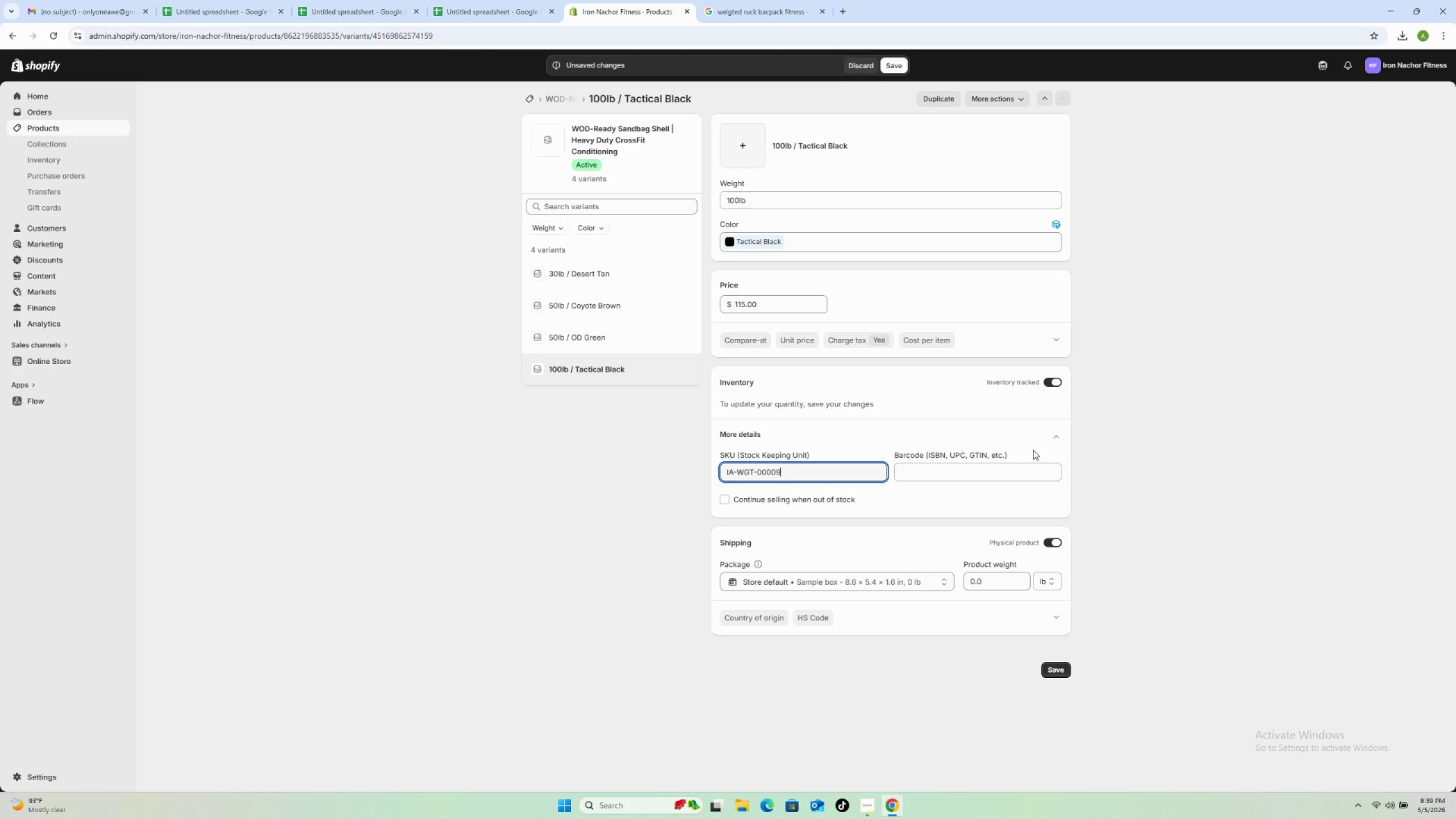 
scroll: coordinate [821, 420], scroll_direction: up, amount: 2.0
 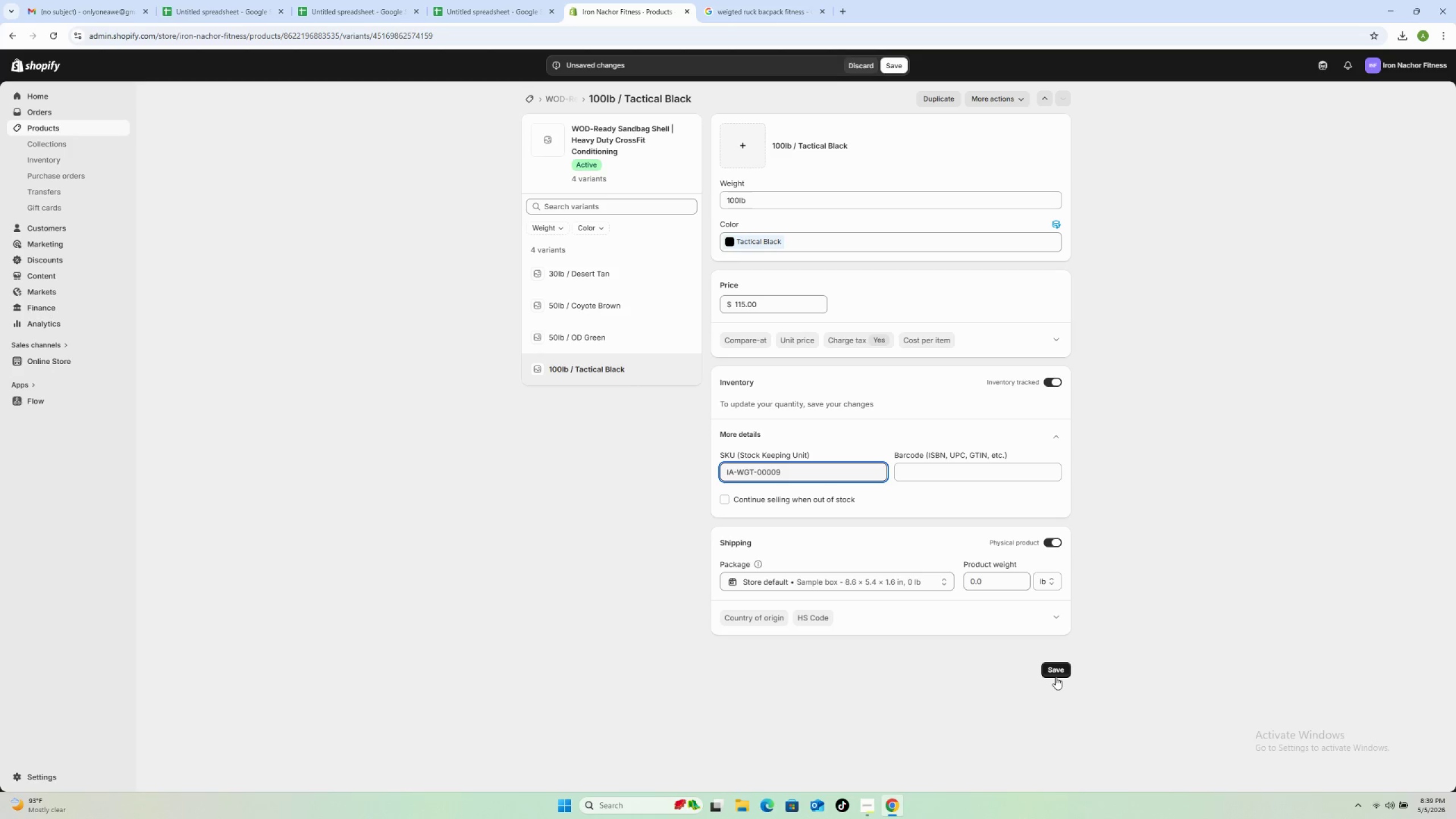 
left_click([1058, 673])
 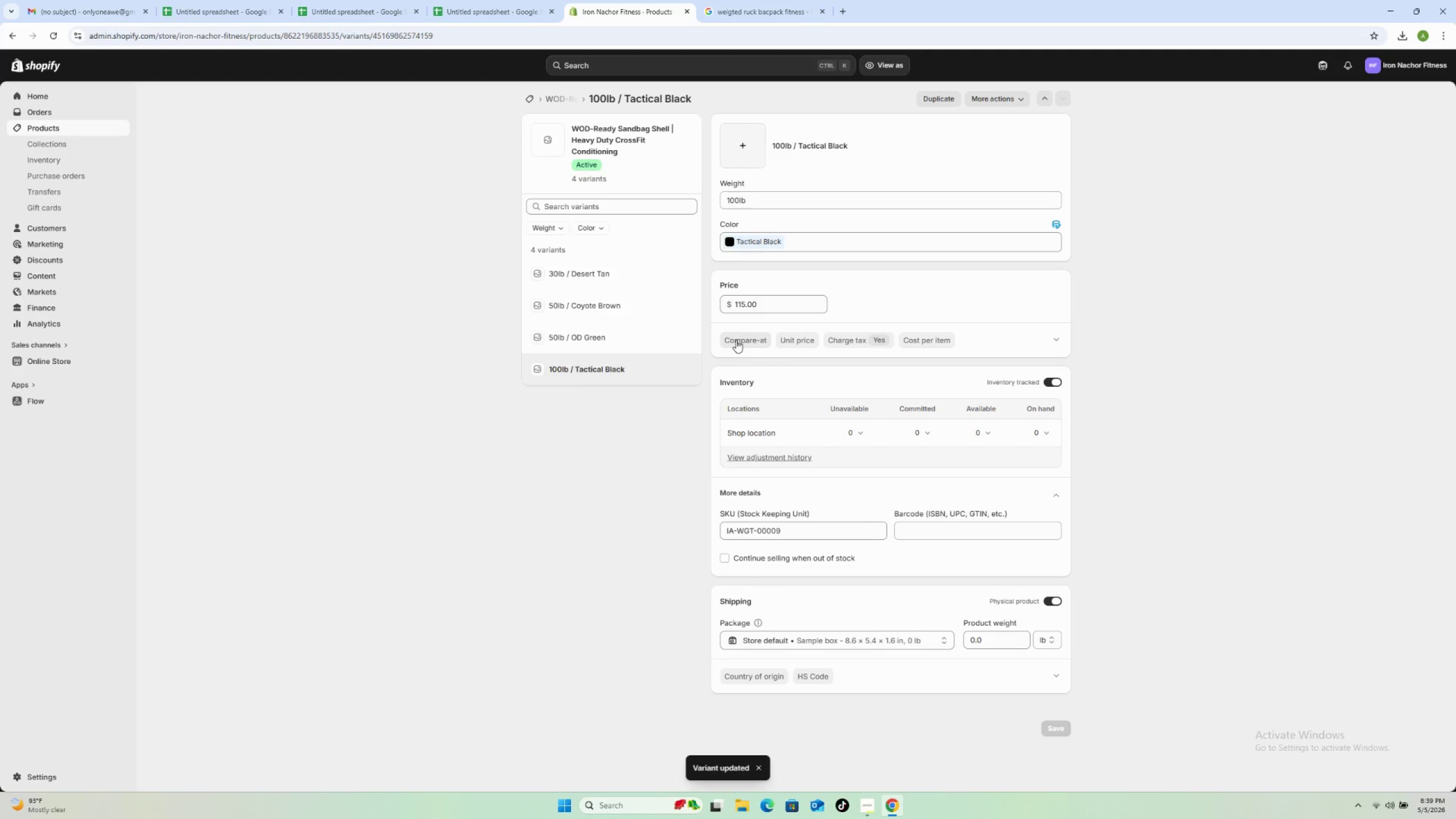 
wait(14.7)
 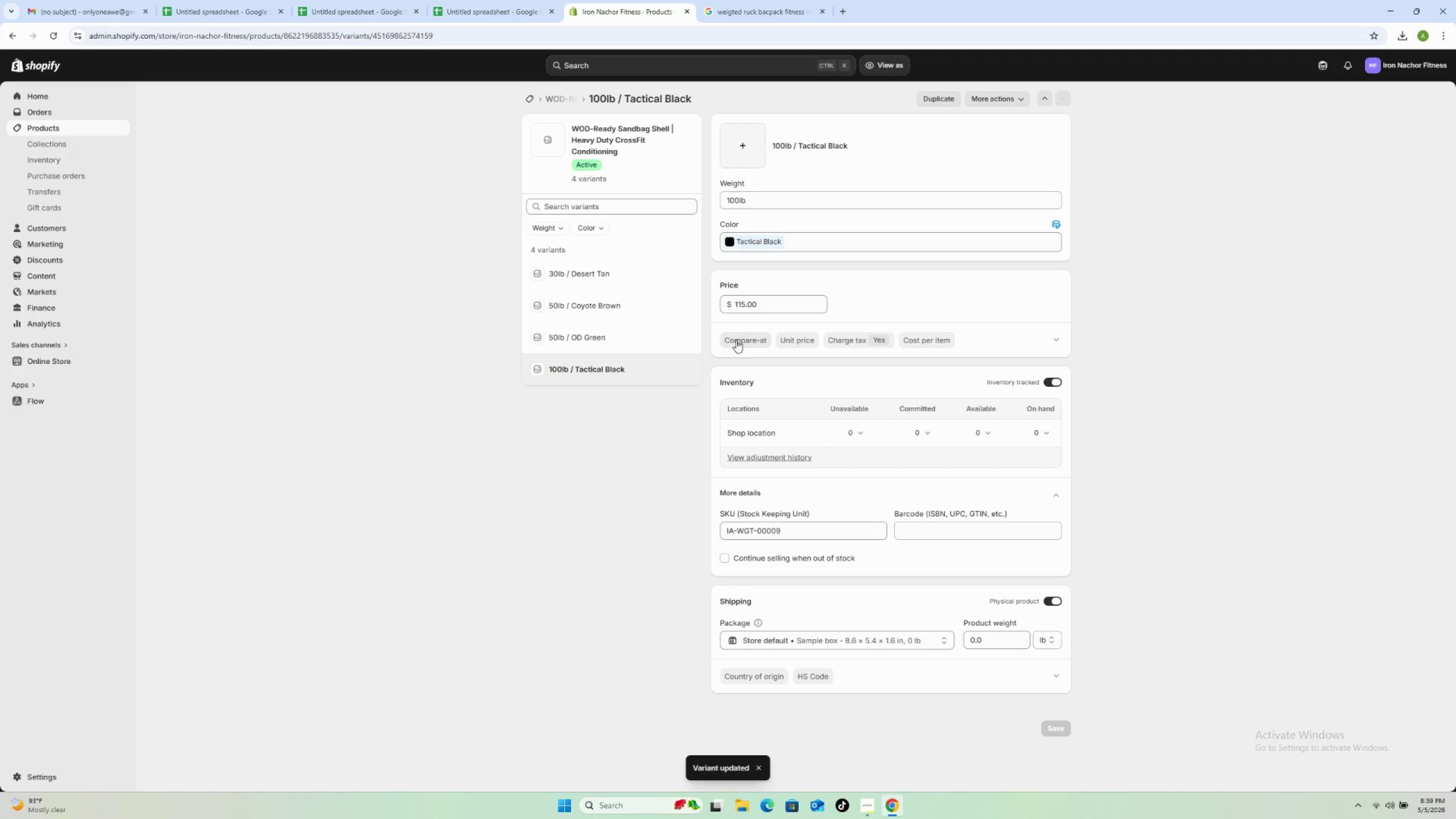 
left_click([987, 430])
 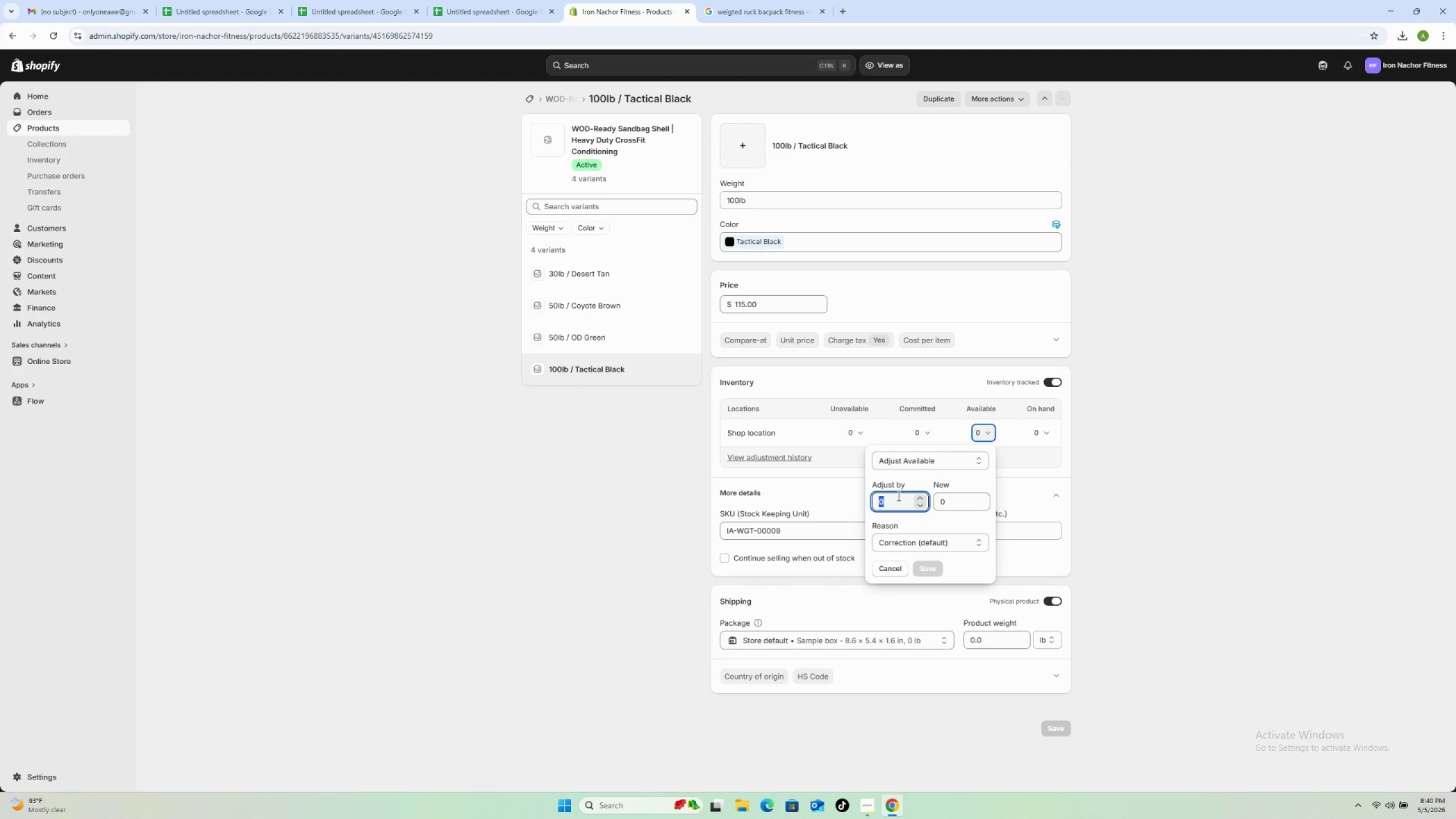 
type(50)
 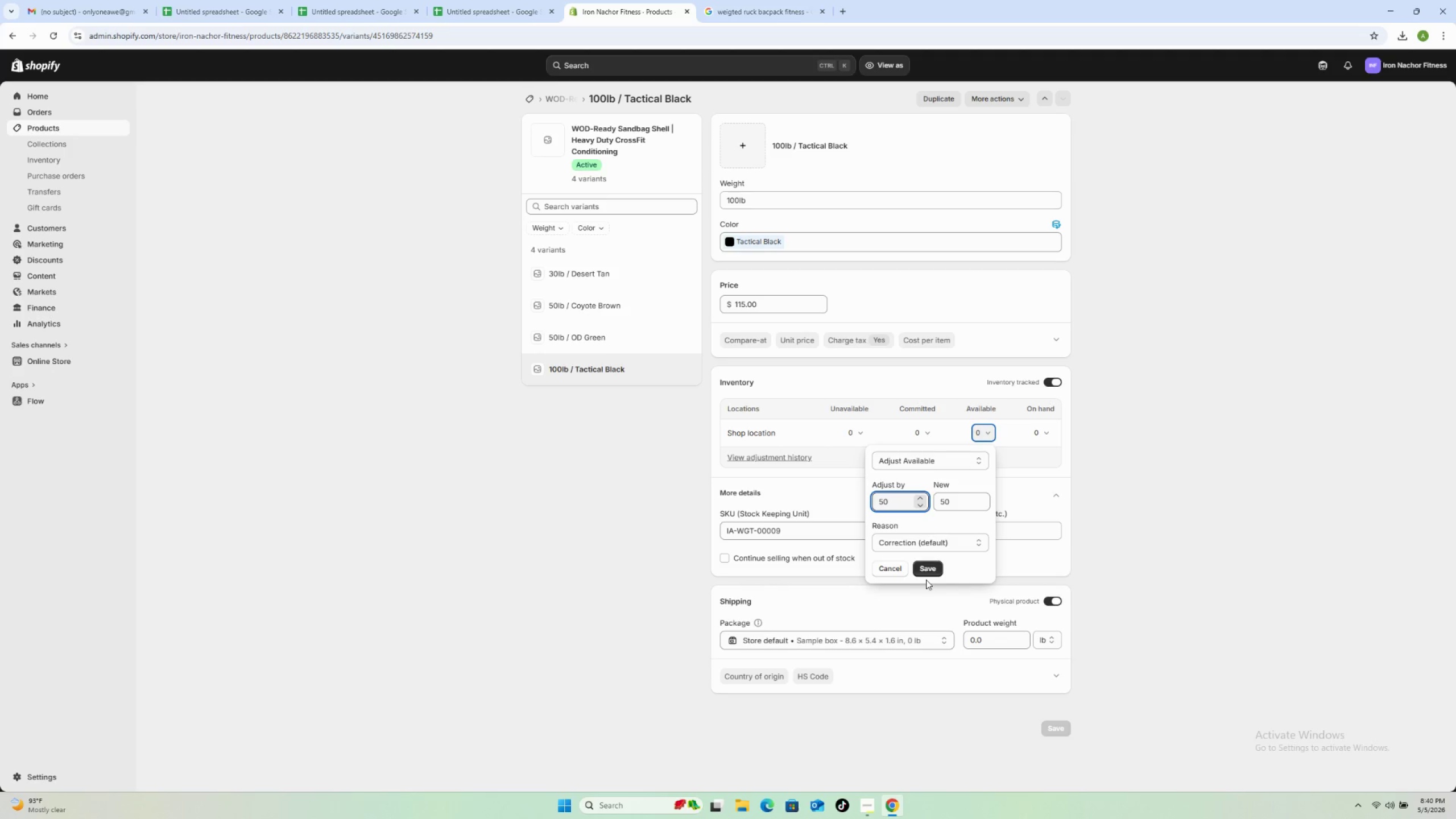 
left_click([920, 562])
 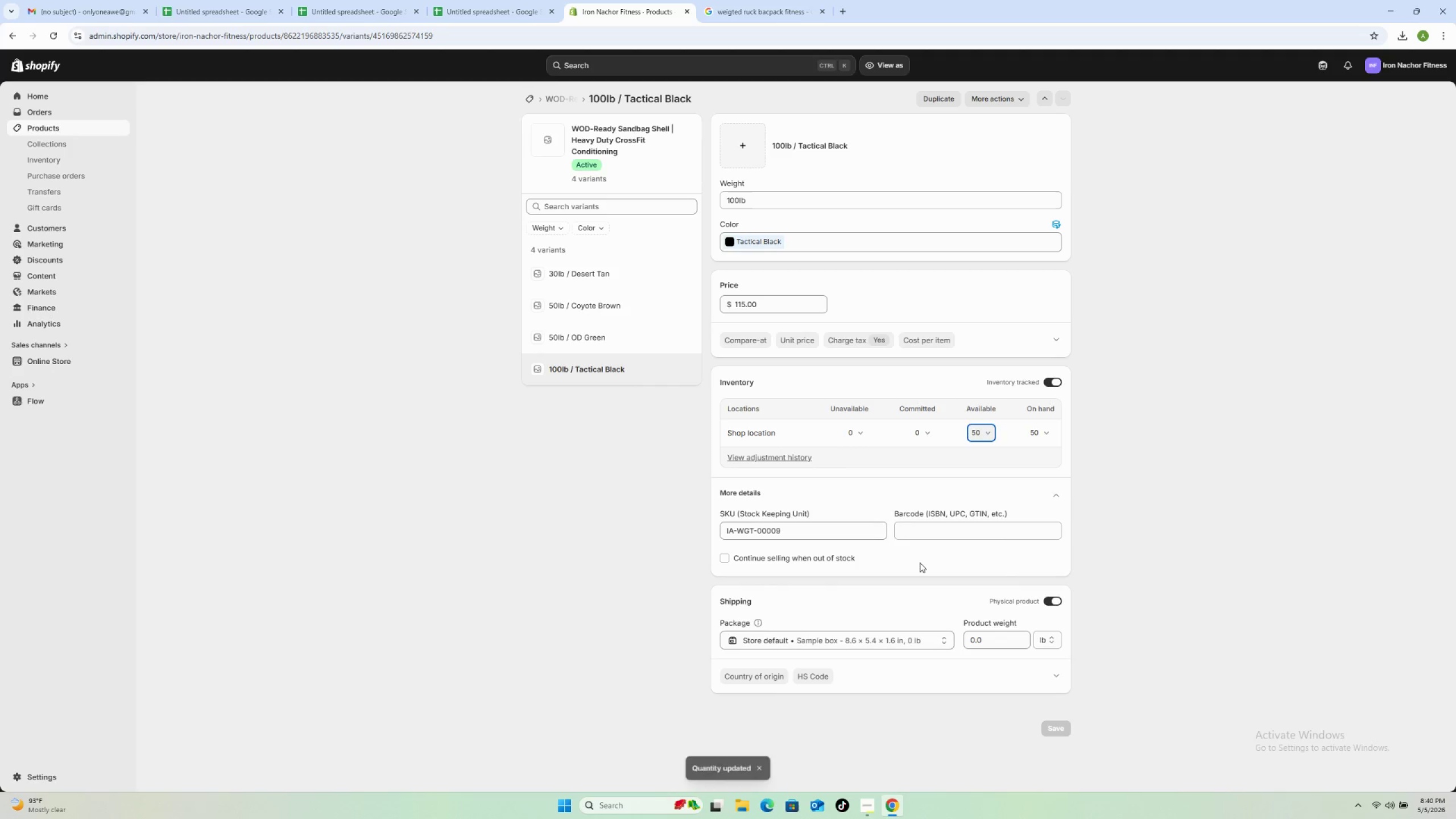 
wait(11.51)
 